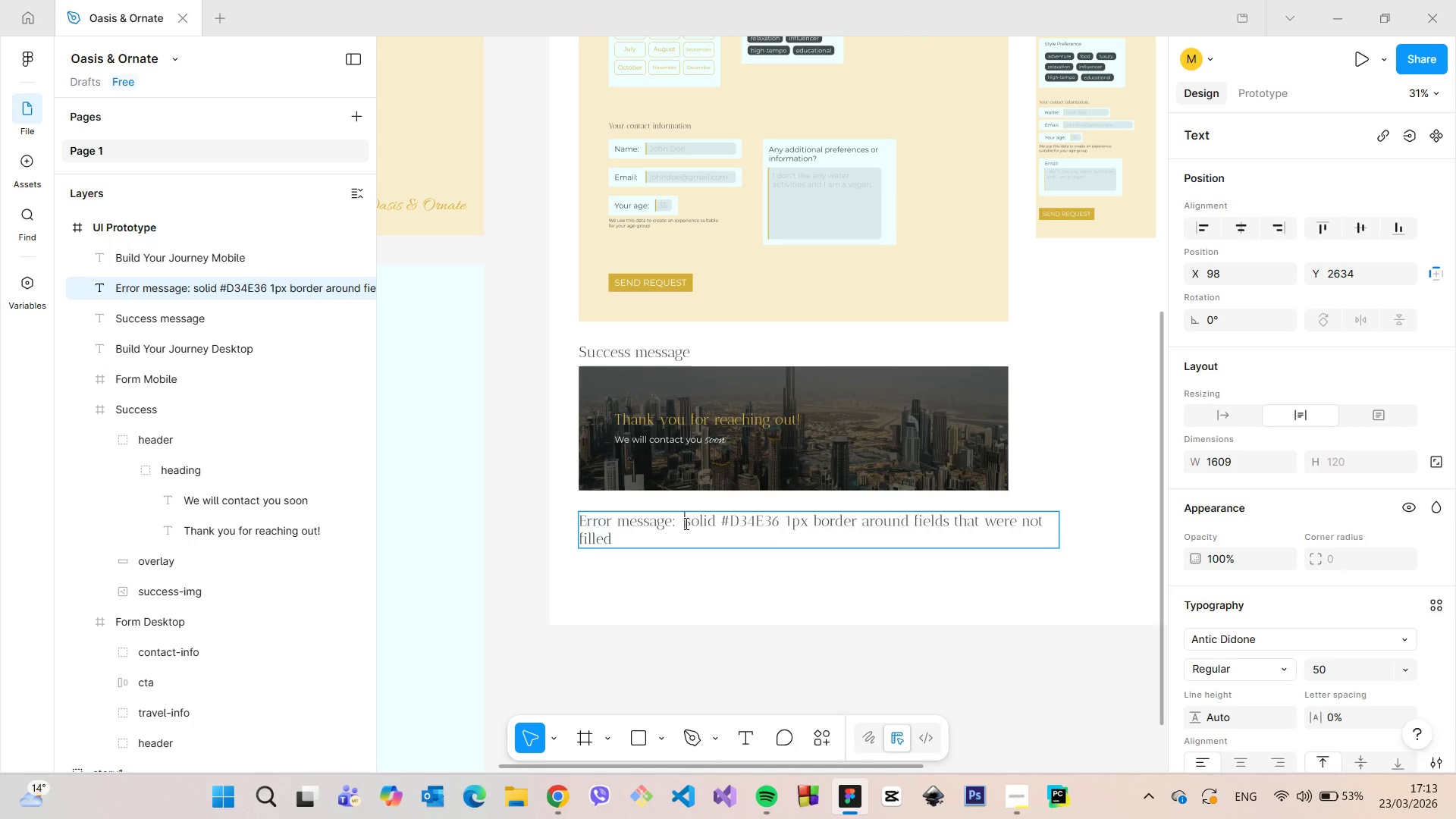 
key(Backspace)
 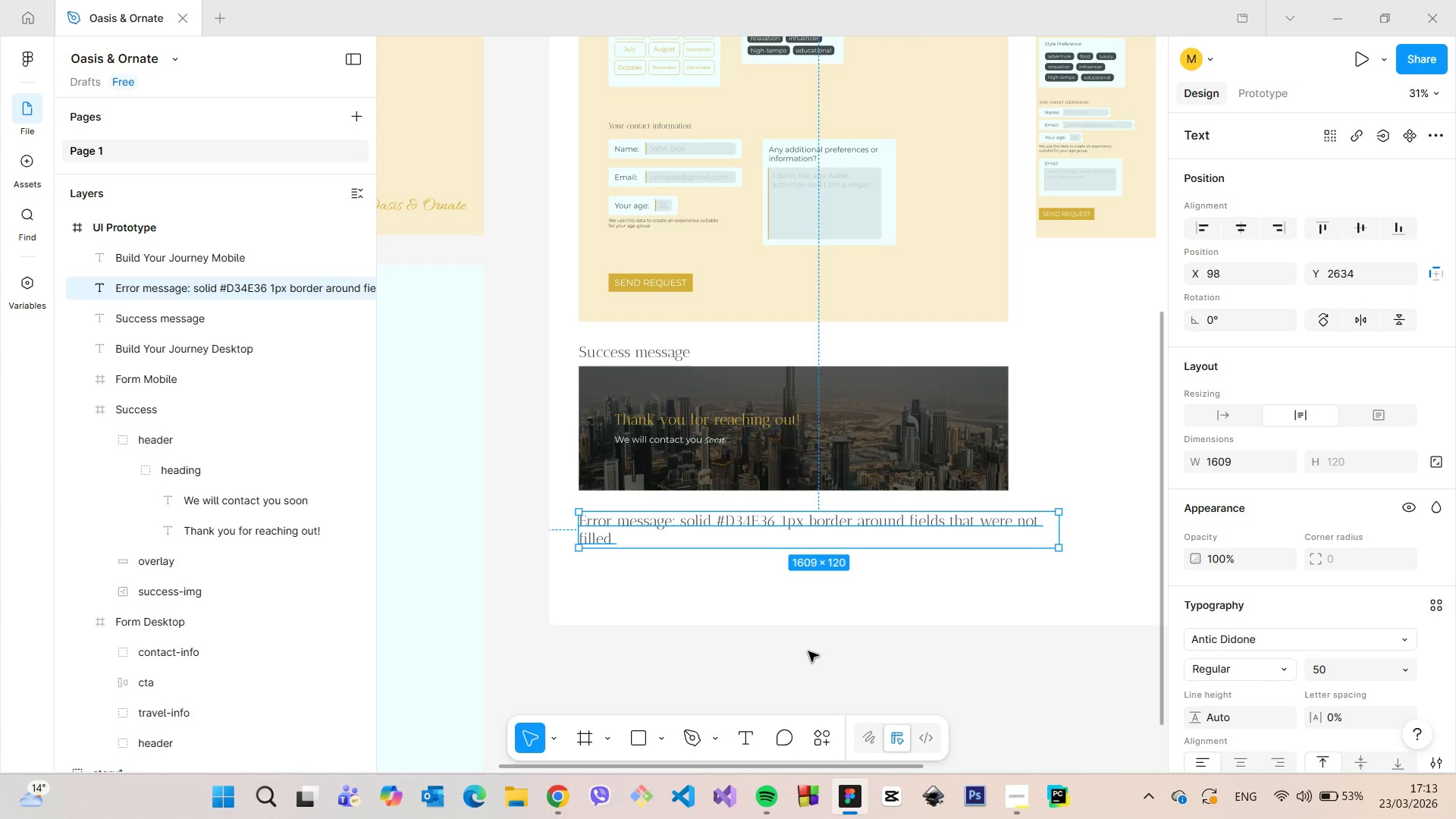 
double_click([808, 651])
 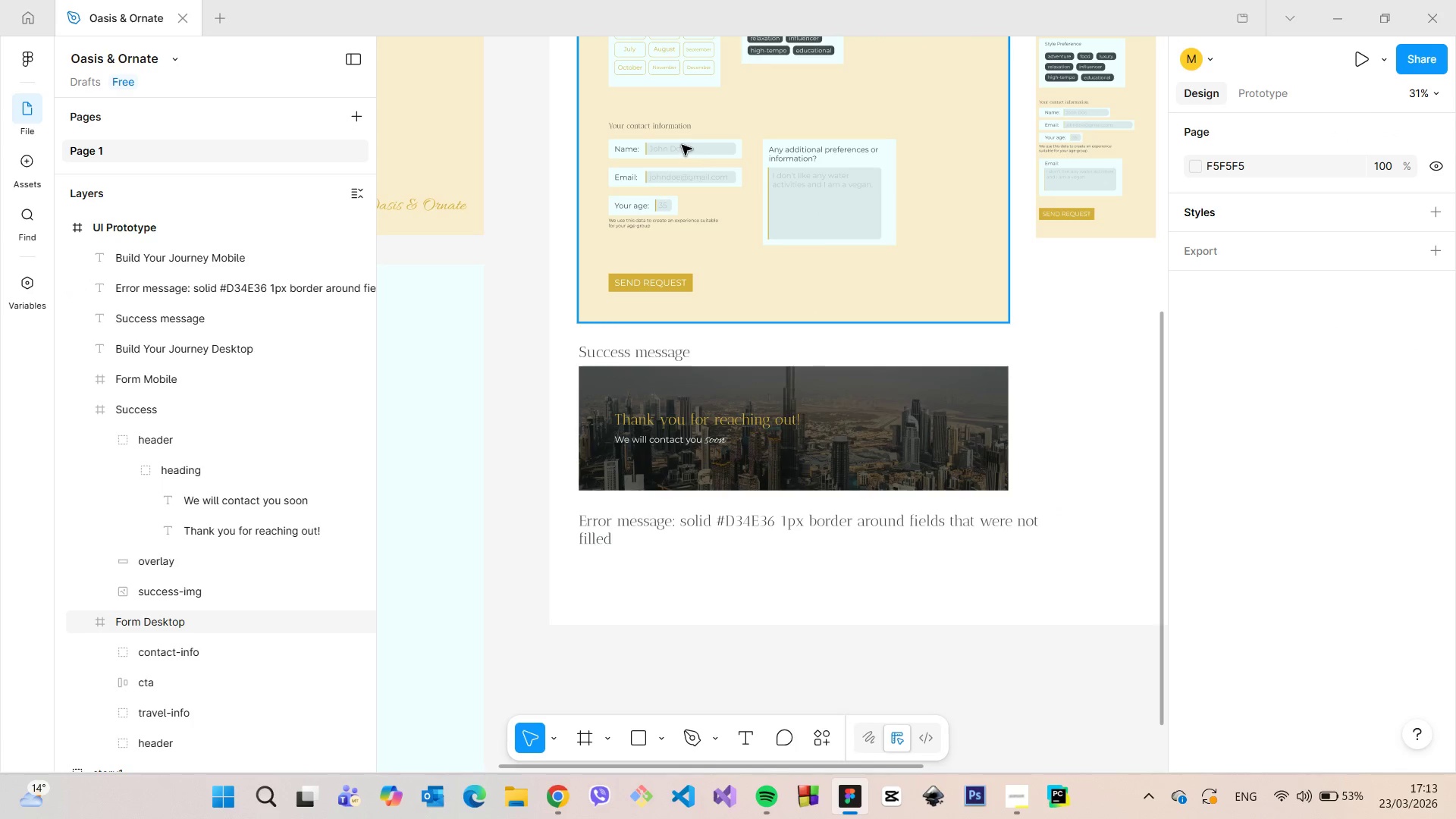 
double_click([681, 146])
 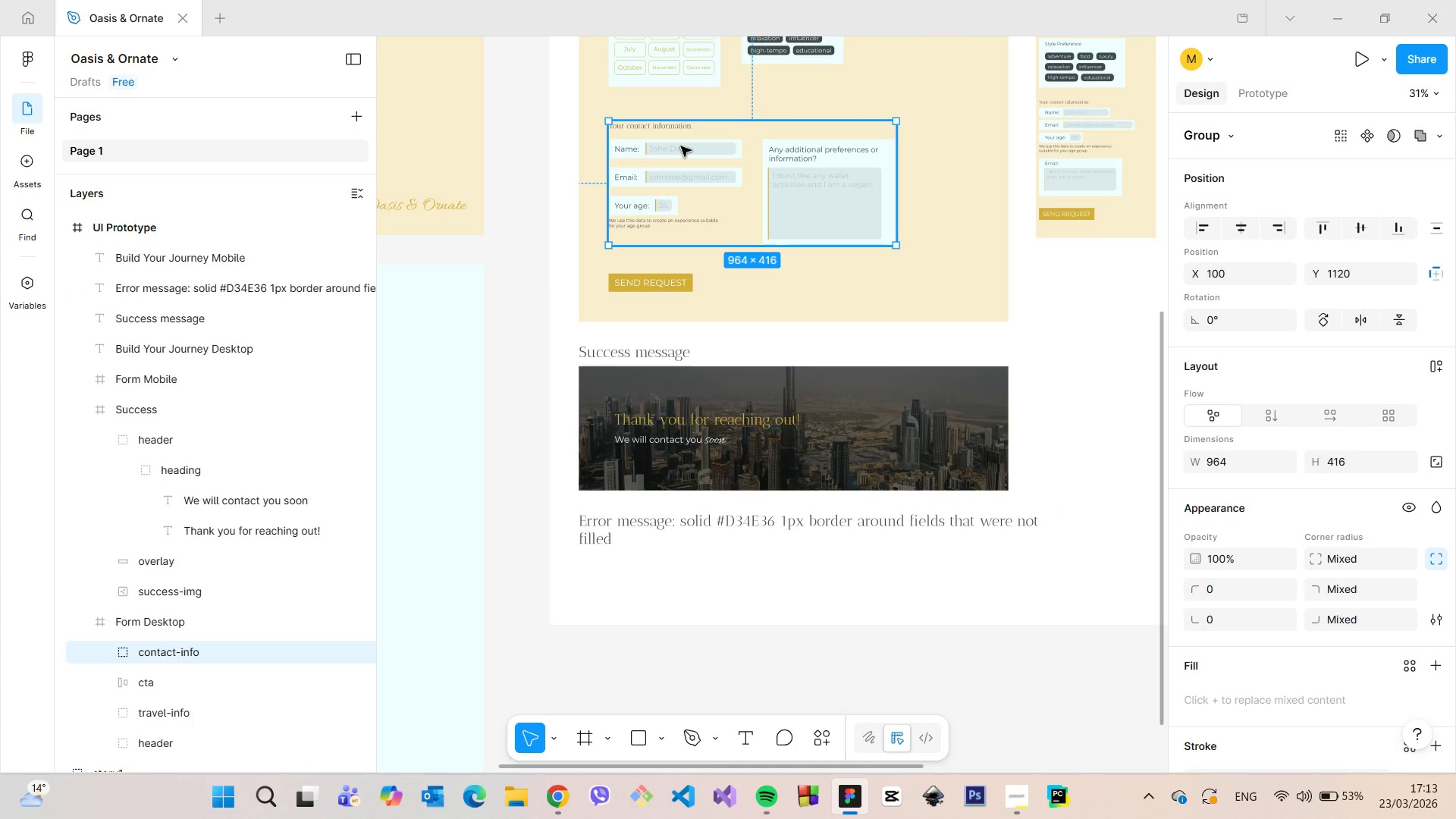 
left_click([681, 146])
 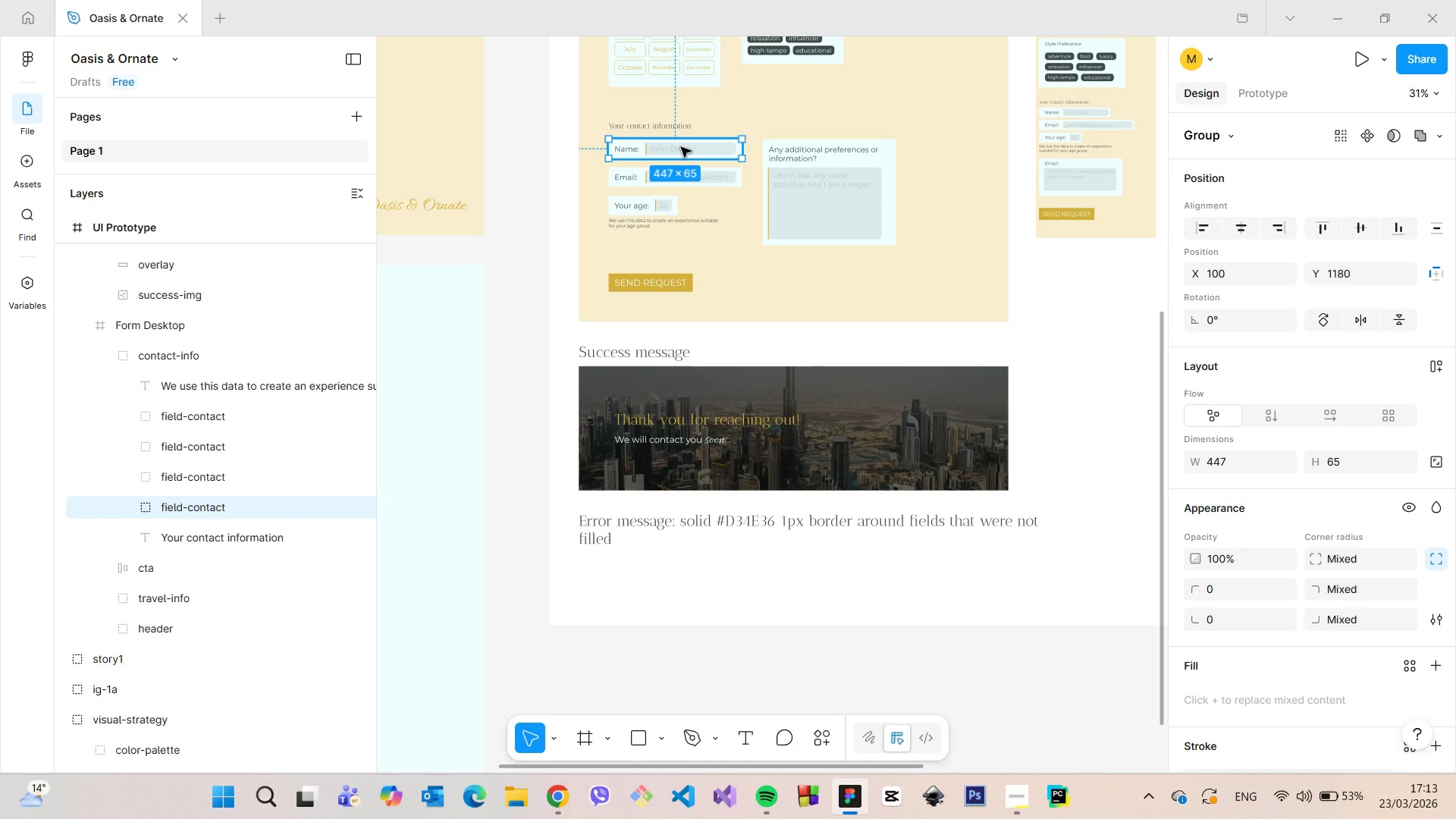 
hold_key(key=AltLeft, duration=1.52)
left_click_drag(start_coordinate=[681, 147], to_coordinate=[649, 571])
 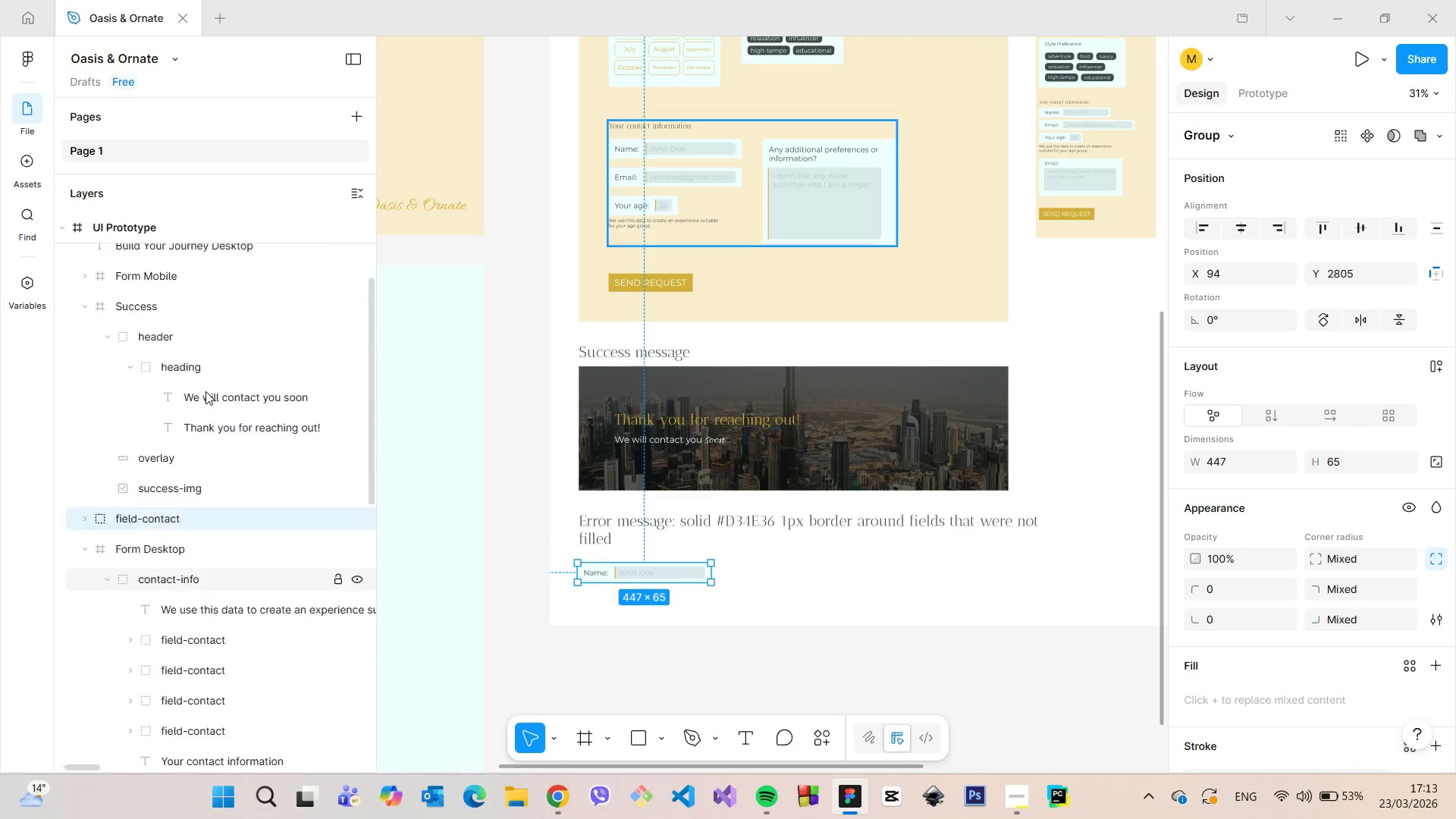 
hold_key(key=AltLeft, duration=1.38)
 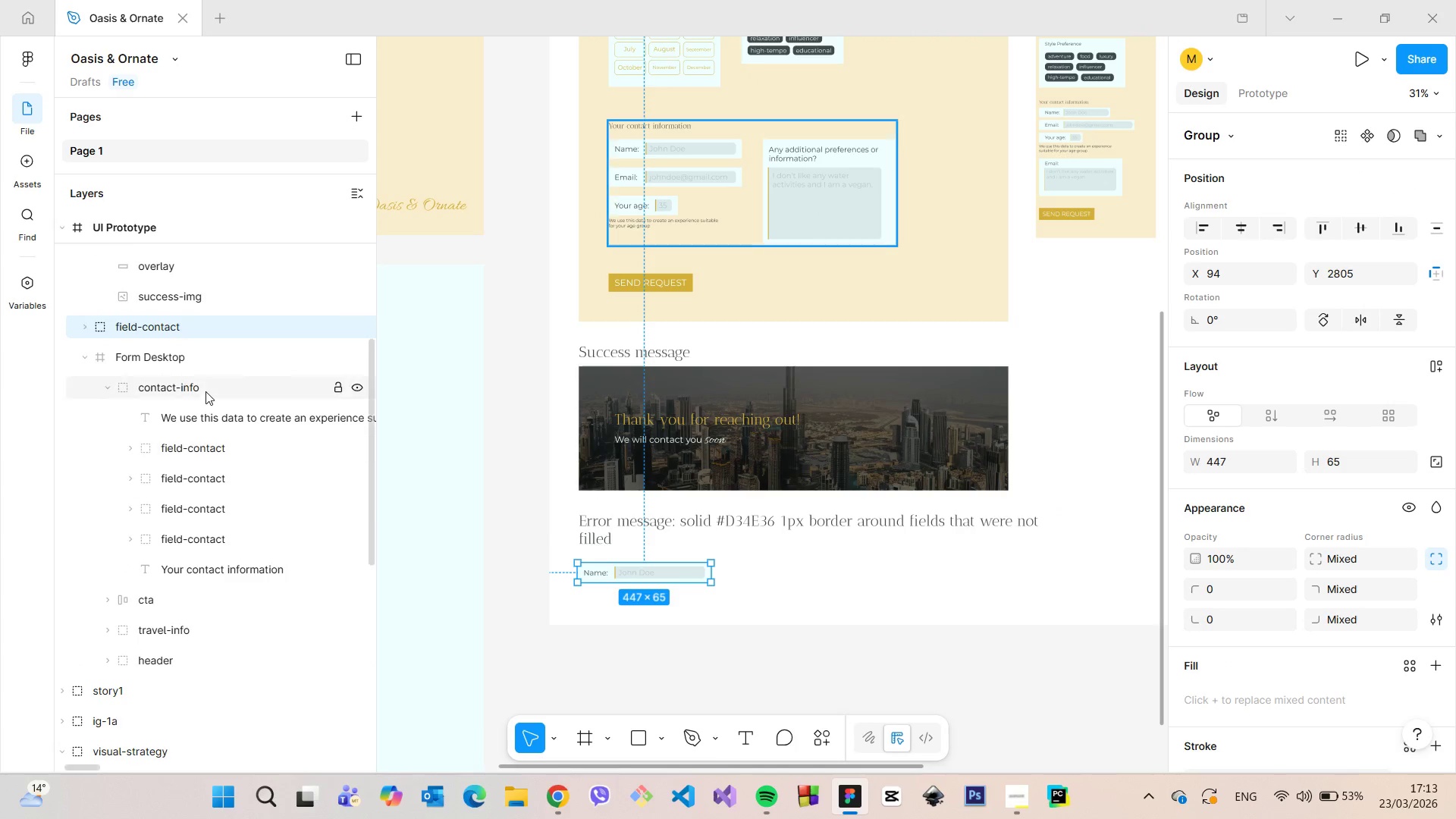 
scroll: coordinate [206, 391], scroll_direction: up, amount: 3.0
 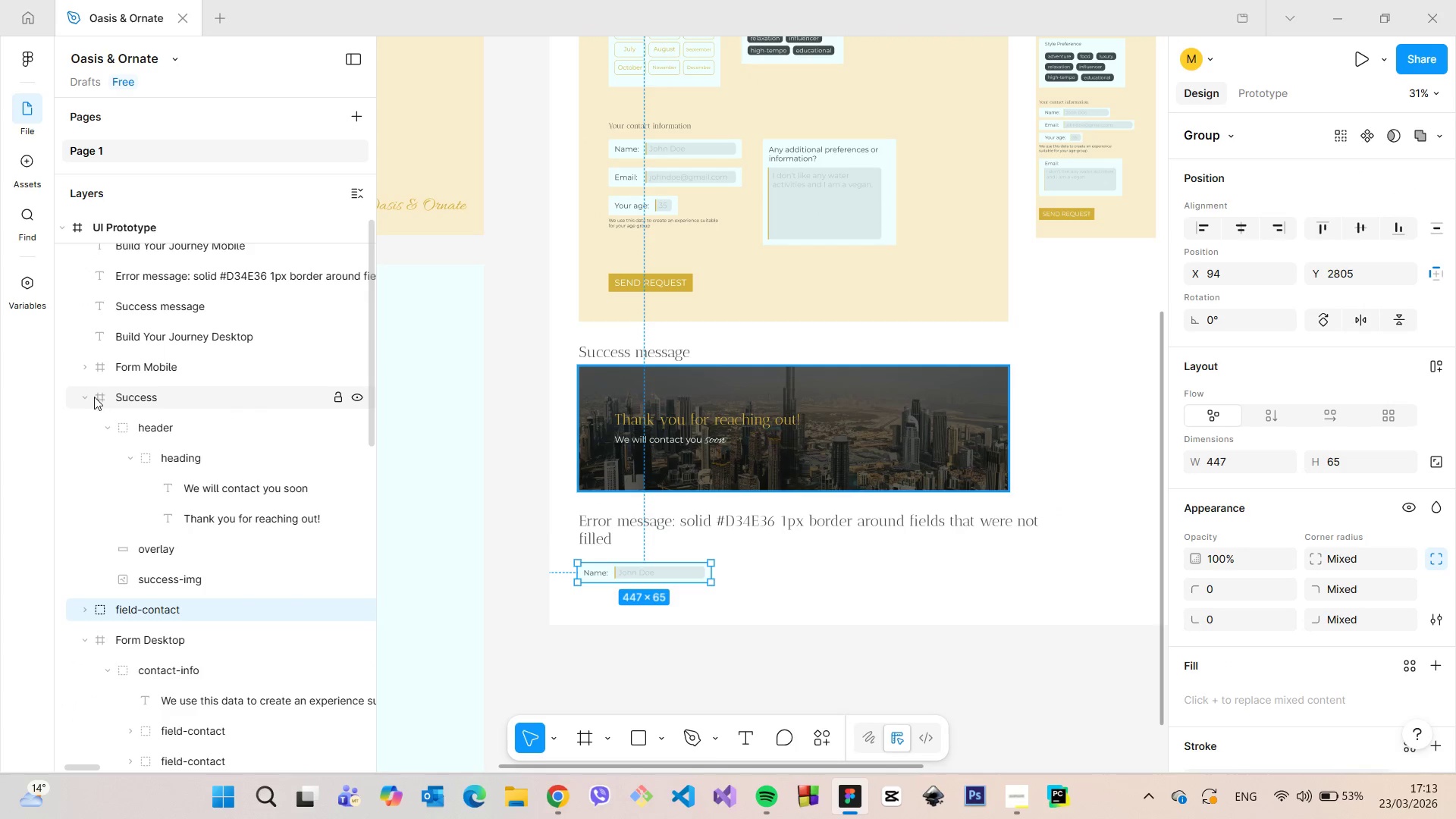 
left_click([82, 396])
 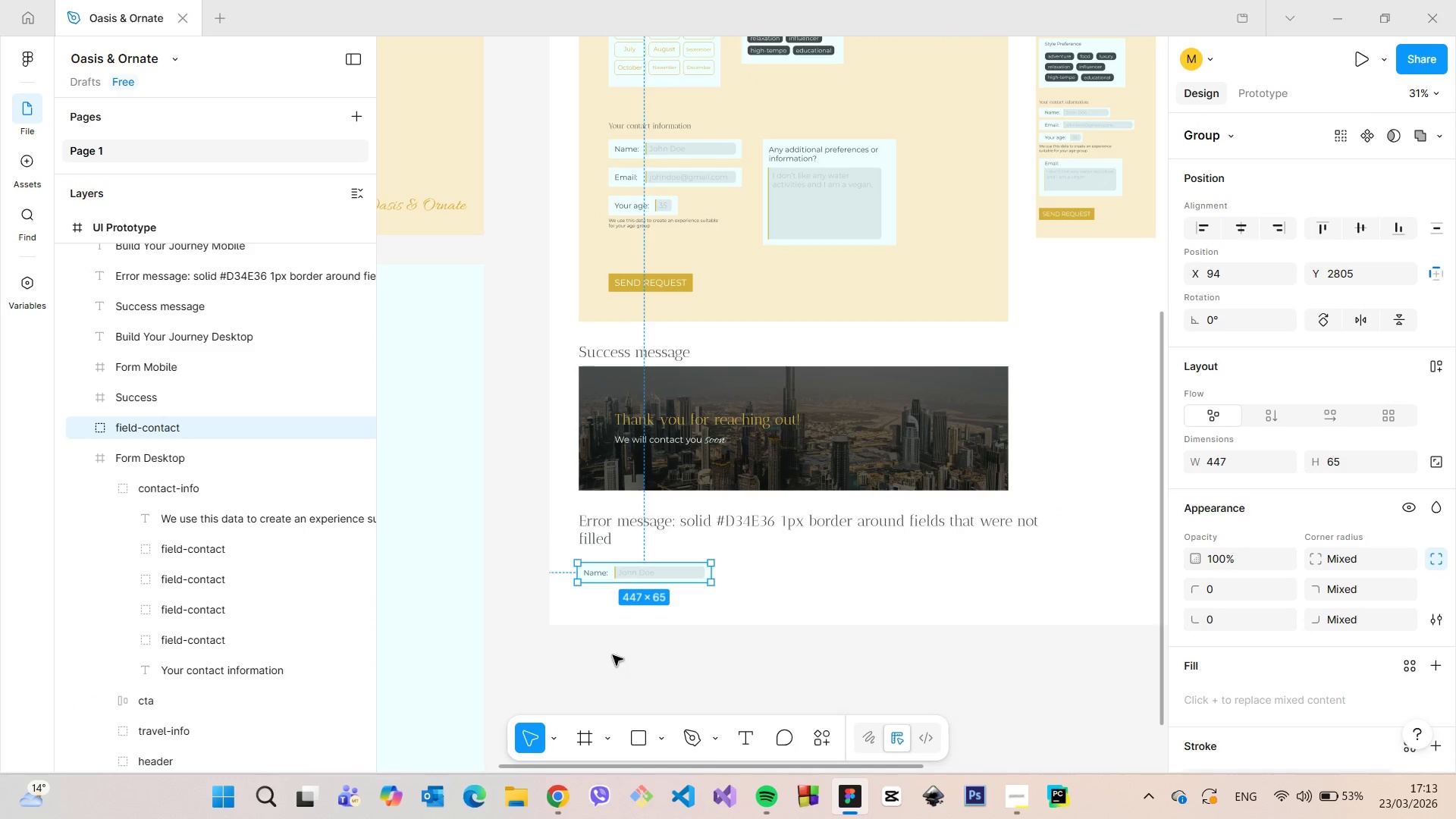 
scroll: coordinate [599, 598], scroll_direction: up, amount: 9.0
 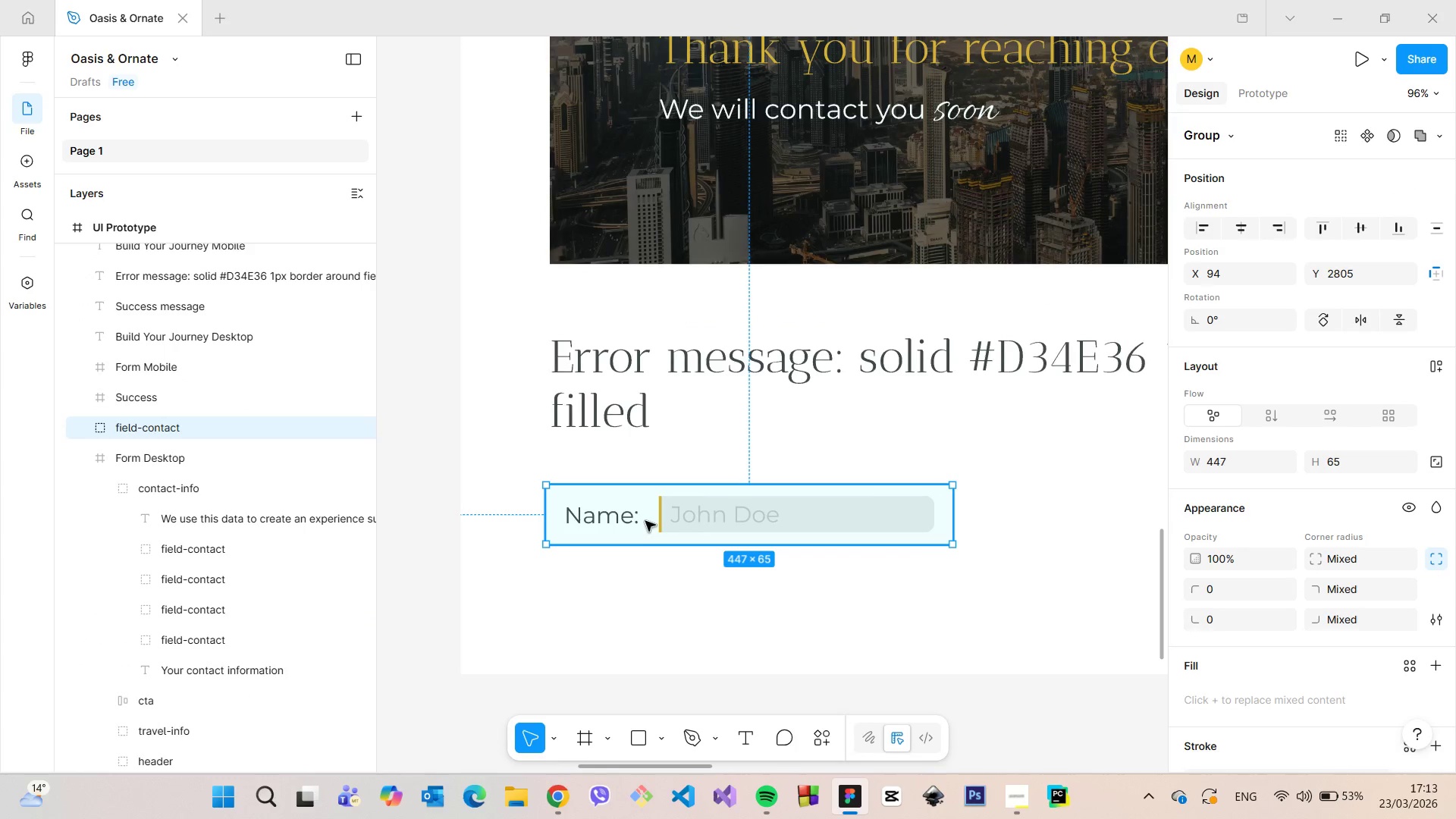 
left_click_drag(start_coordinate=[645, 520], to_coordinate=[652, 520])
 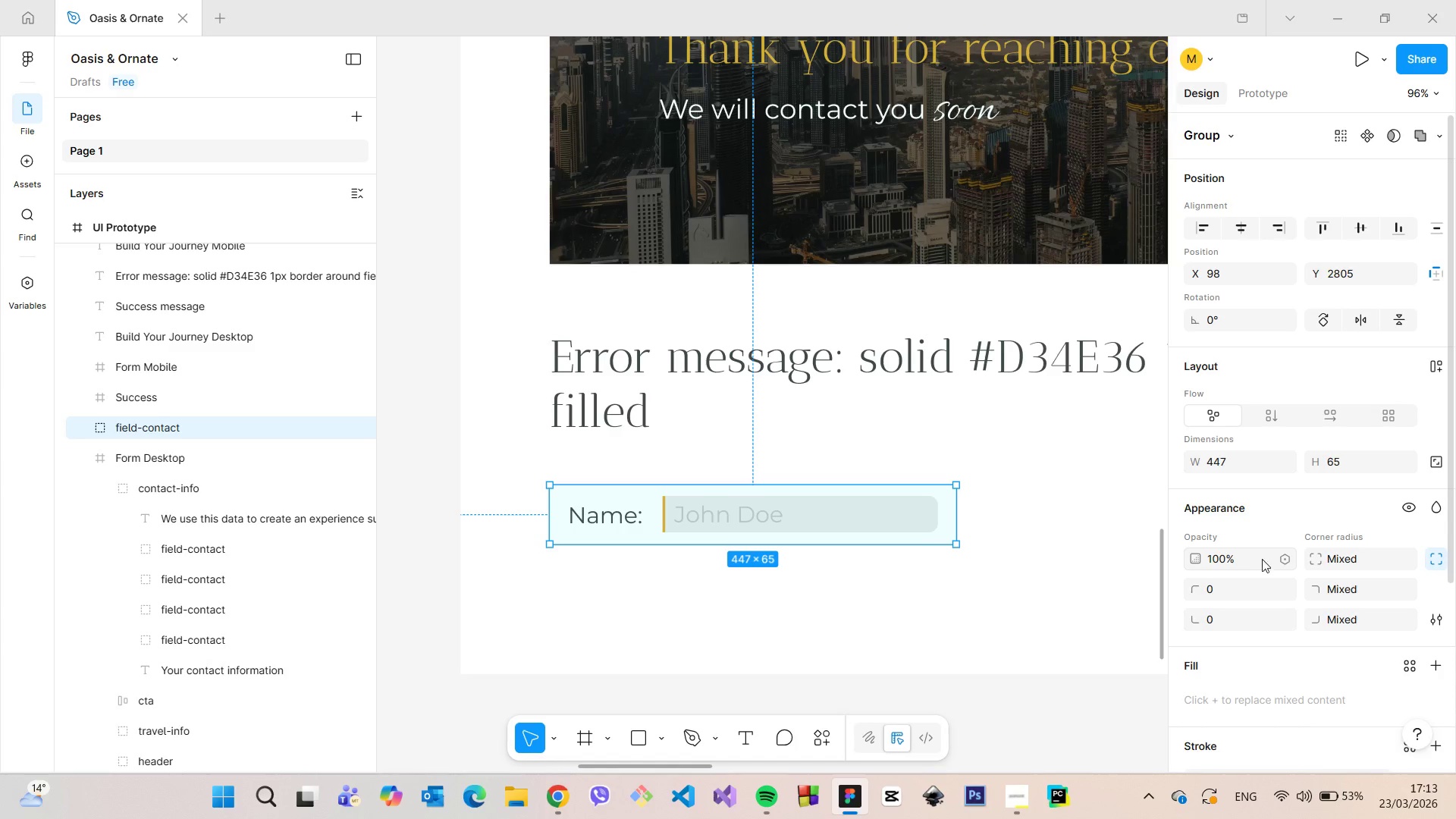 
scroll: coordinate [1276, 565], scroll_direction: down, amount: 2.0
 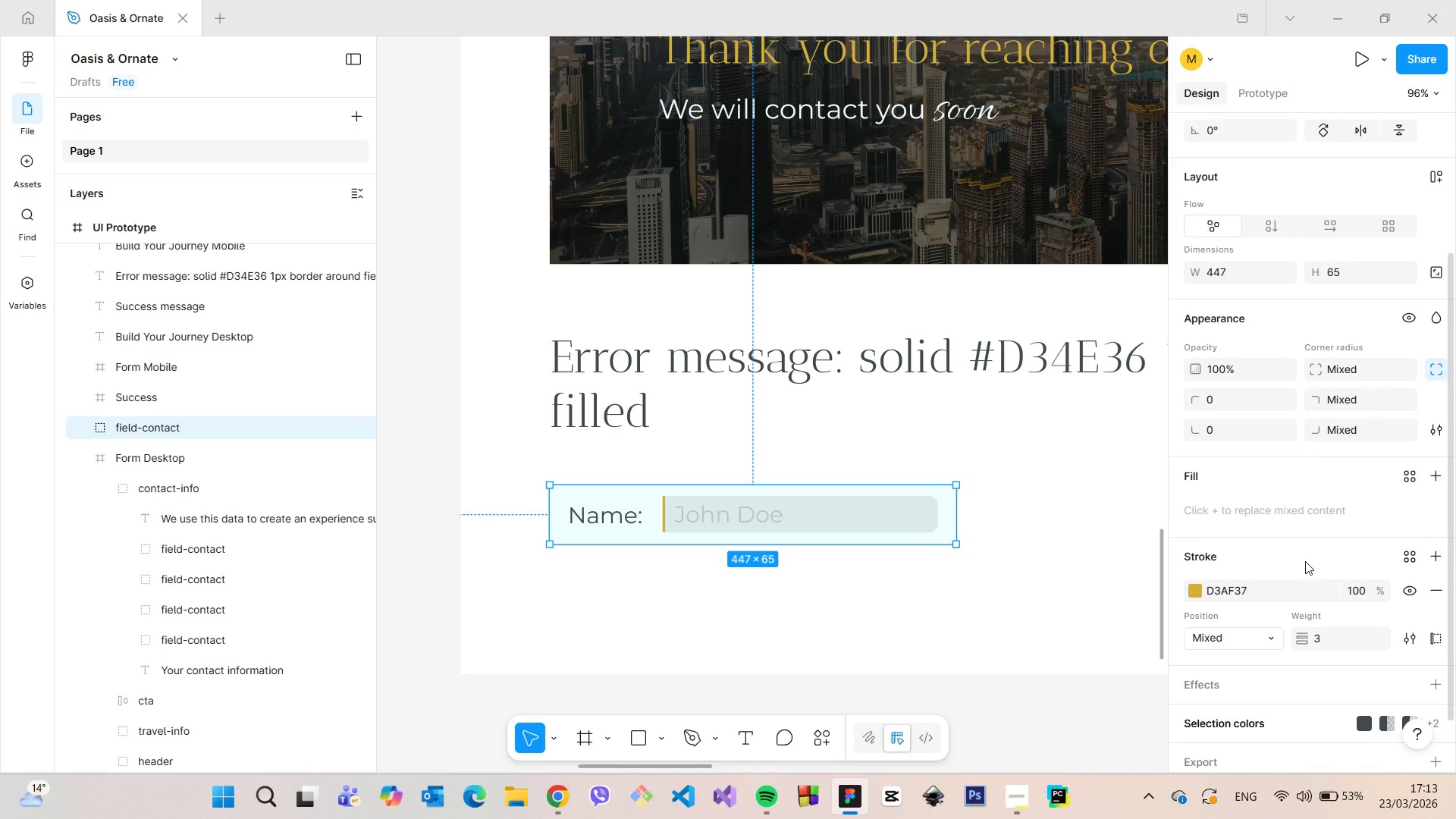 
left_click([1055, 480])
 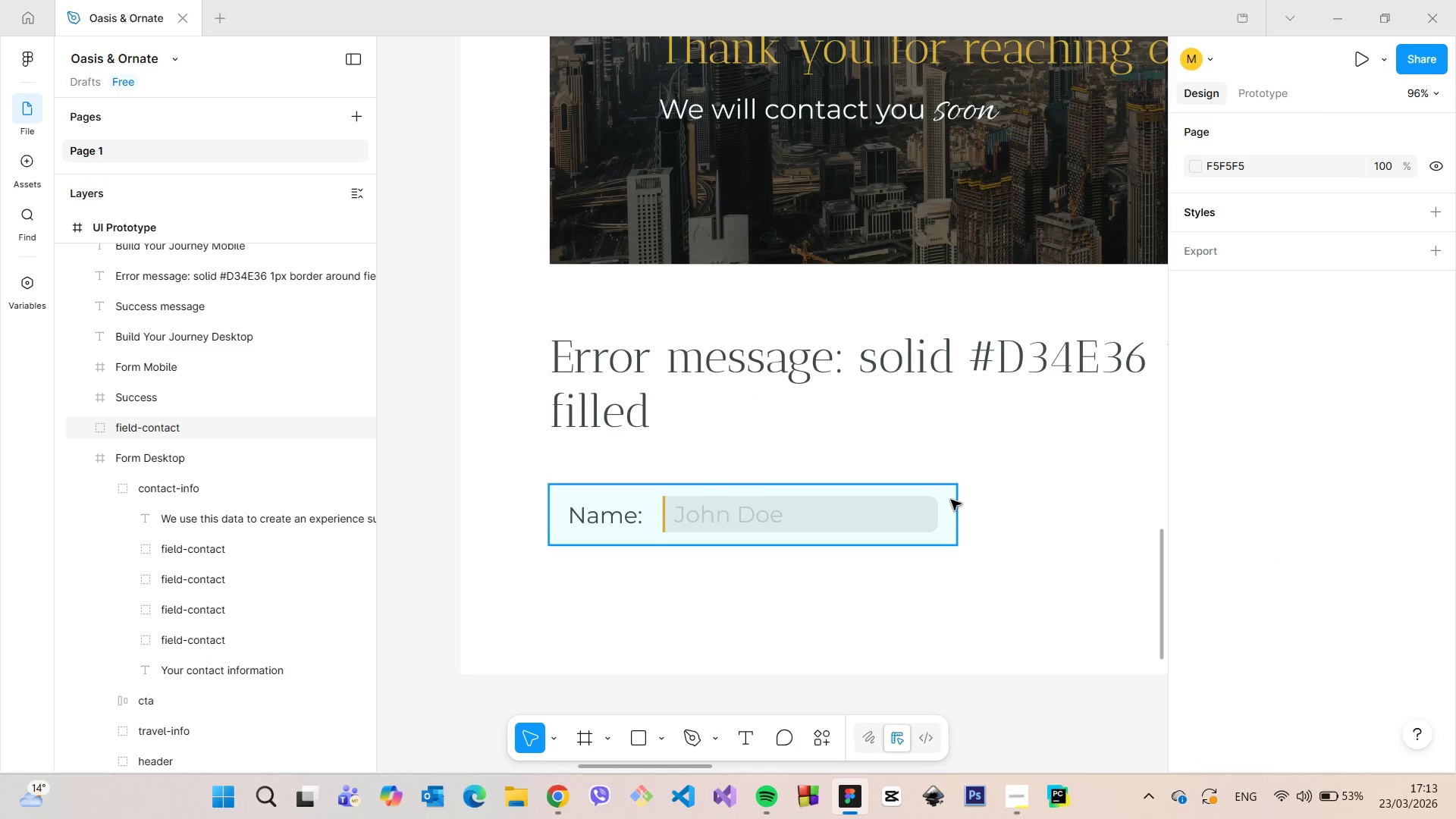 
left_click([951, 500])
 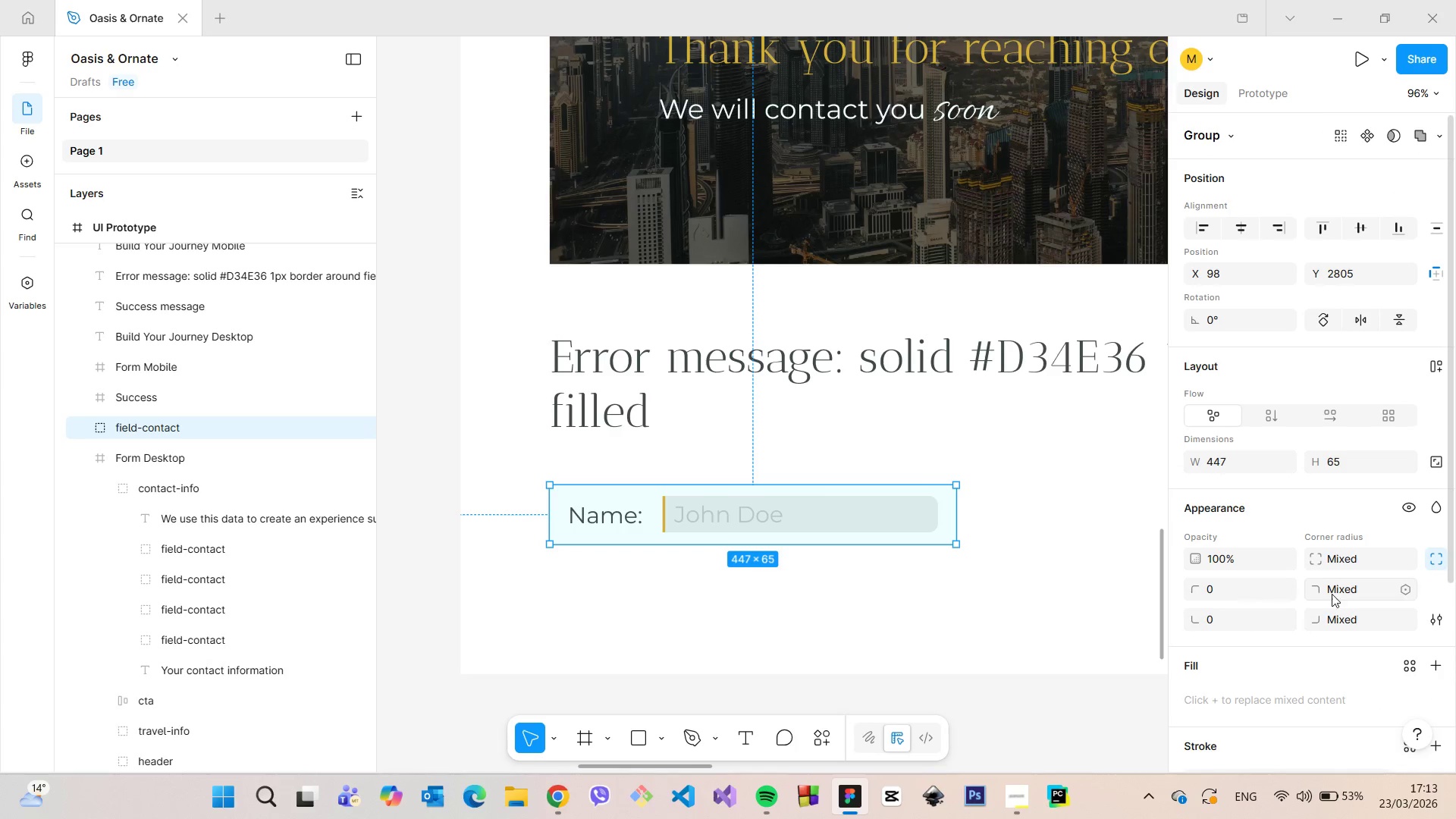 
scroll: coordinate [1318, 601], scroll_direction: down, amount: 3.0
 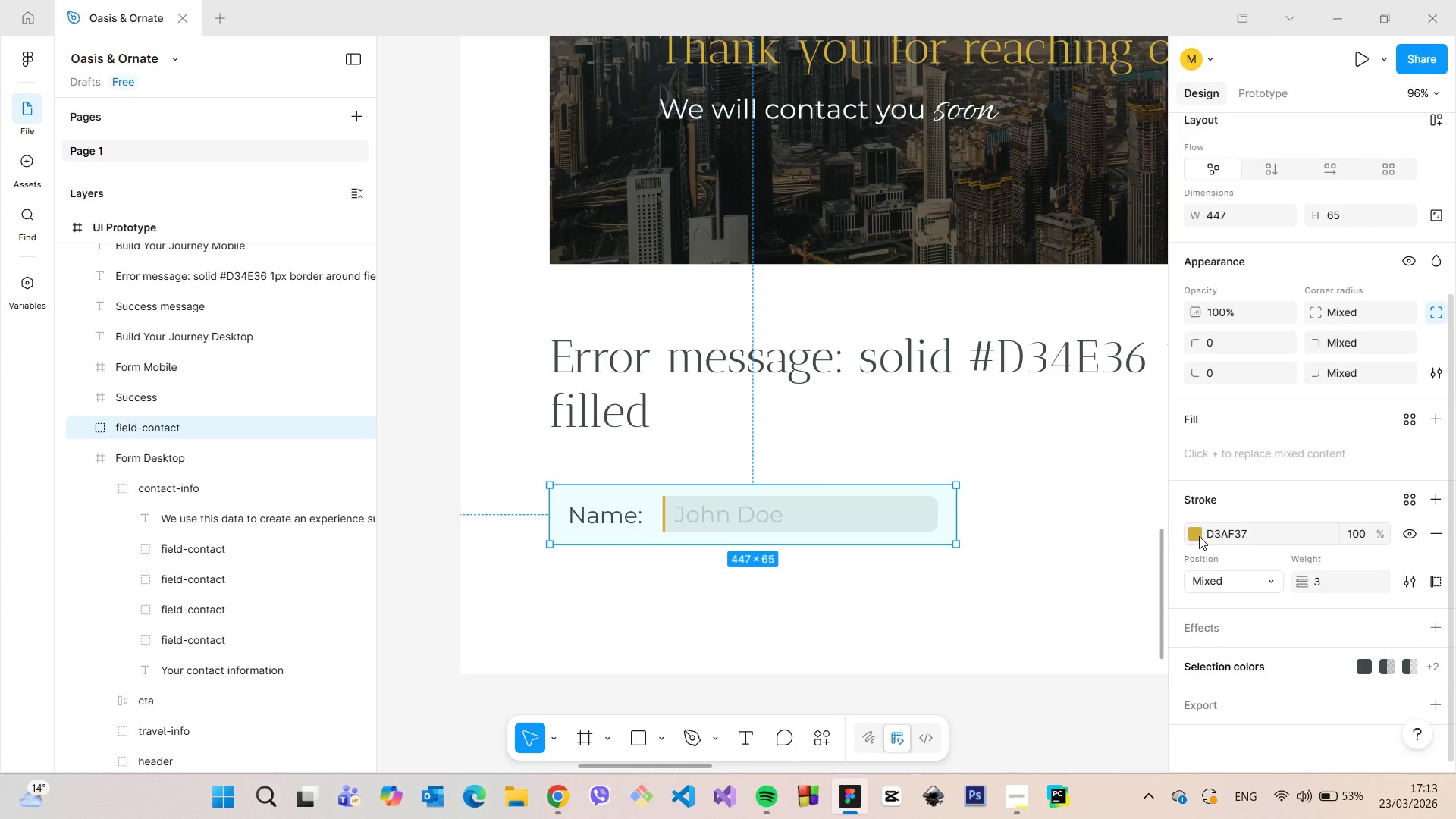 
left_click([1199, 536])
 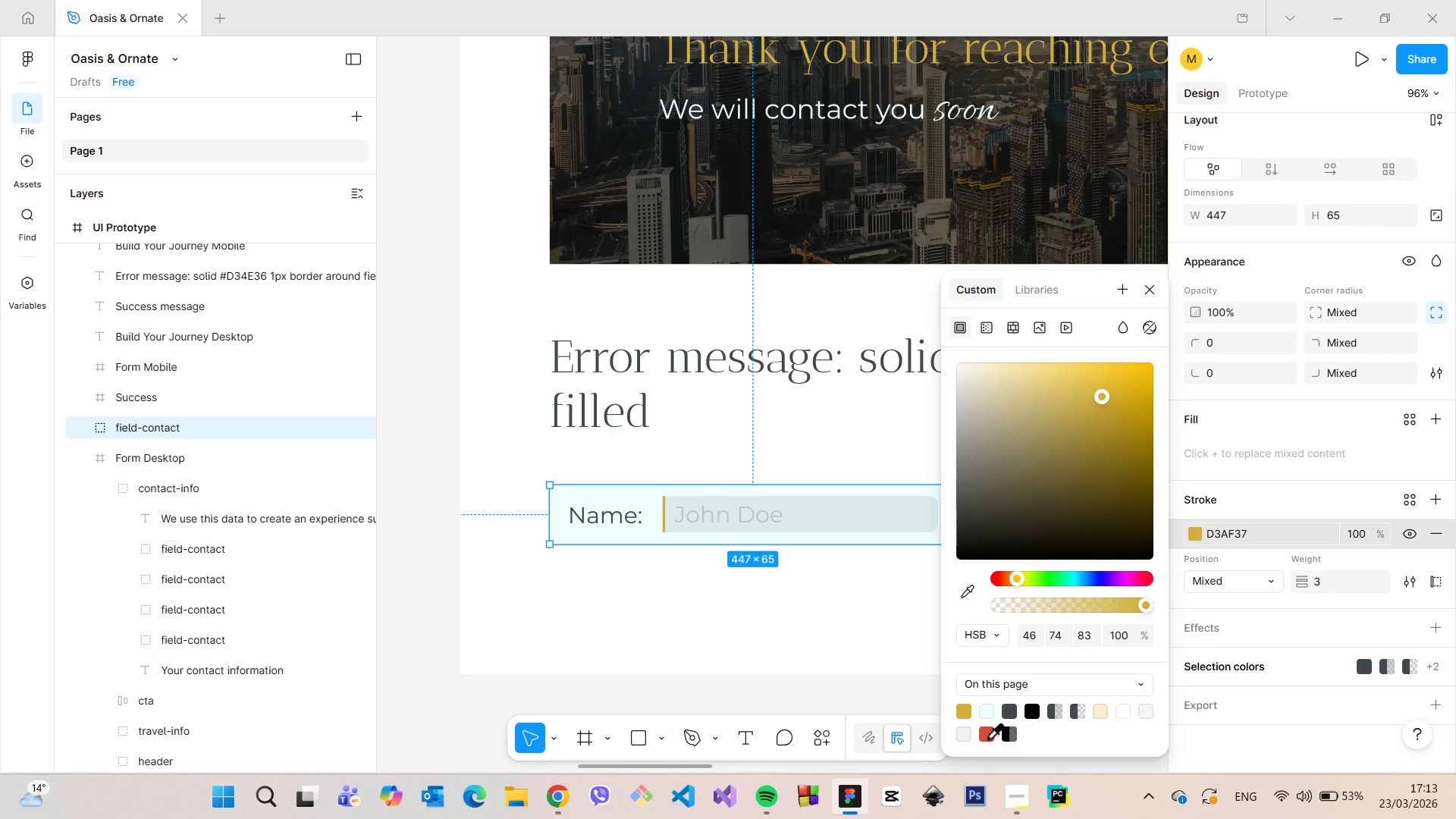 
left_click([985, 737])
 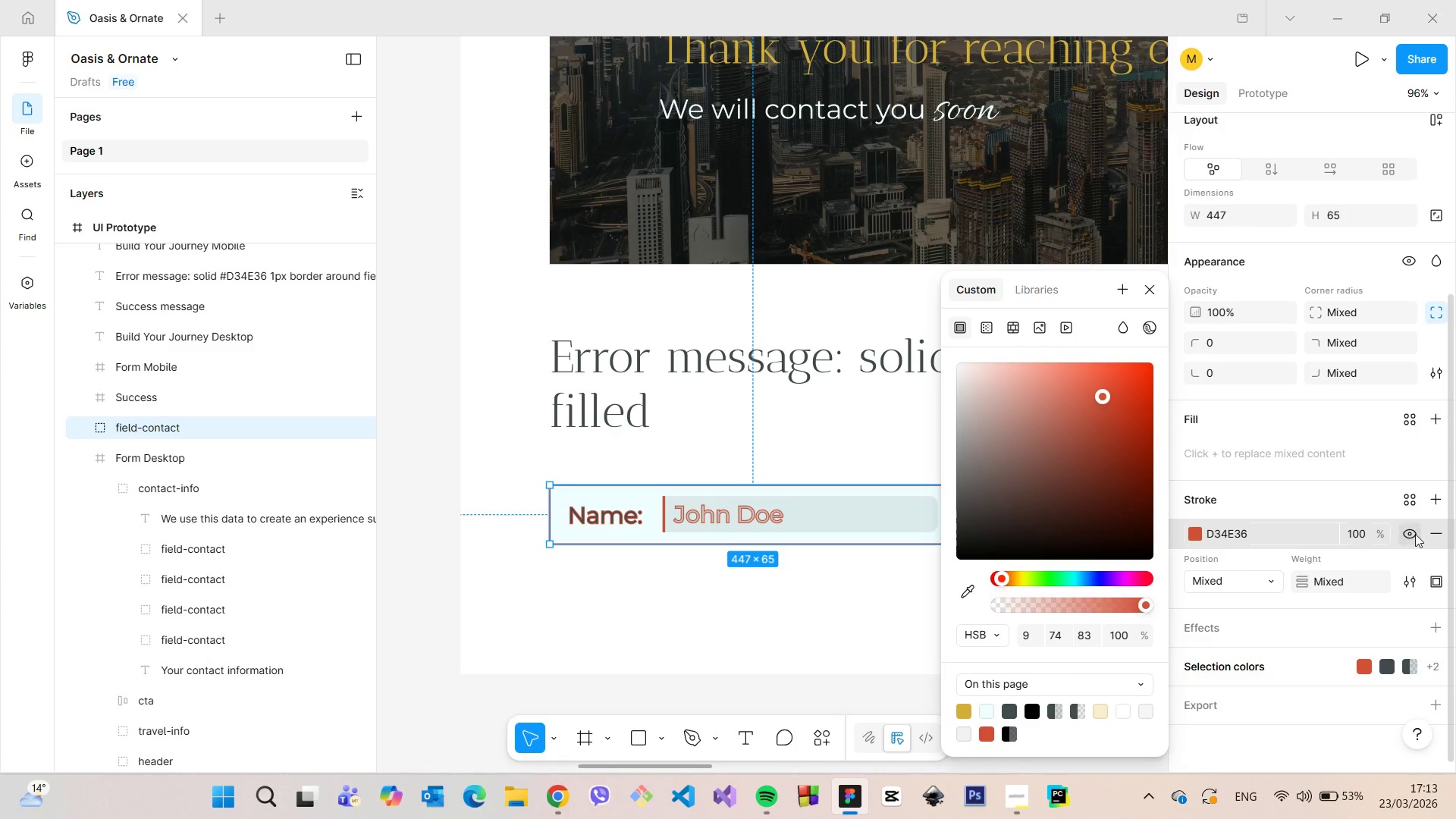 
left_click([1429, 535])
 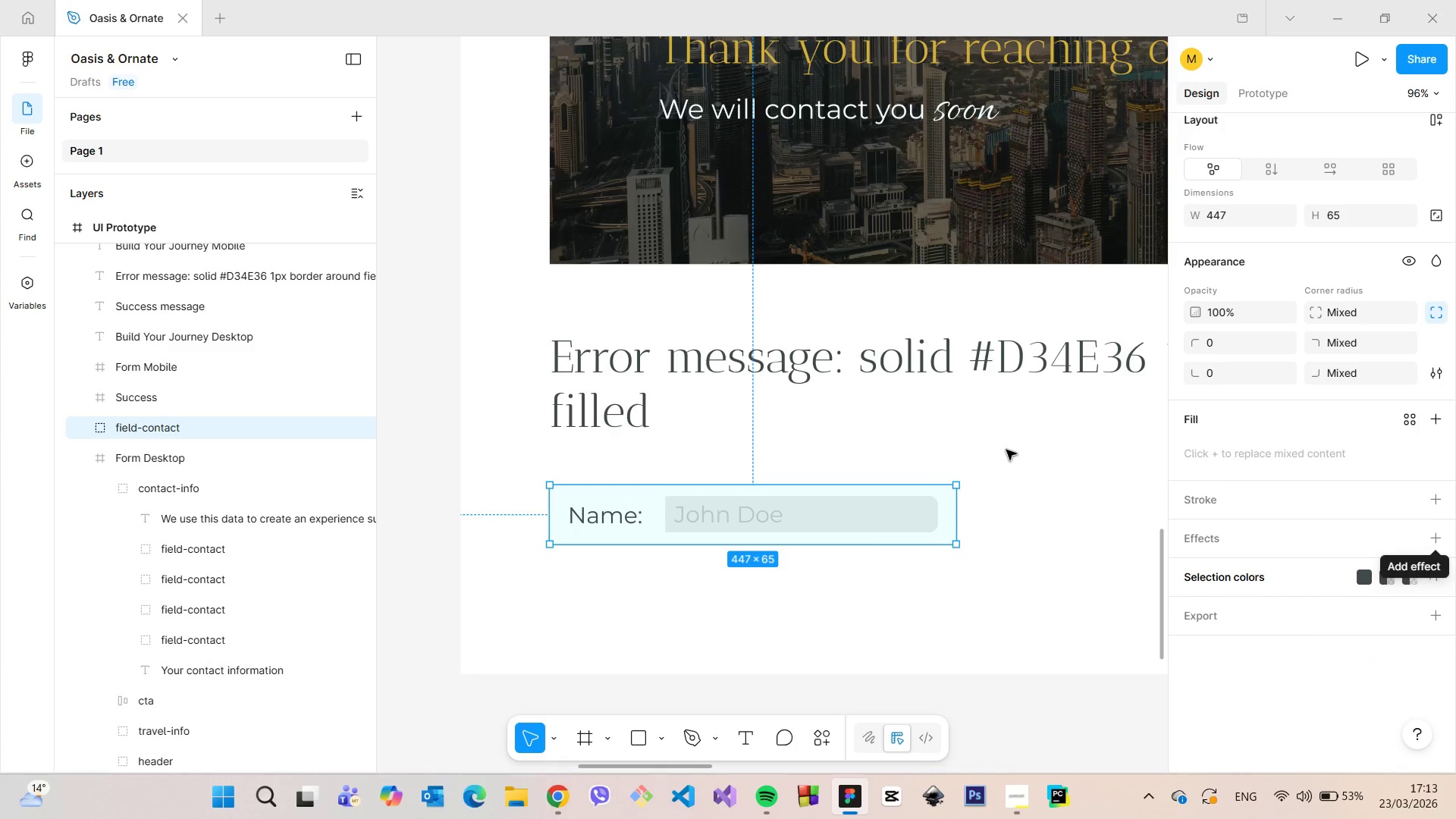 
key(Control+Z)
 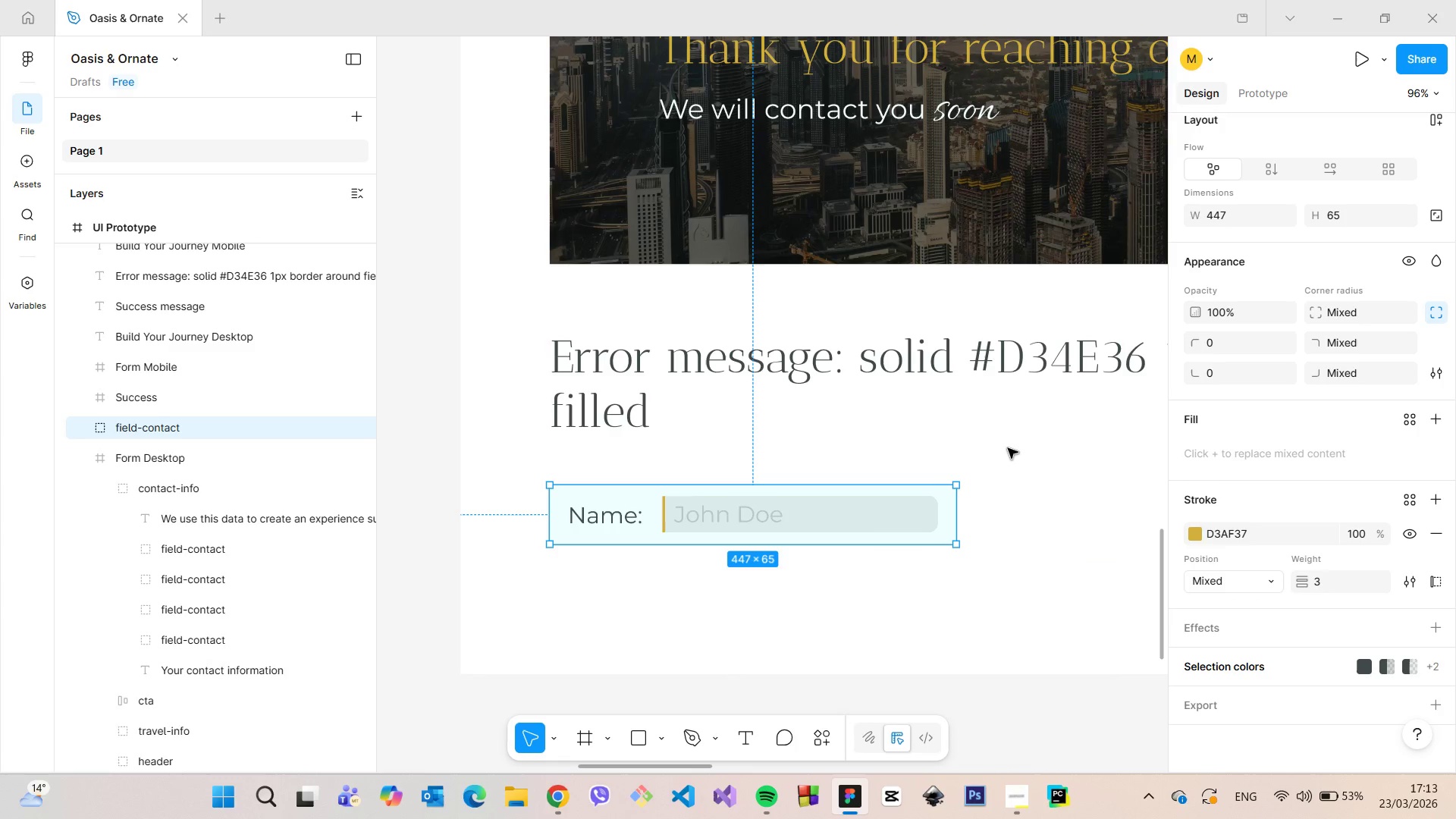 
key(Control+Z)
 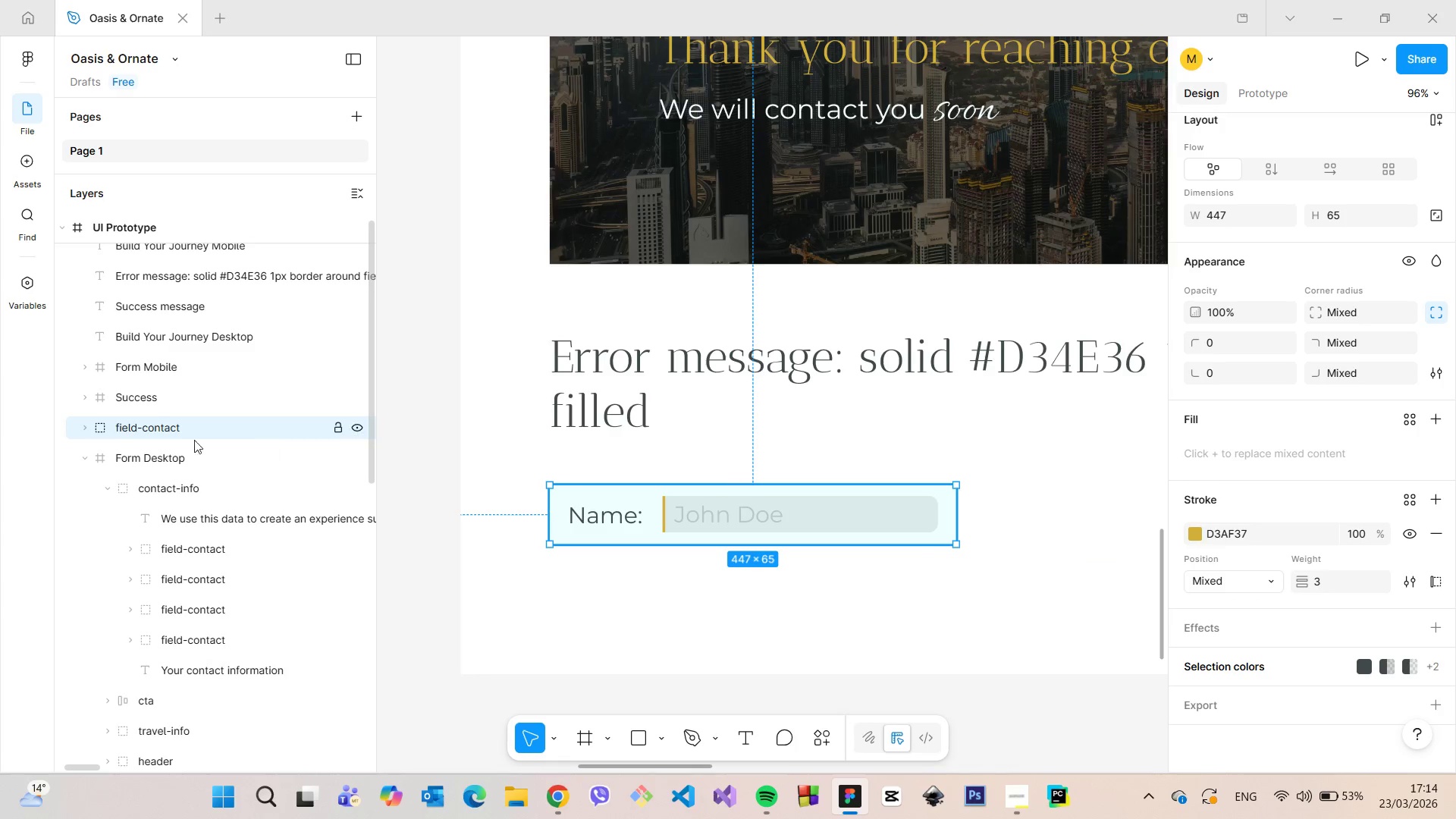 
left_click([88, 424])
 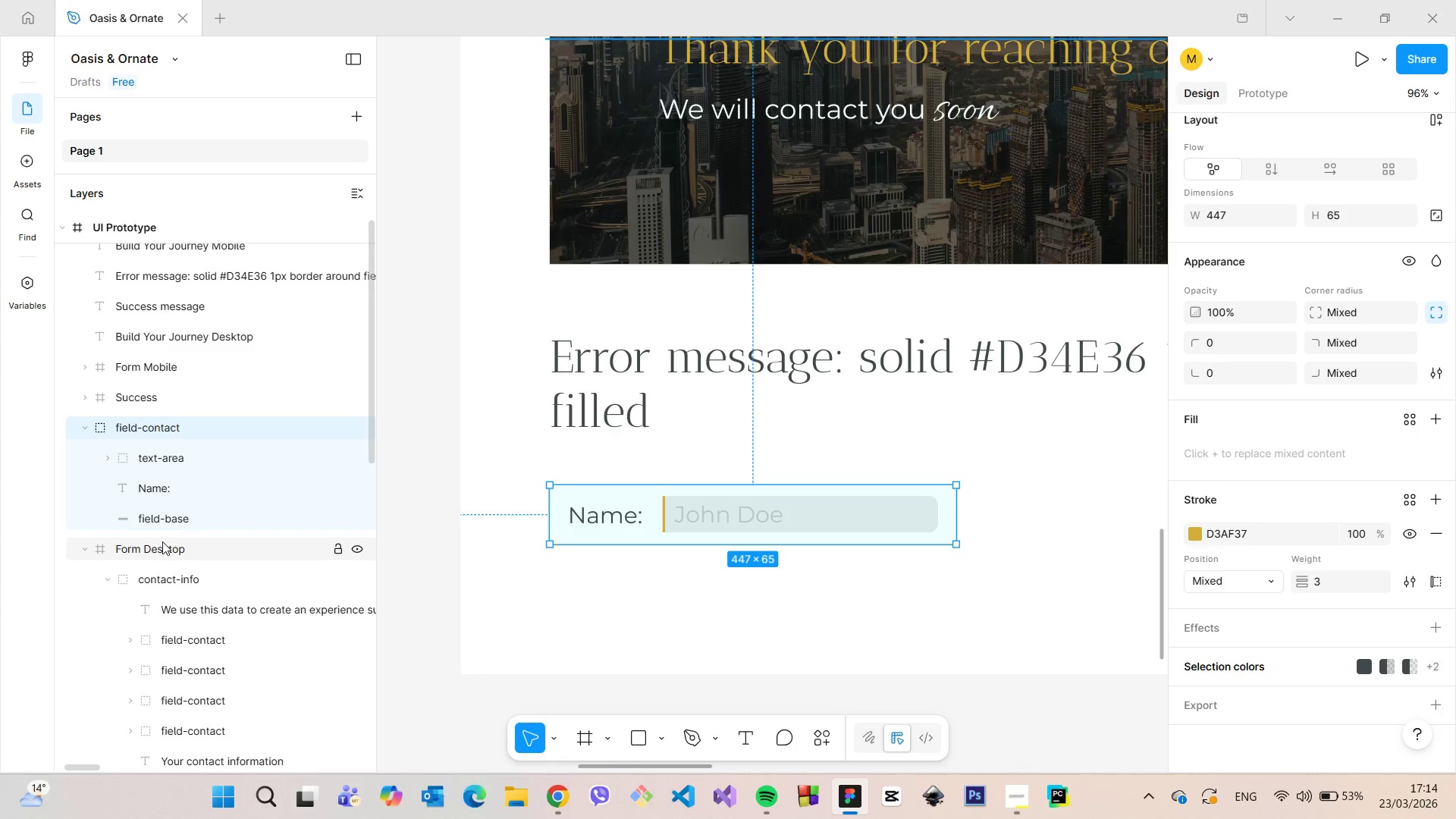 
left_click([162, 522])
 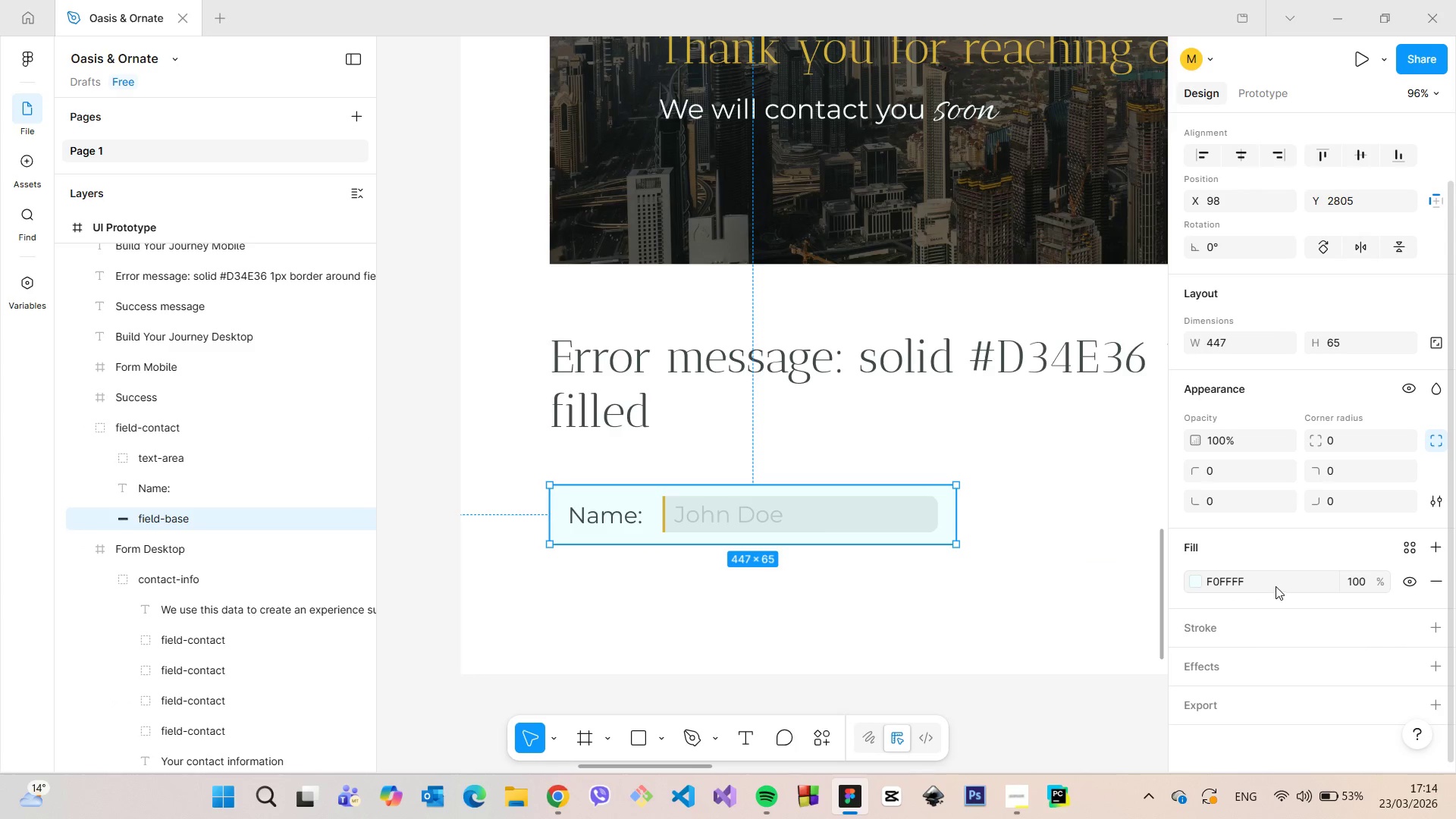 
left_click([1246, 631])
 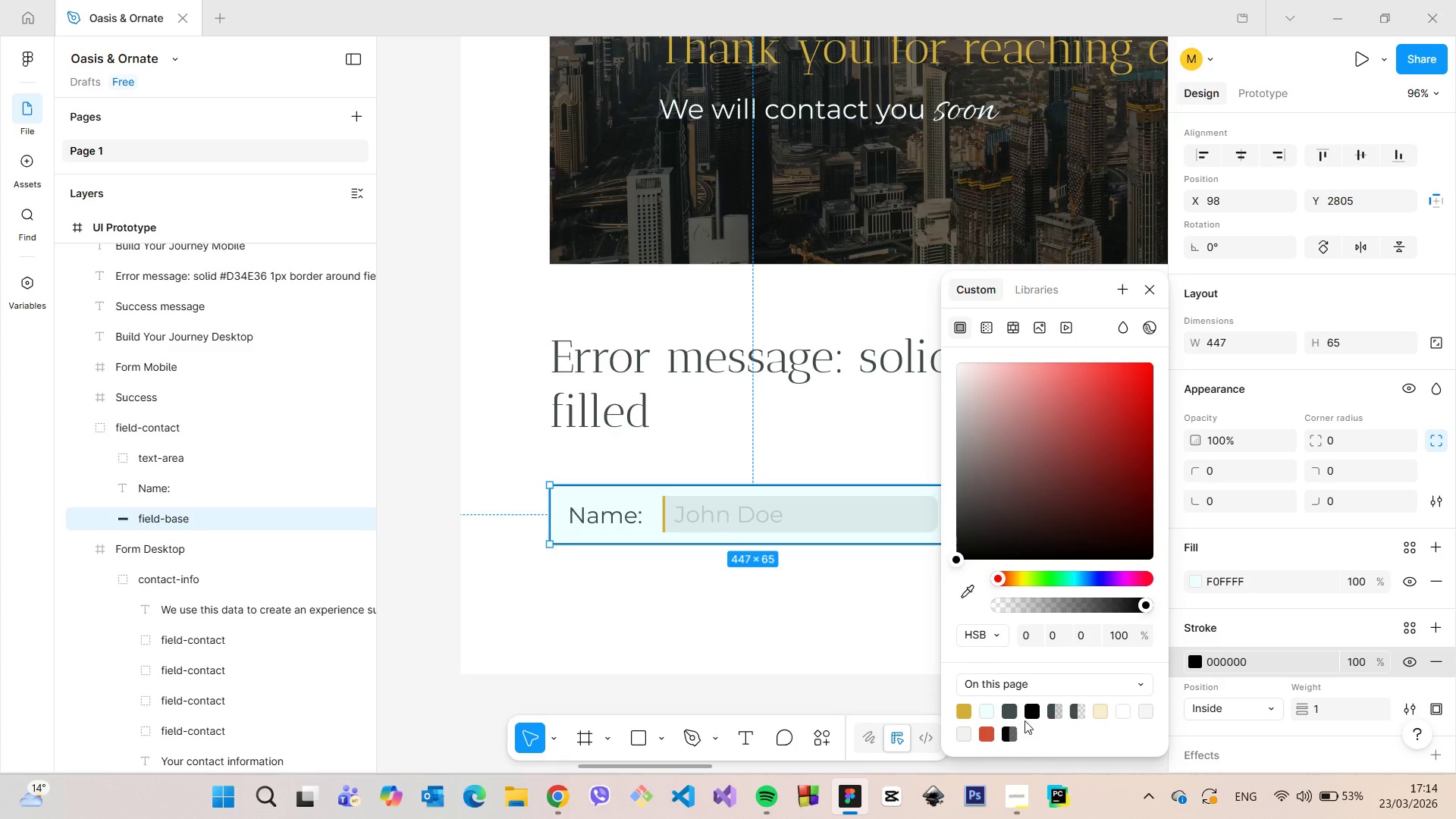 
left_click([992, 726])
 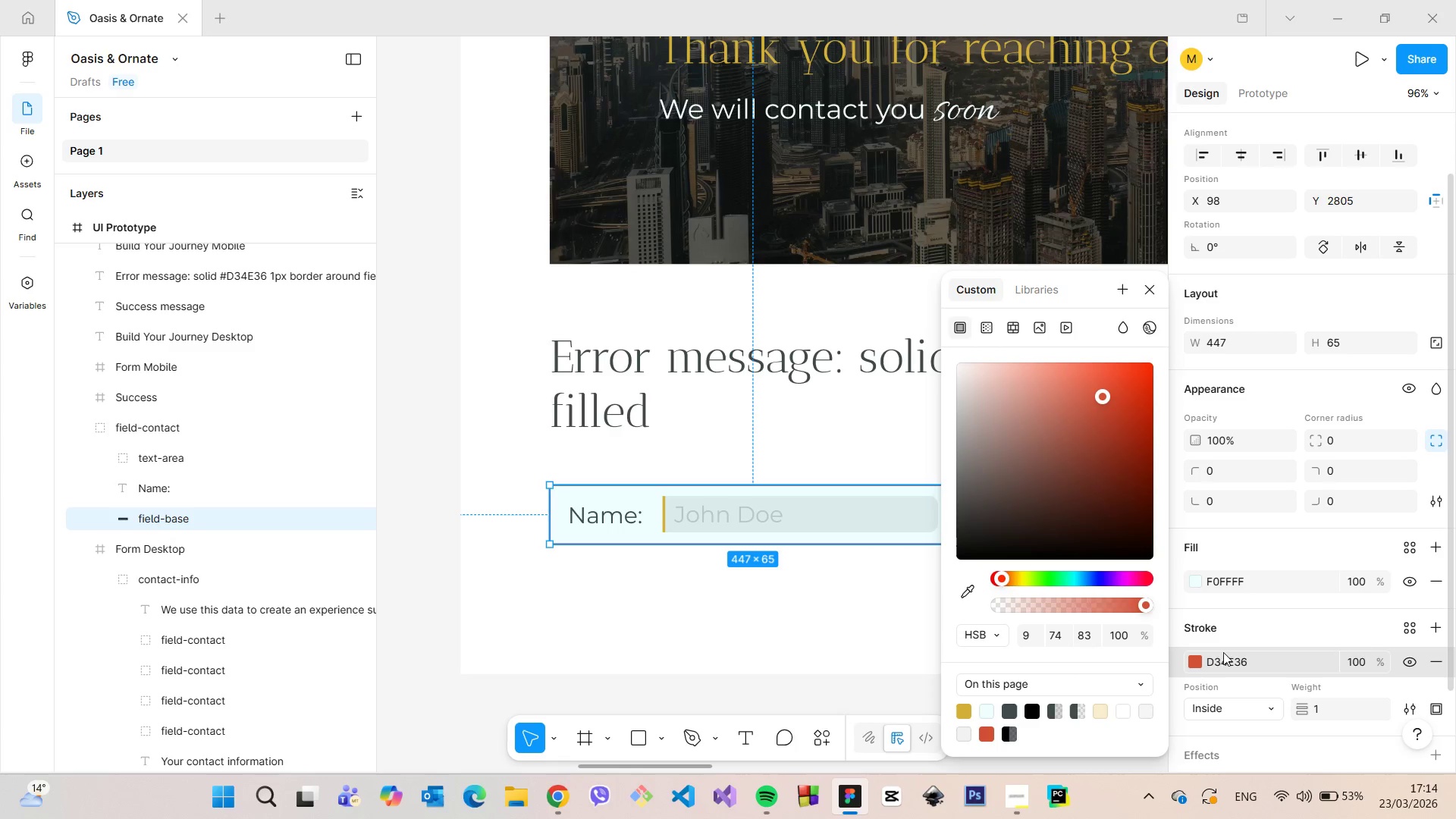 
left_click([902, 603])
 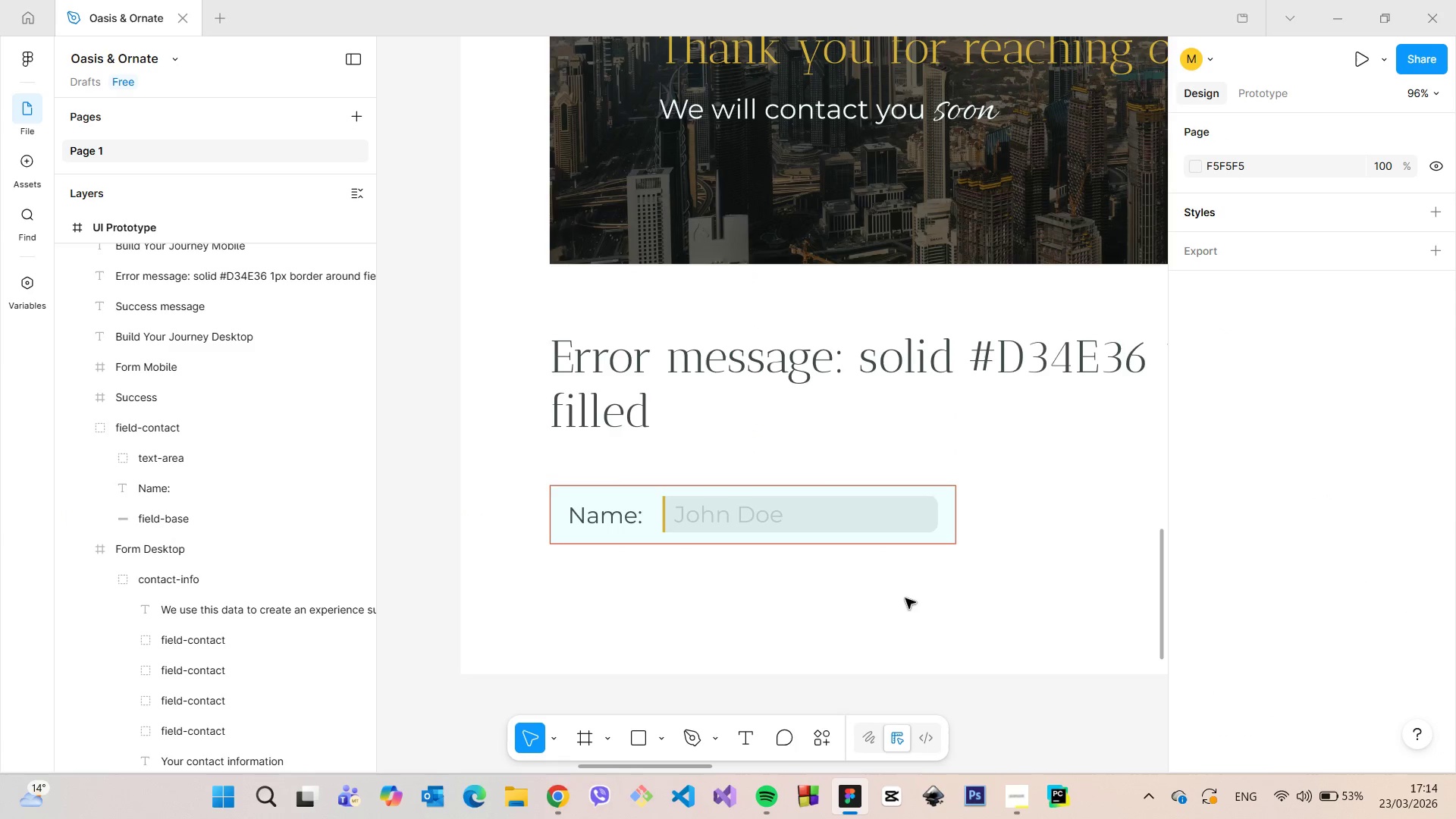 
scroll: coordinate [908, 596], scroll_direction: down, amount: 9.0
 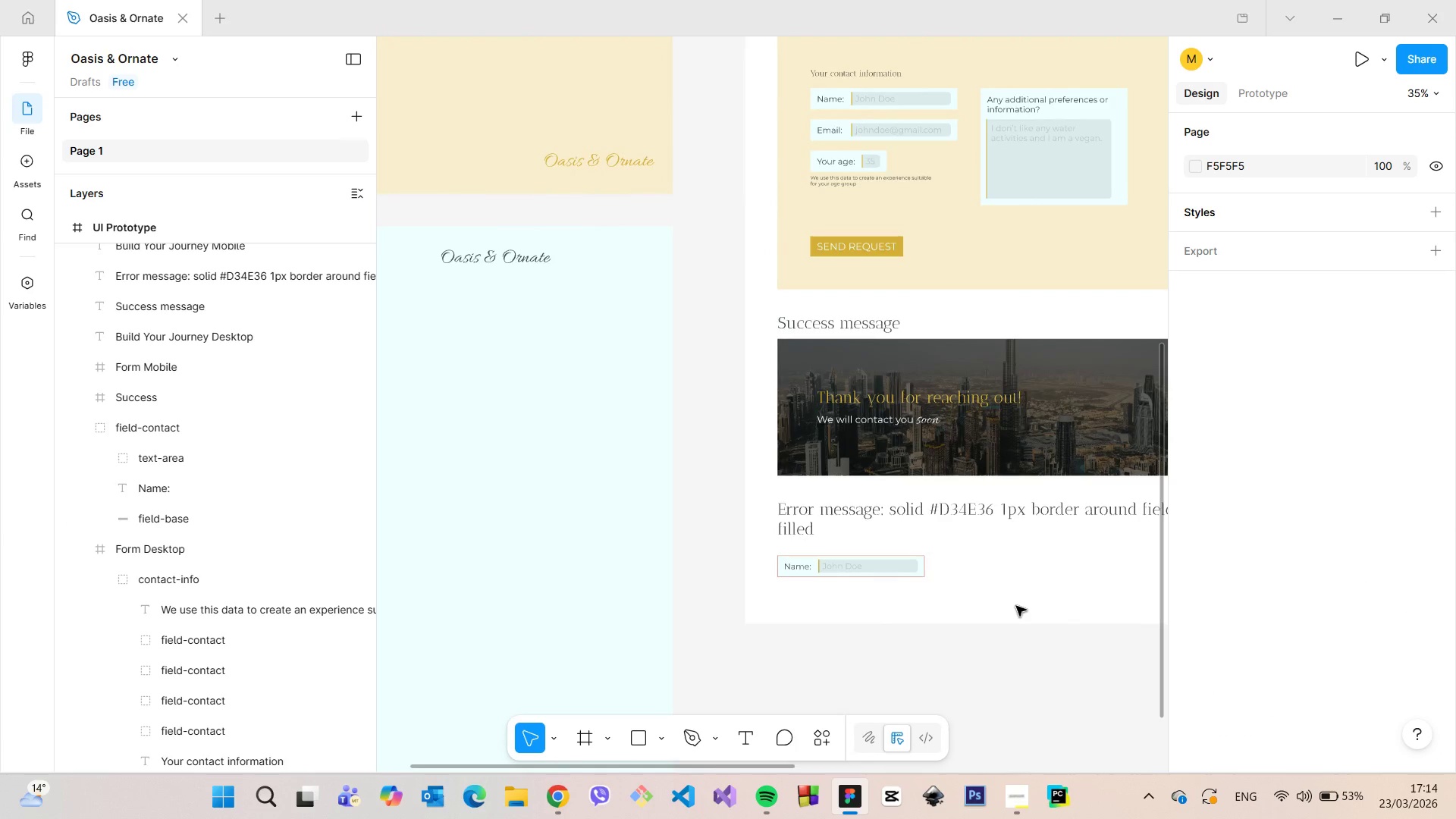 
scroll: coordinate [1011, 596], scroll_direction: up, amount: 10.0
 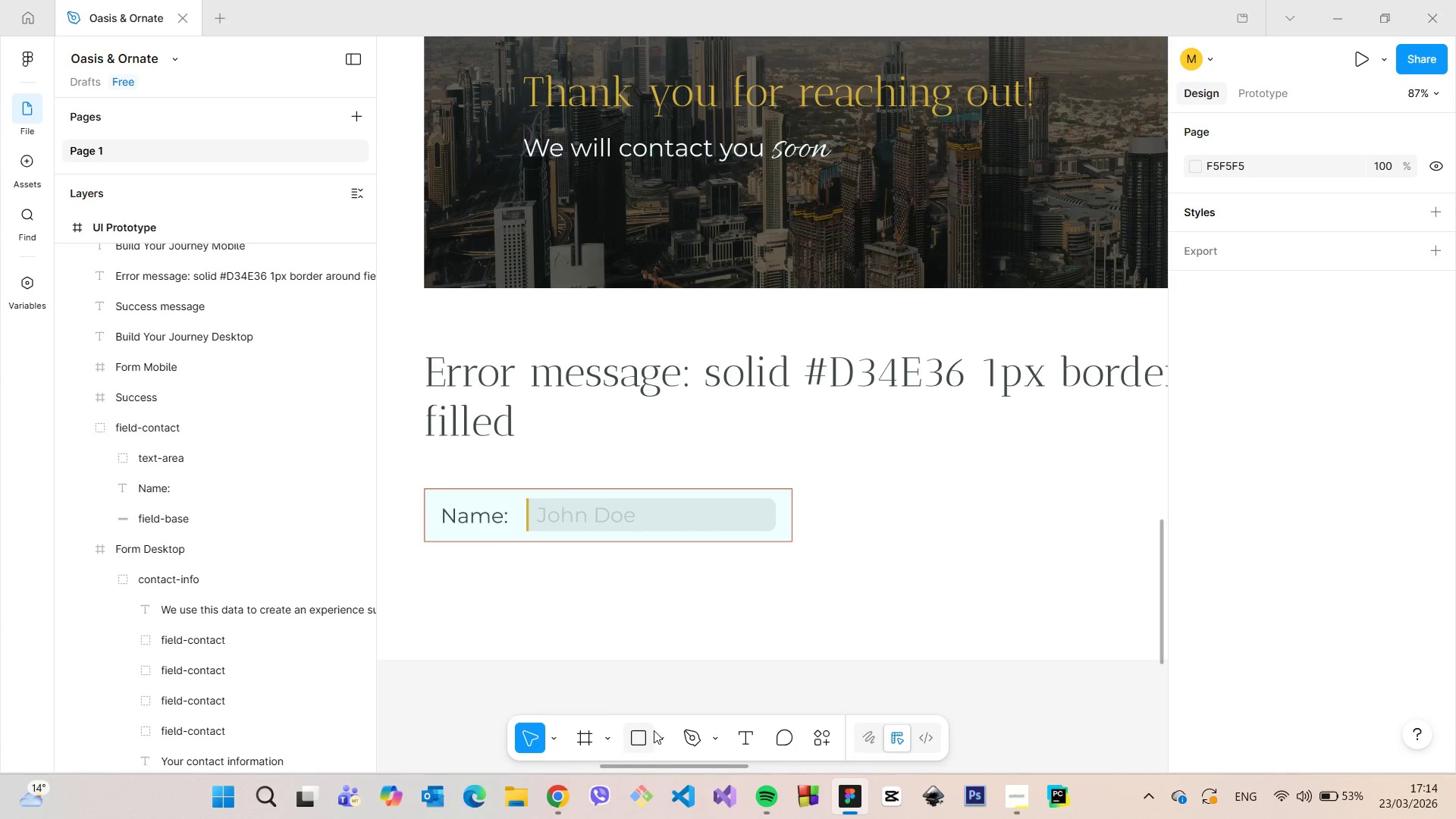 
left_click([661, 731])
 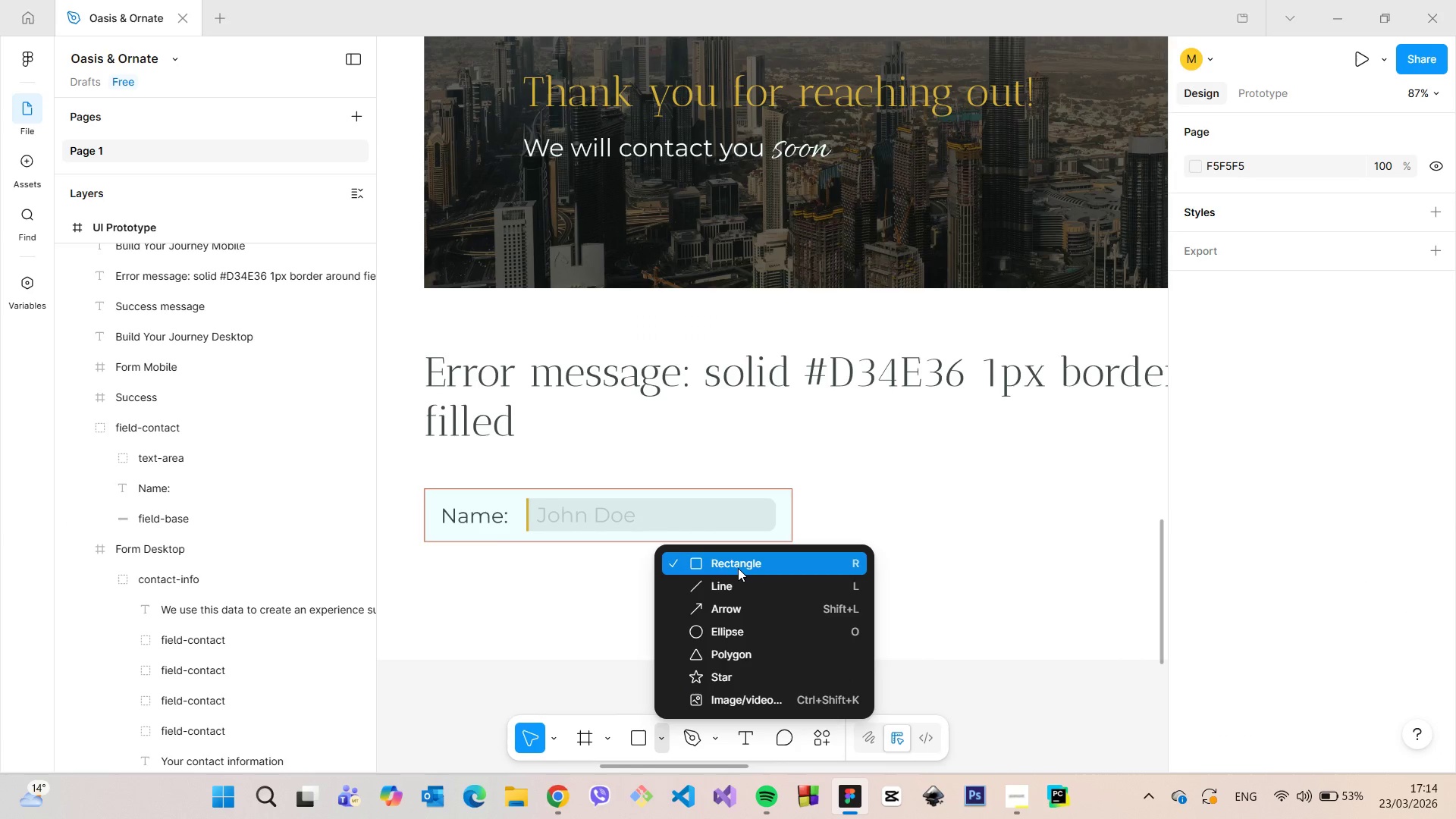 
left_click([738, 567])
 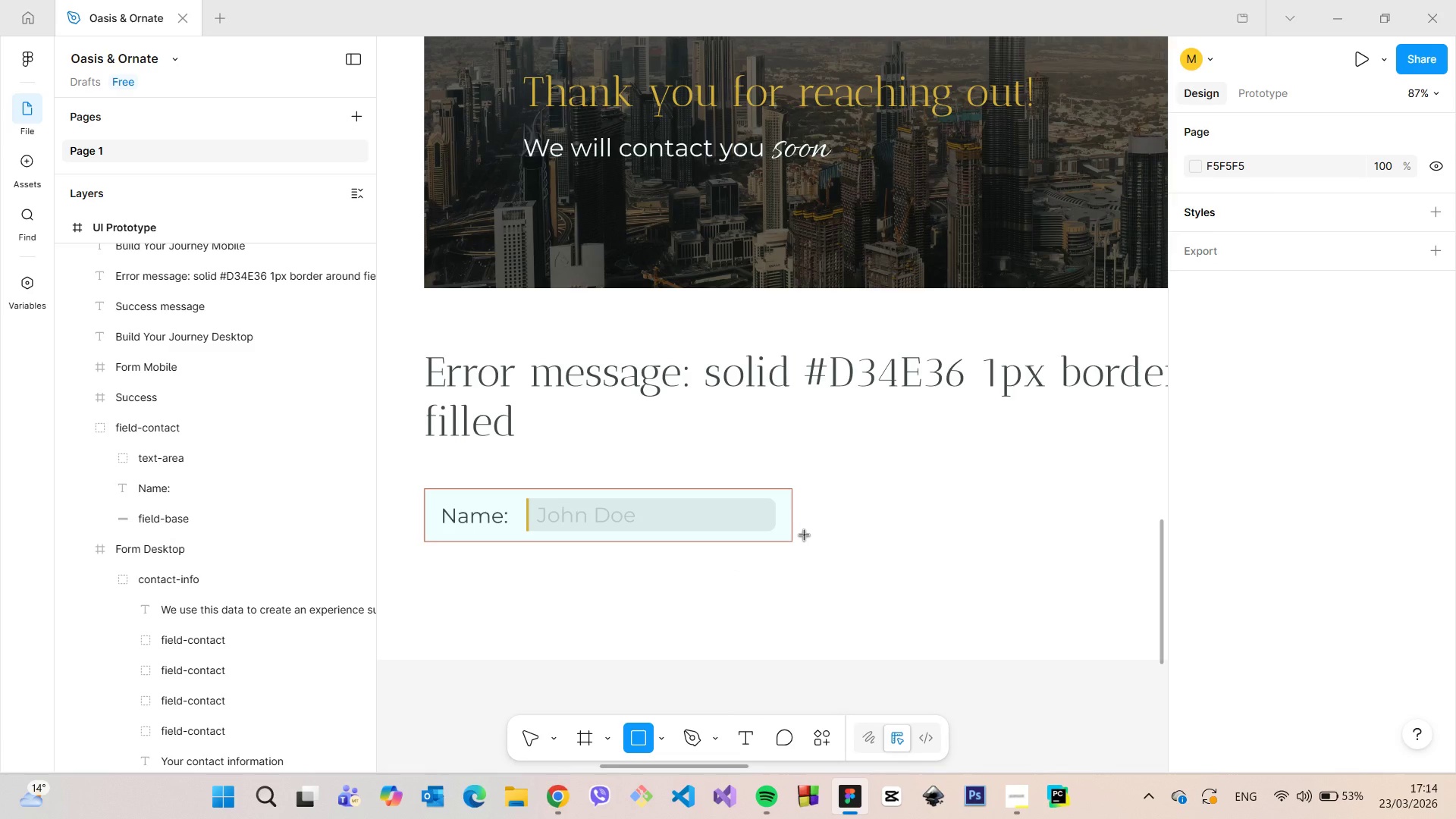 
wait(5.12)
 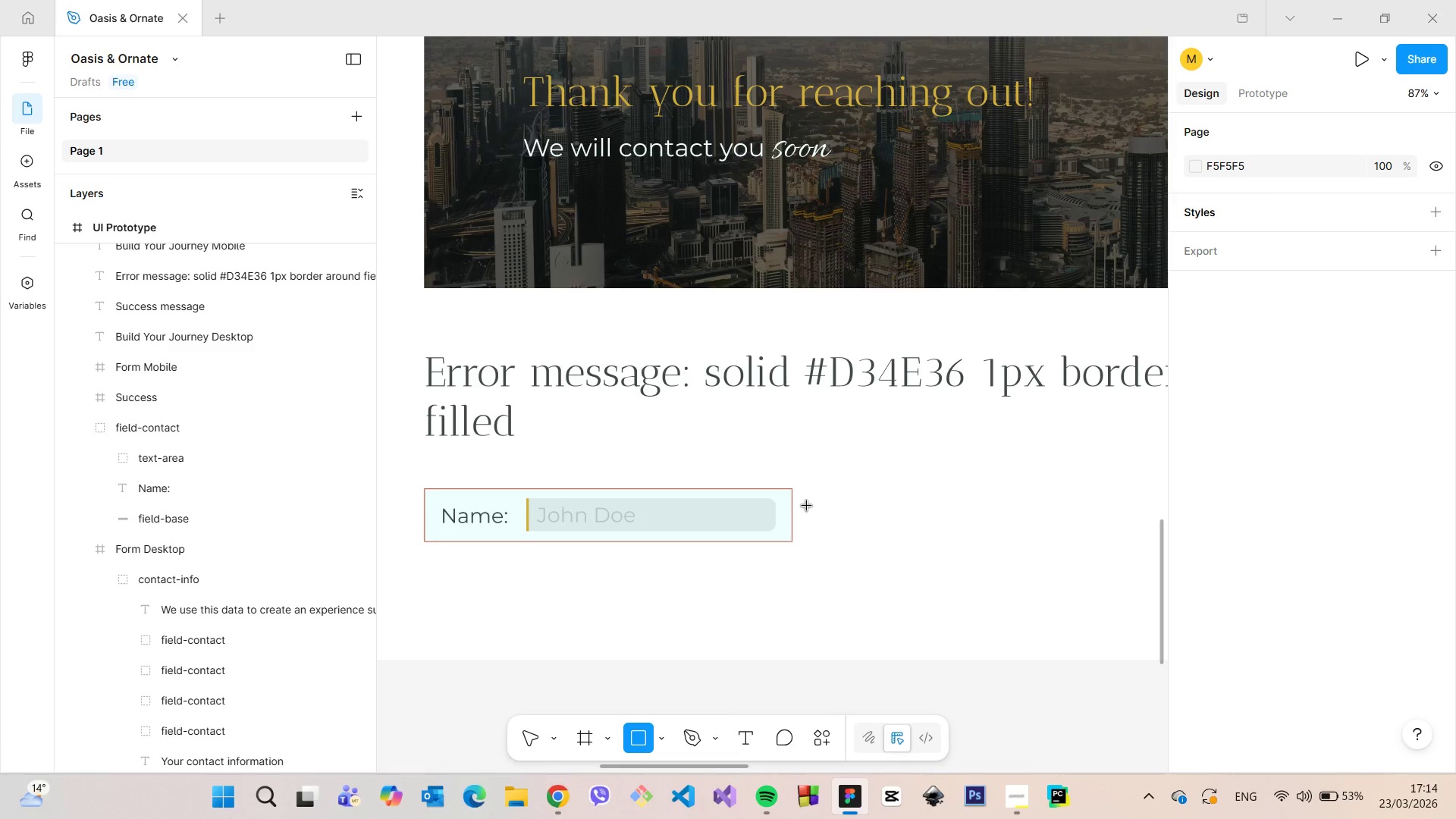 
left_click([757, 733])
 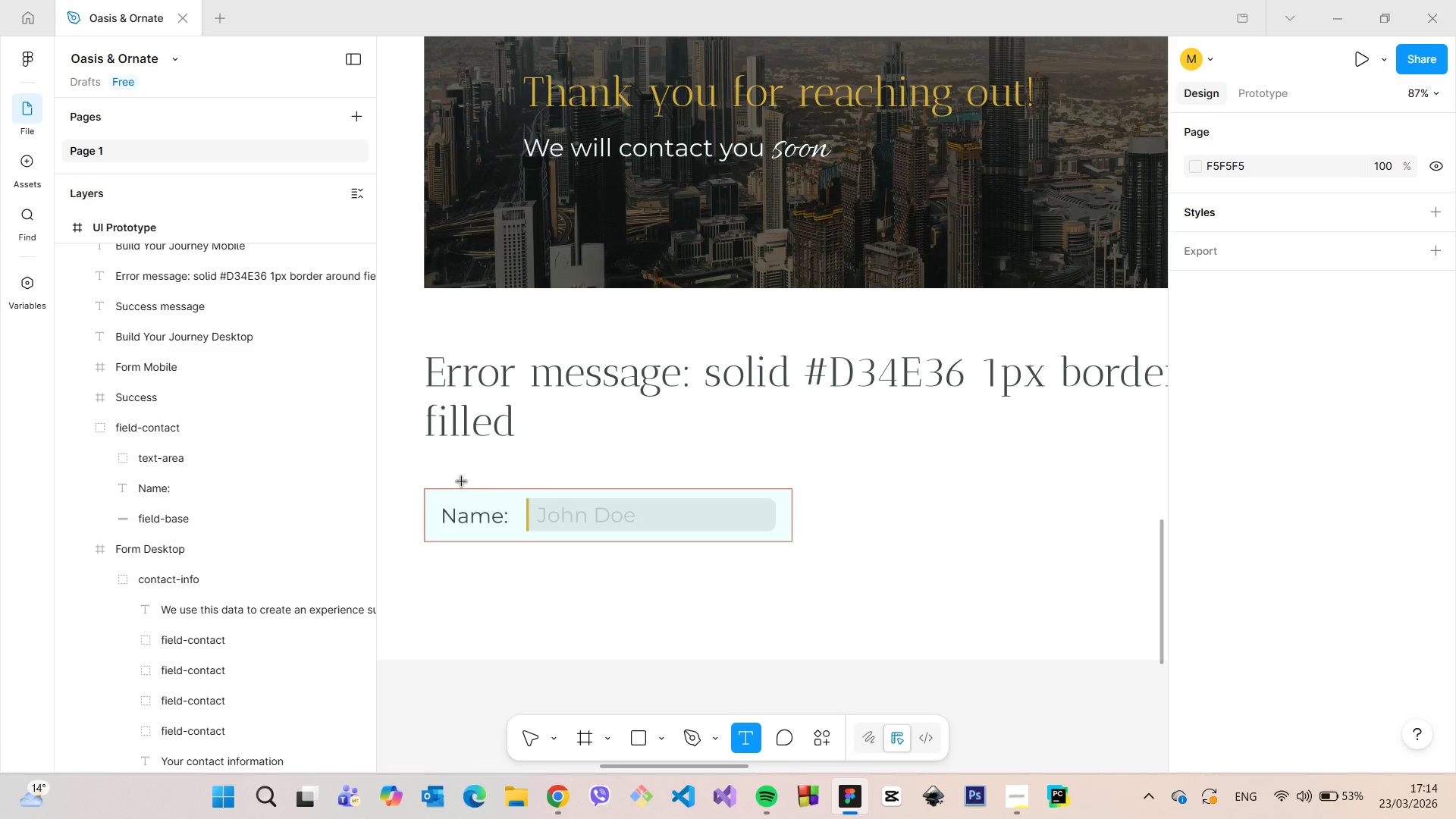 
left_click([453, 476])
 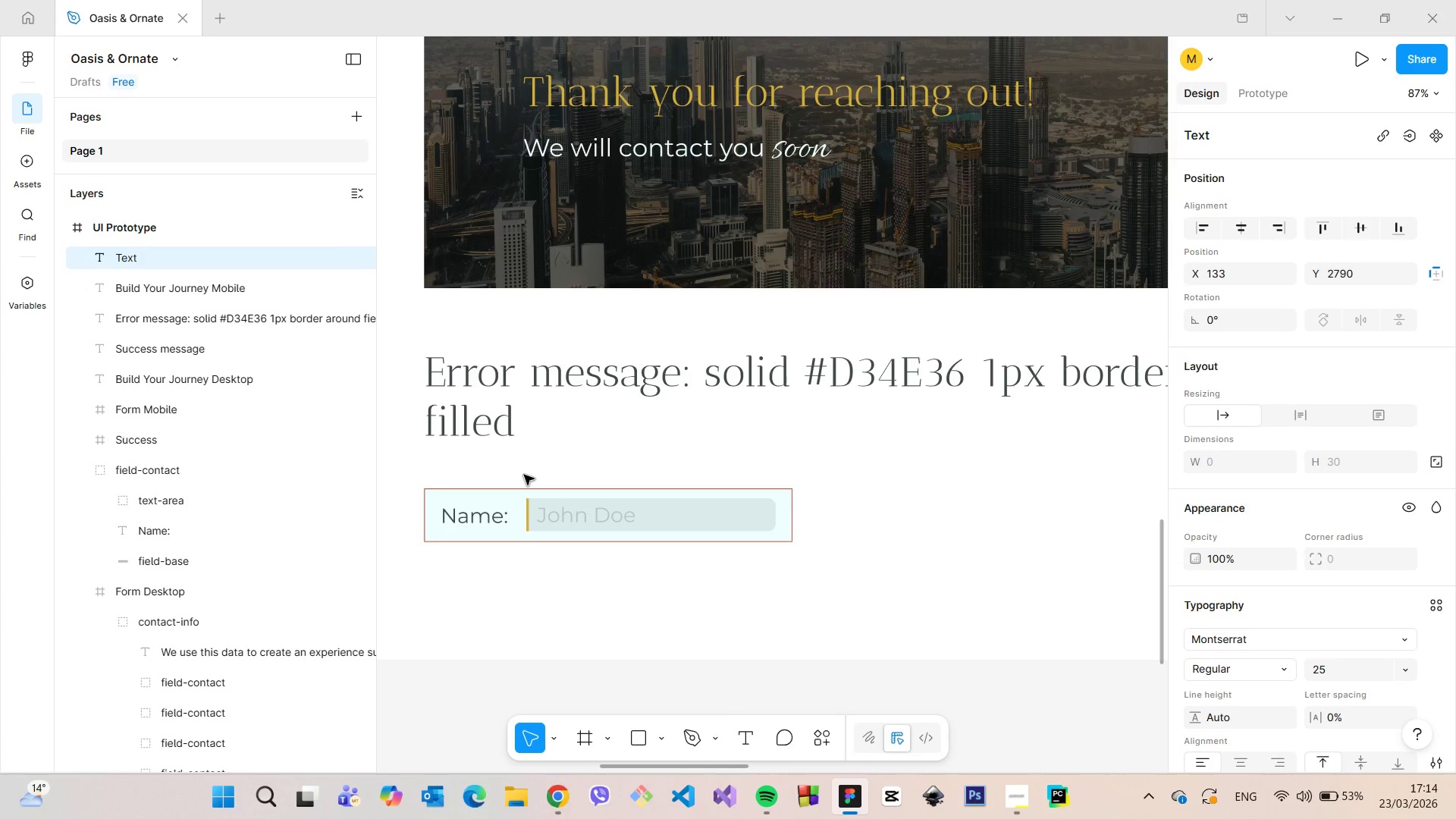 
type(eg)
key(Backspace)
type(.f)
key(Backspace)
type(g.)
 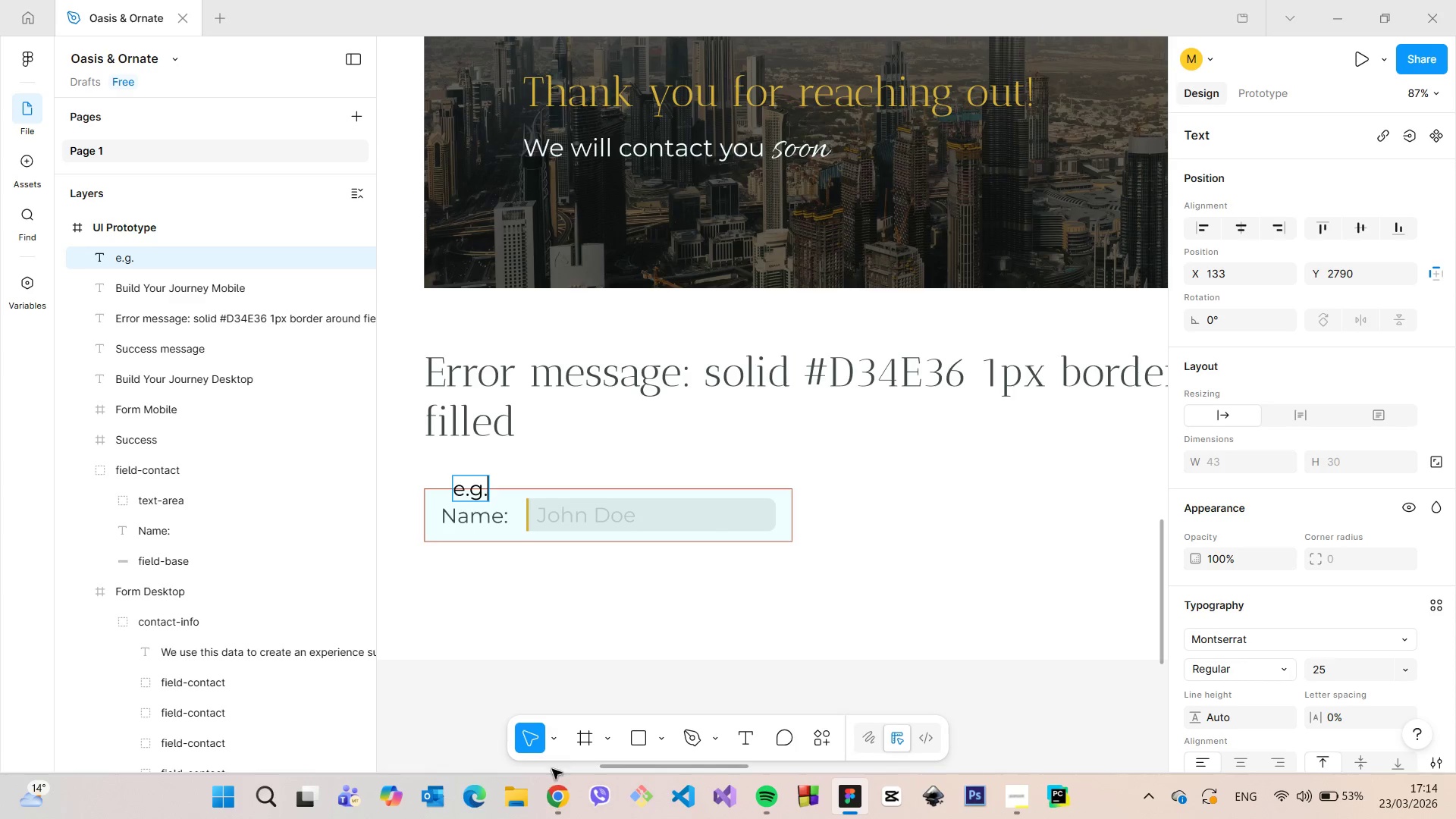 
left_click([556, 786])
 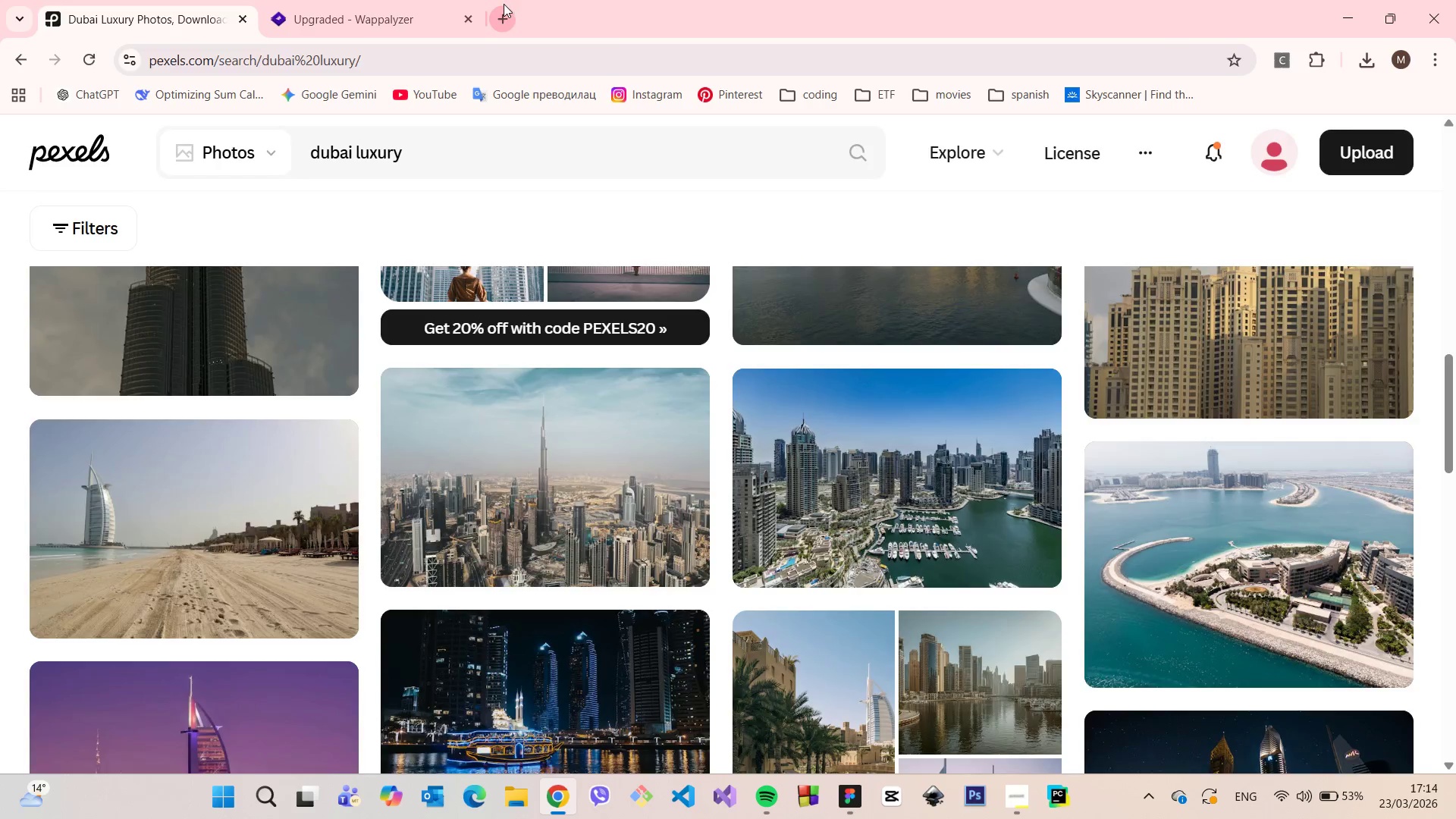 
double_click([466, 14])
 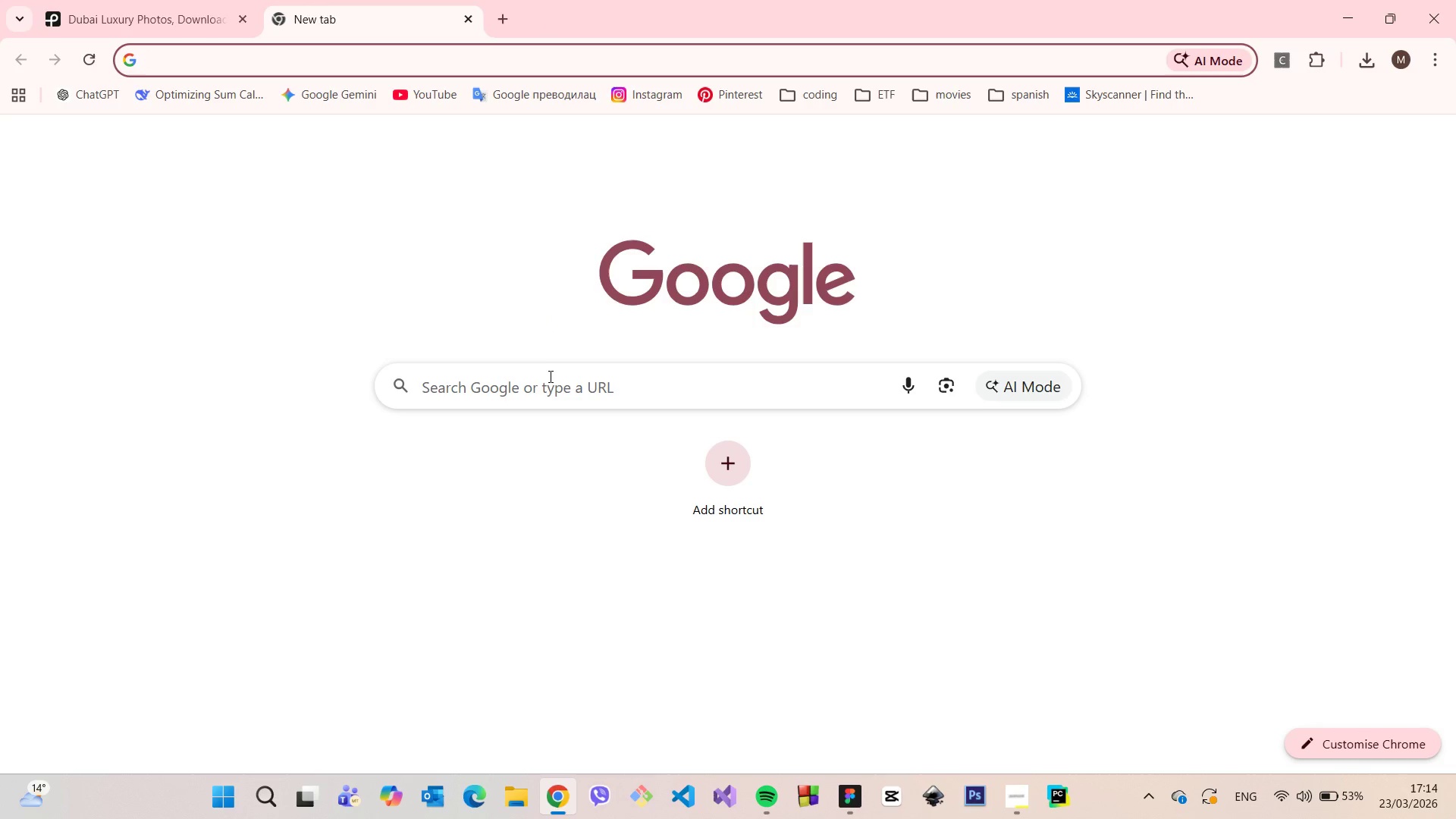 
left_click([549, 381])
 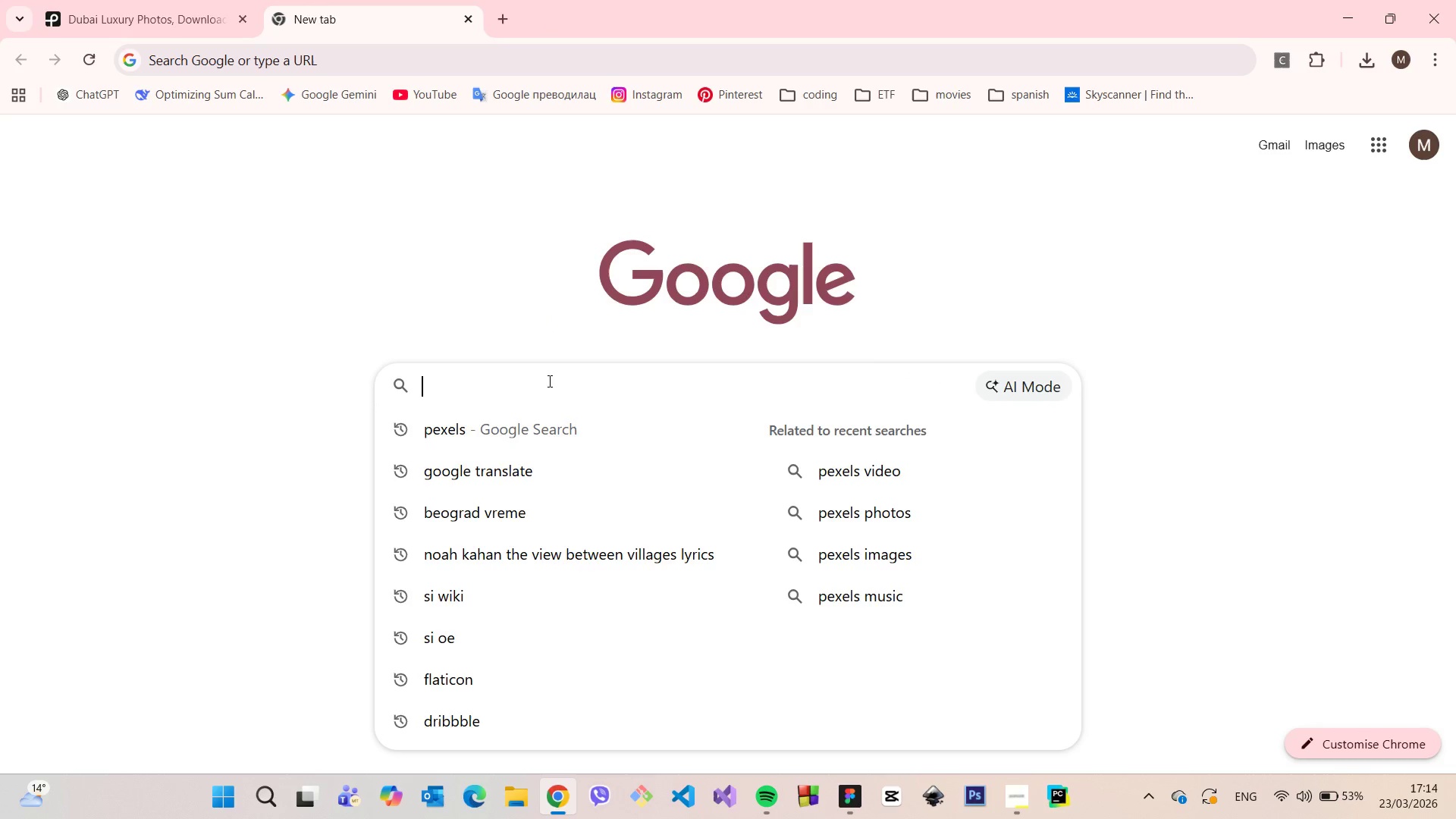 
type(short form example)
 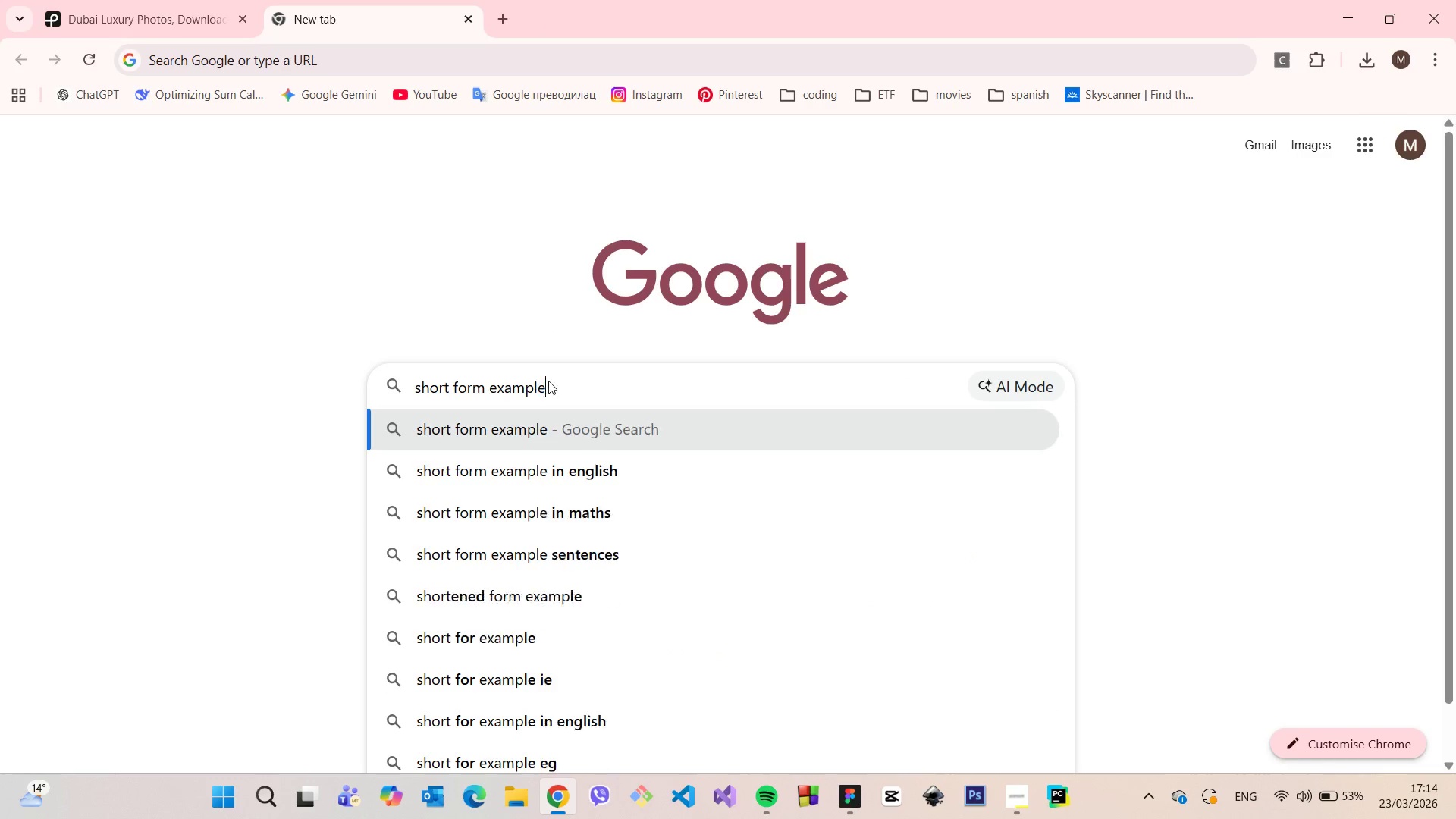 
key(Enter)
 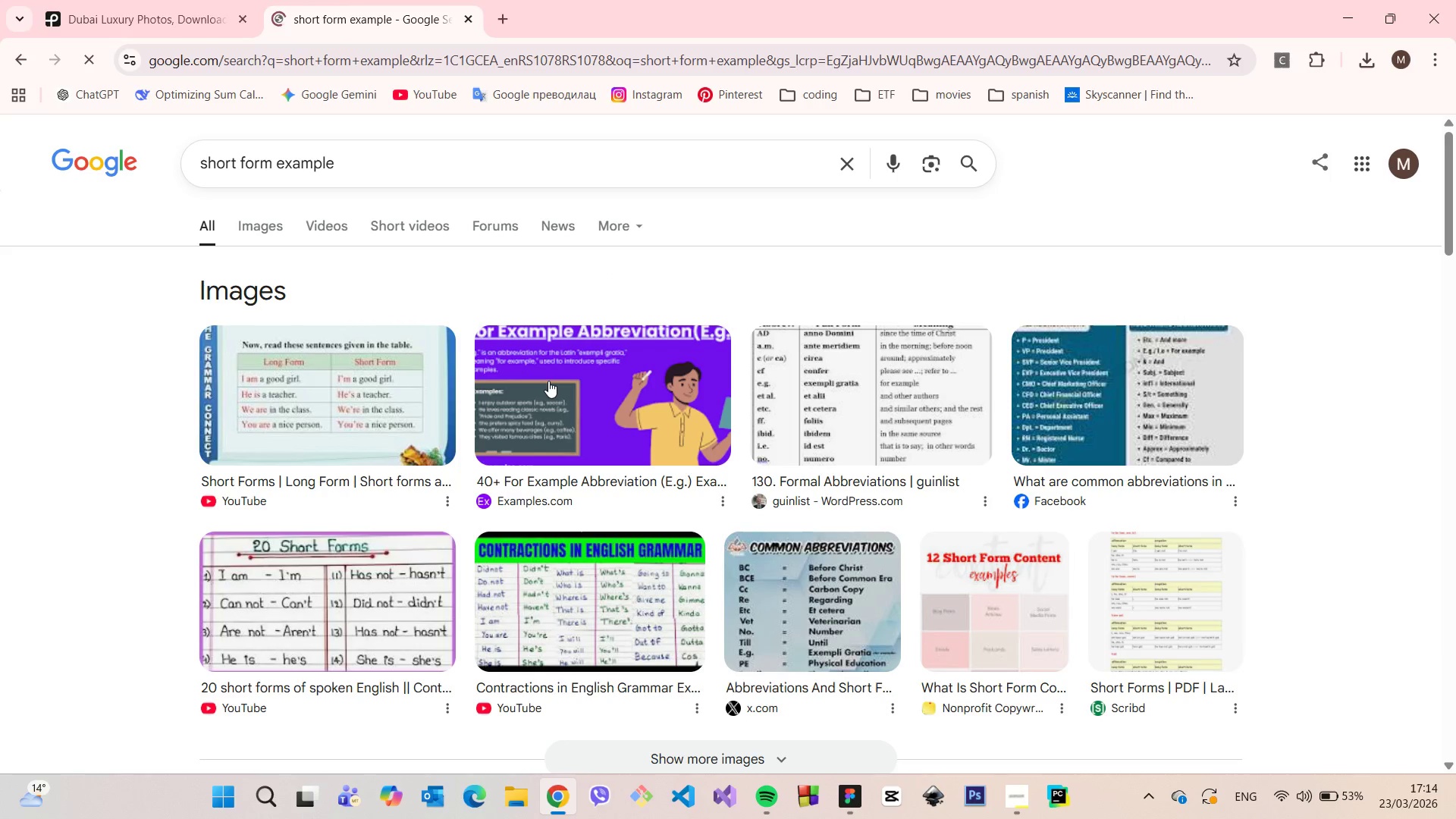 
scroll: coordinate [548, 381], scroll_direction: down, amount: 6.0
 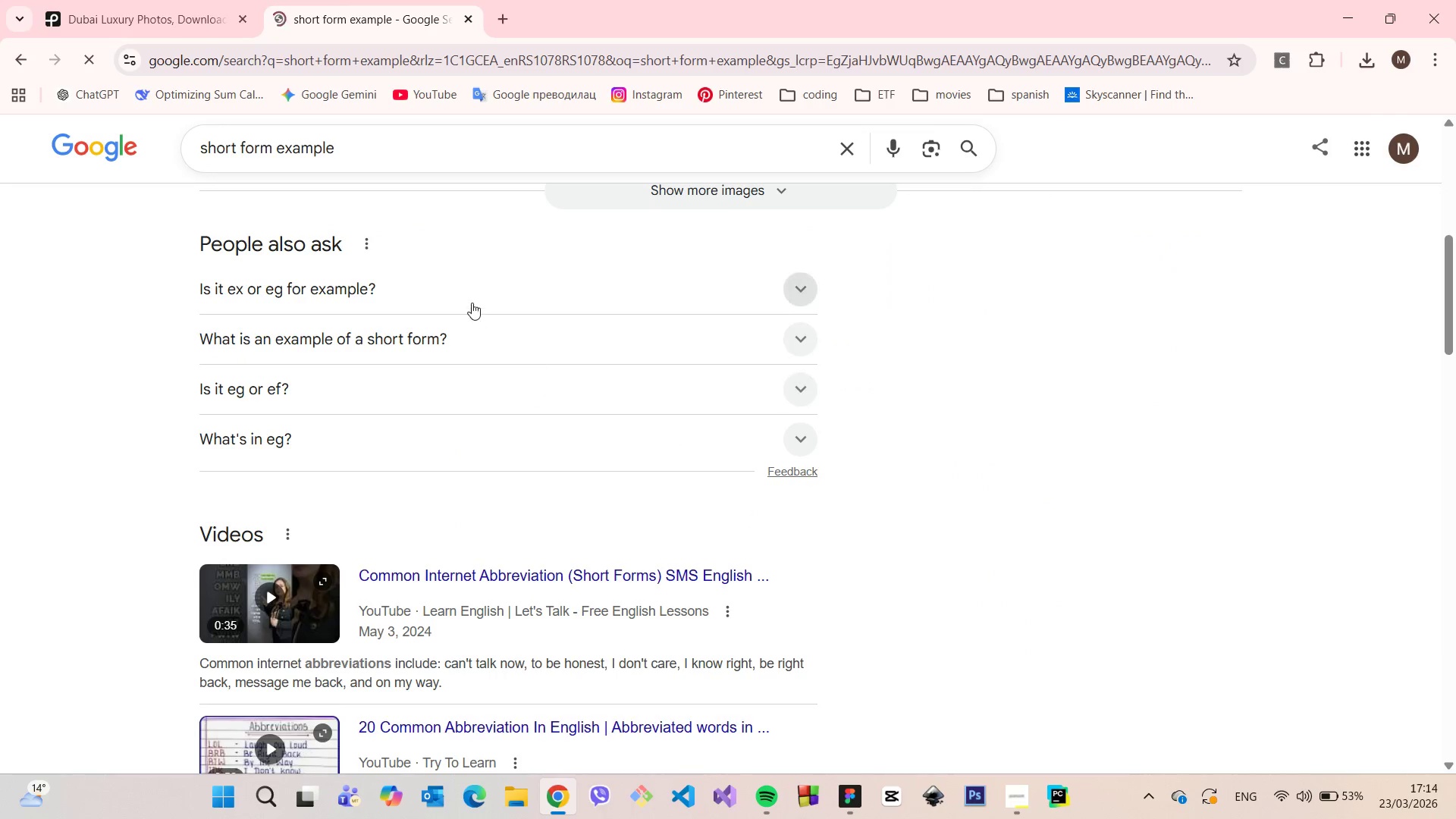 
left_click([463, 289])
 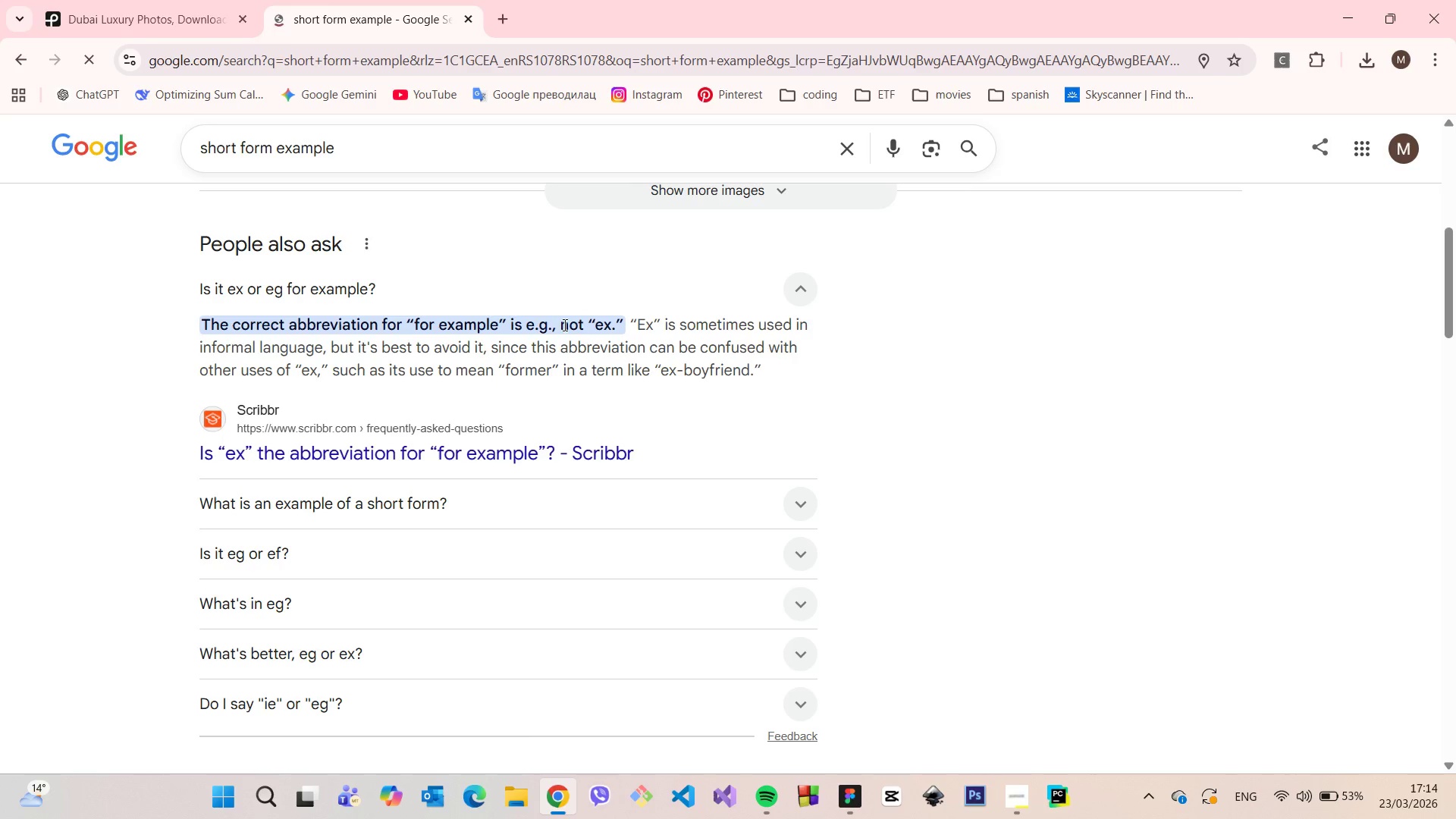 
left_click([549, 327])
 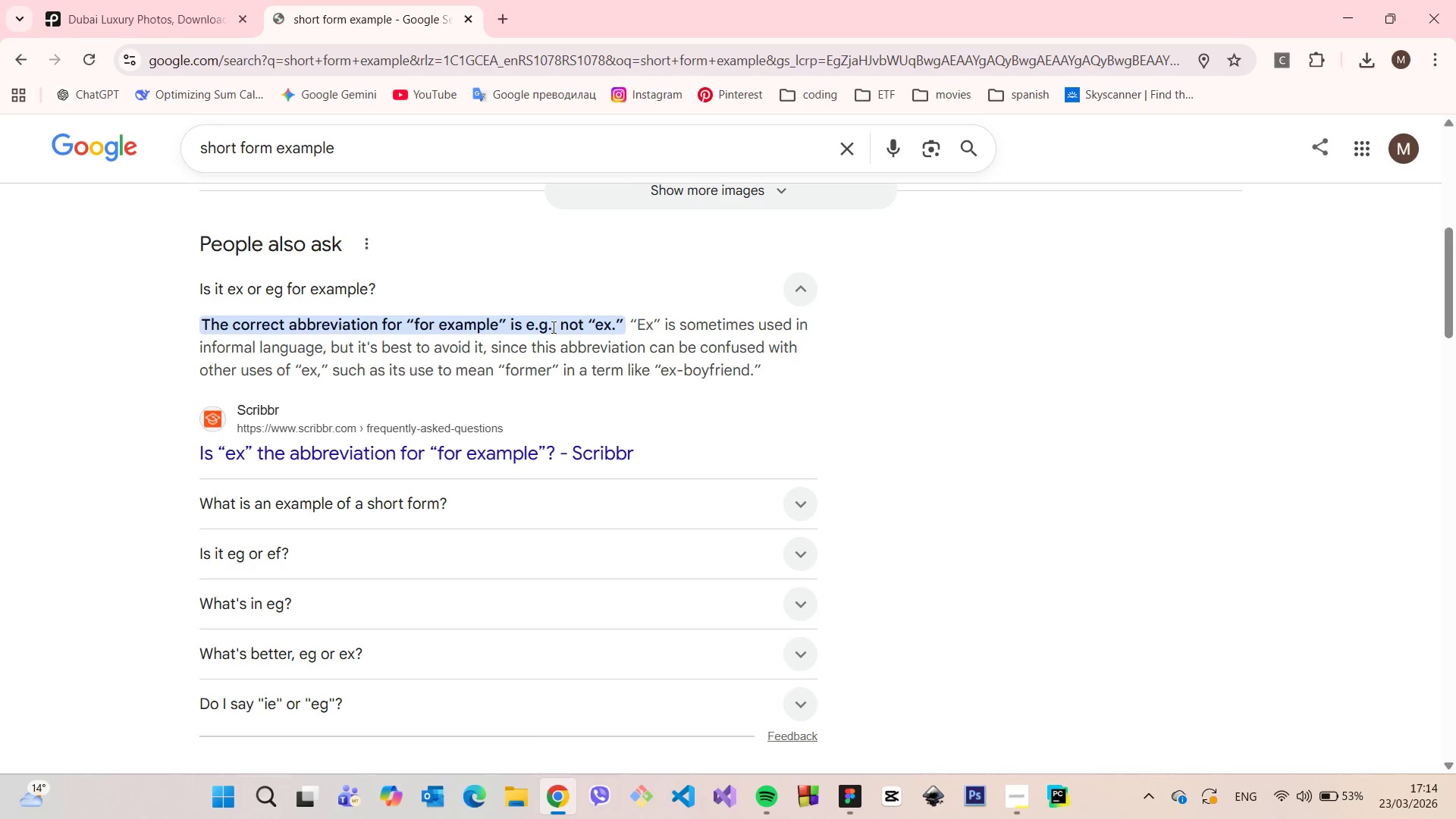 
left_click_drag(start_coordinate=[552, 327], to_coordinate=[526, 327])
 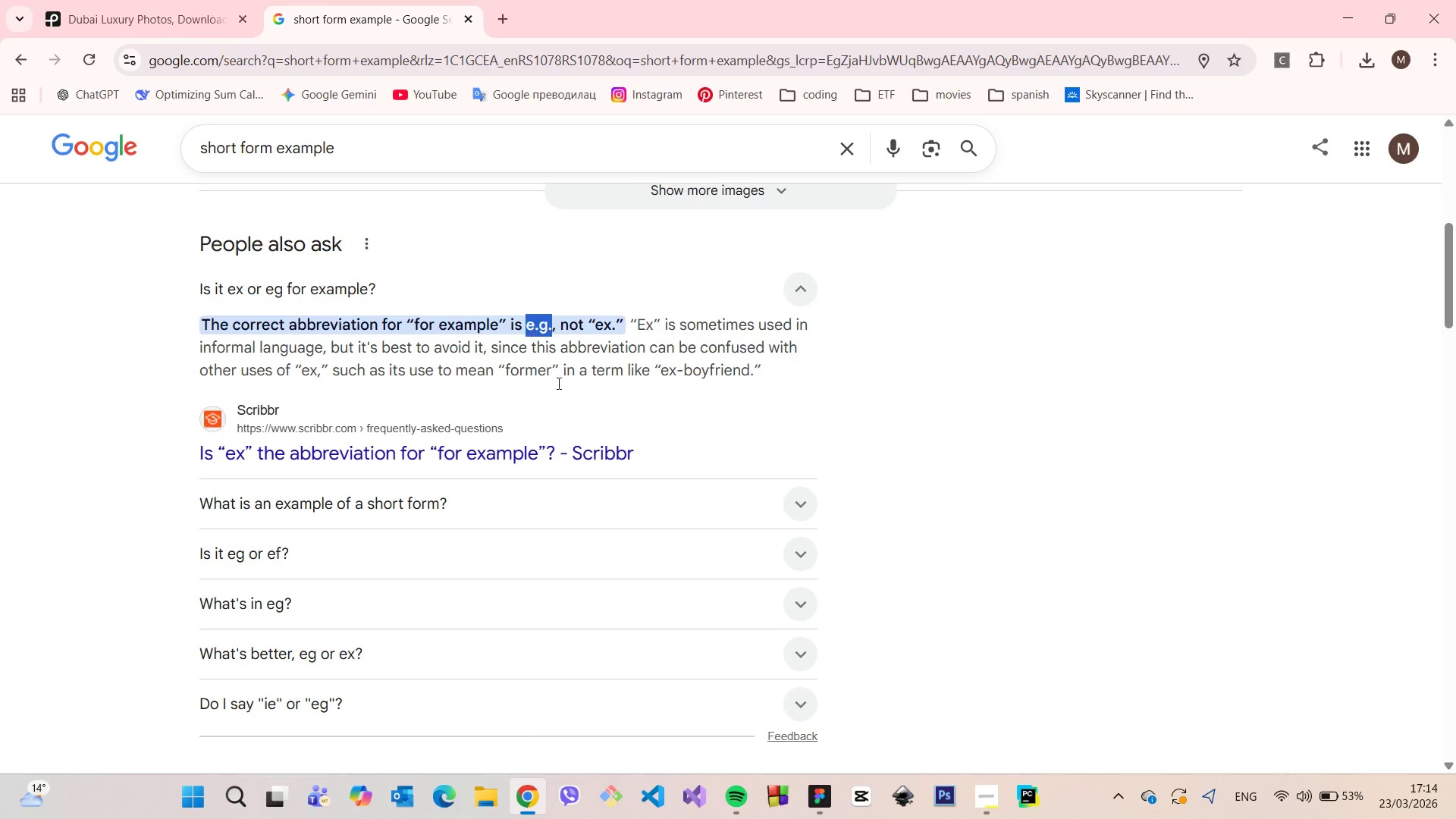 
key(Control+C)
 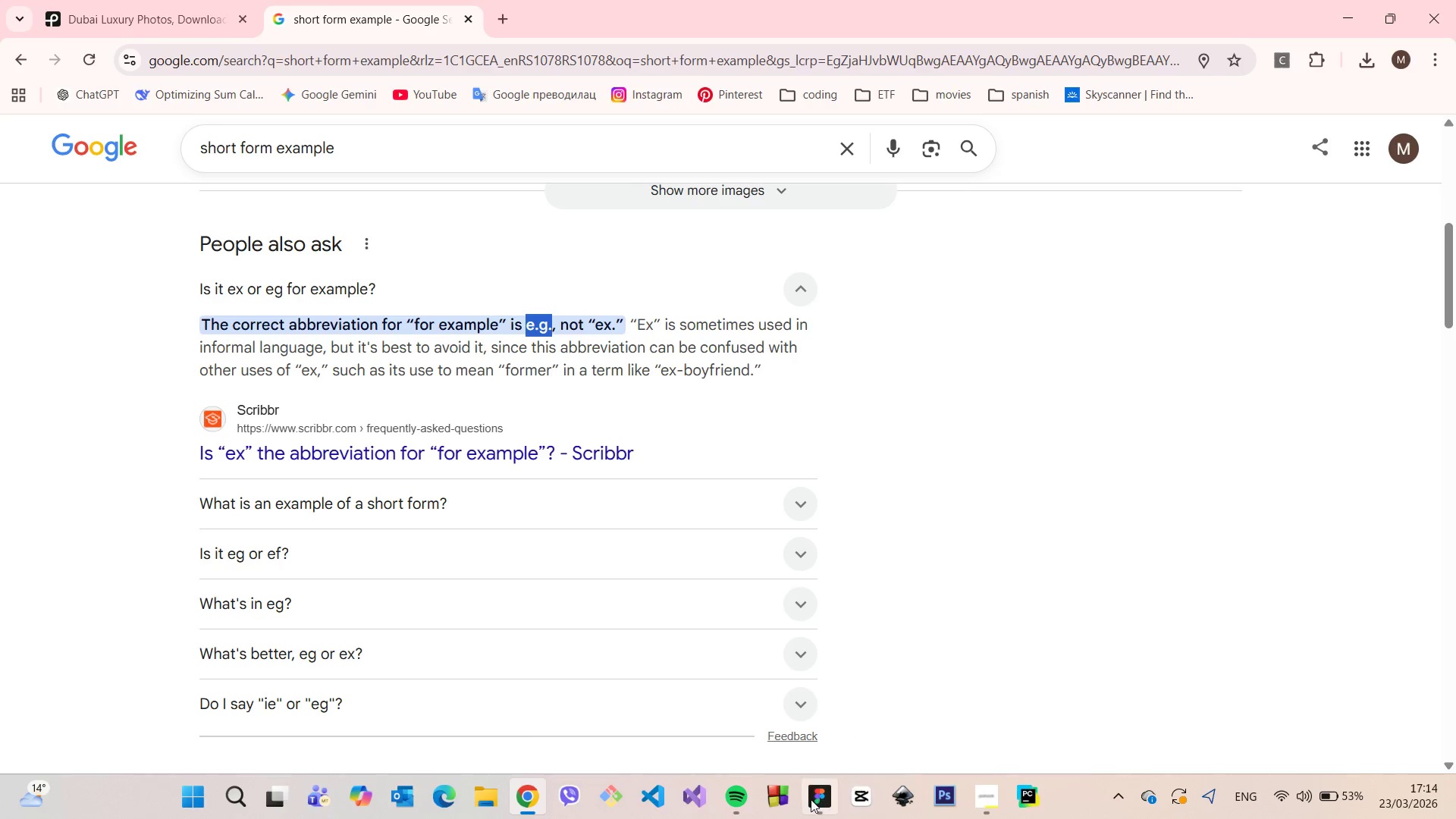 
left_click([814, 800])
 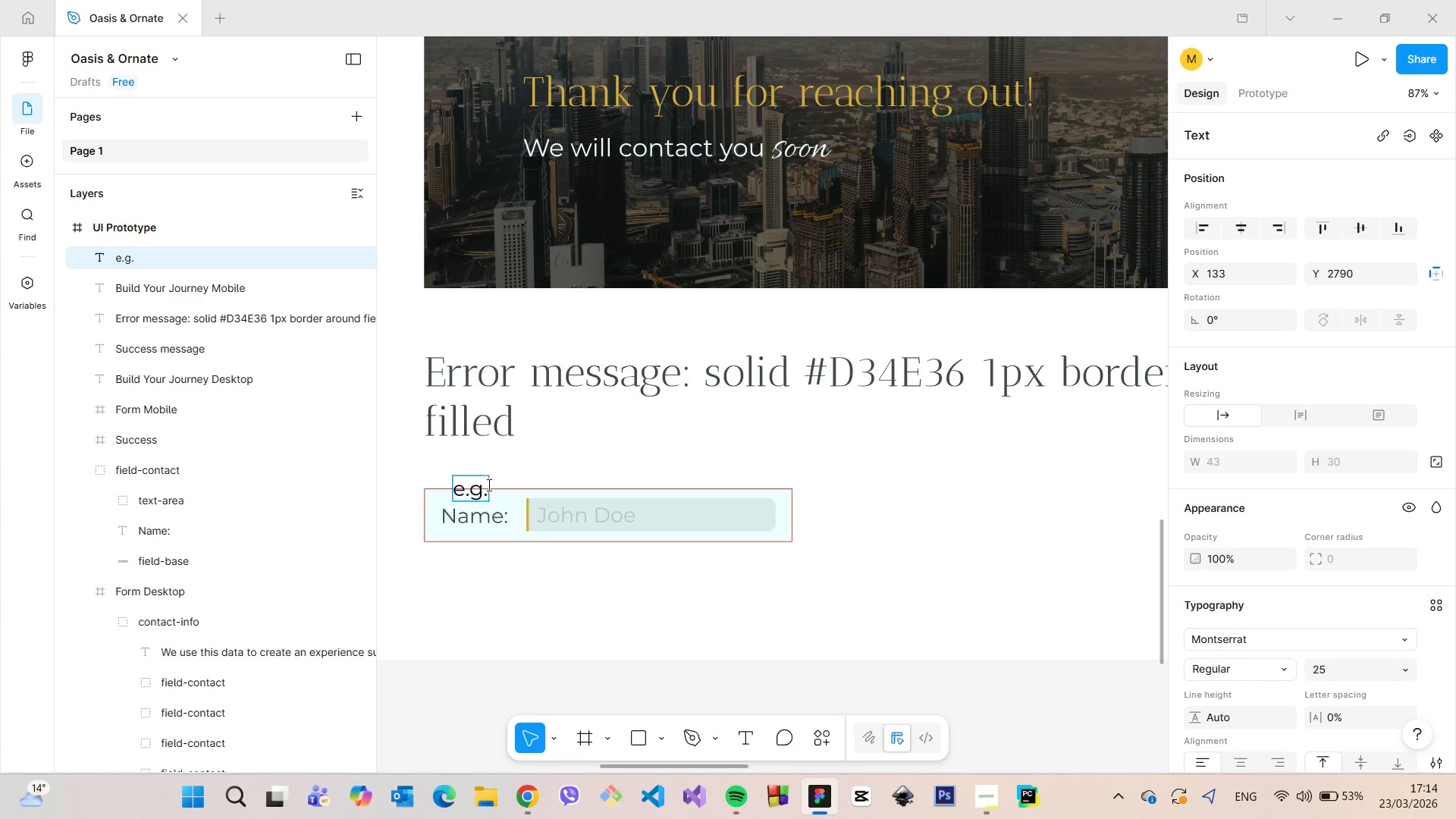 
key(Space)
 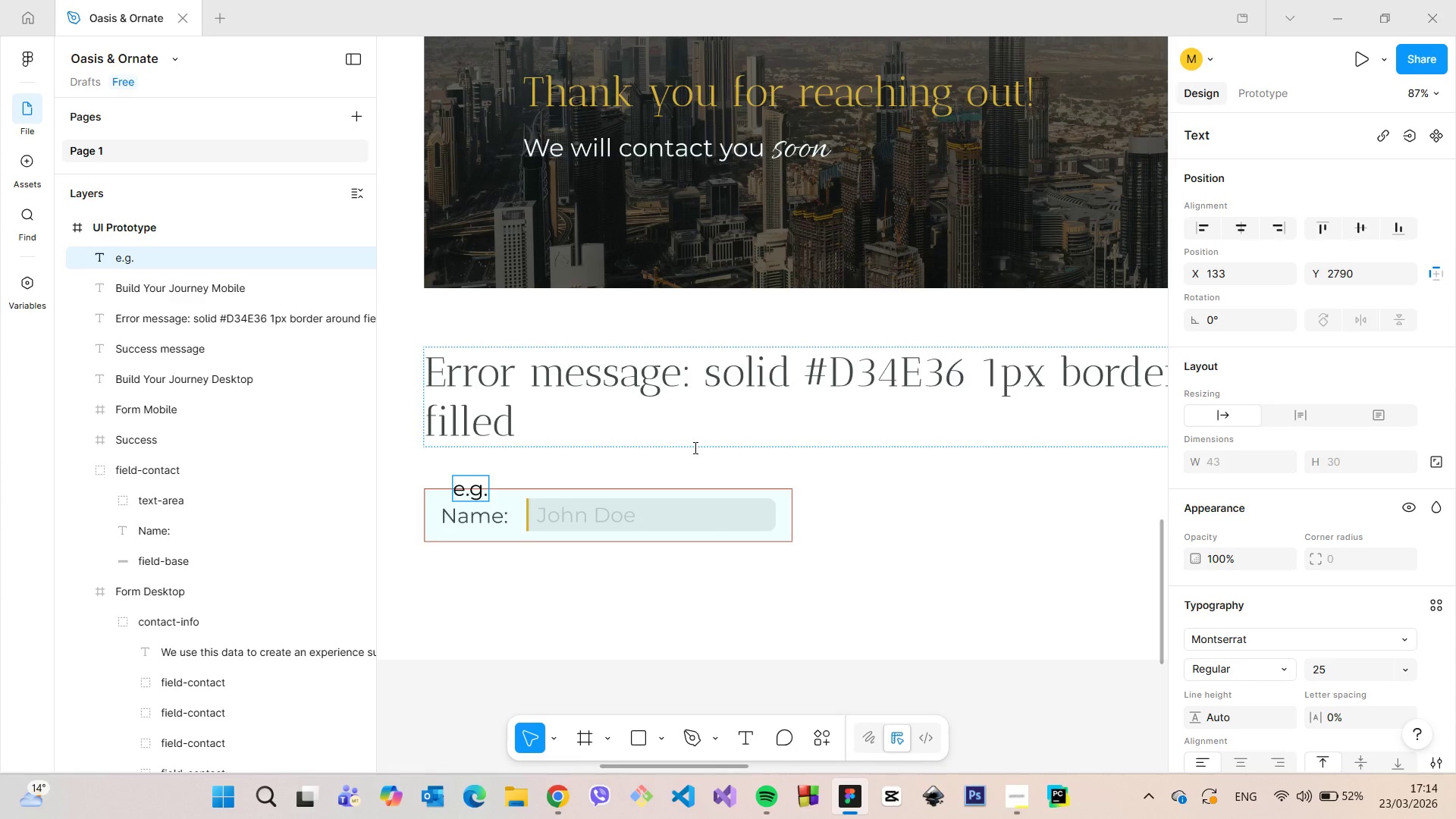 
wait(7.69)
 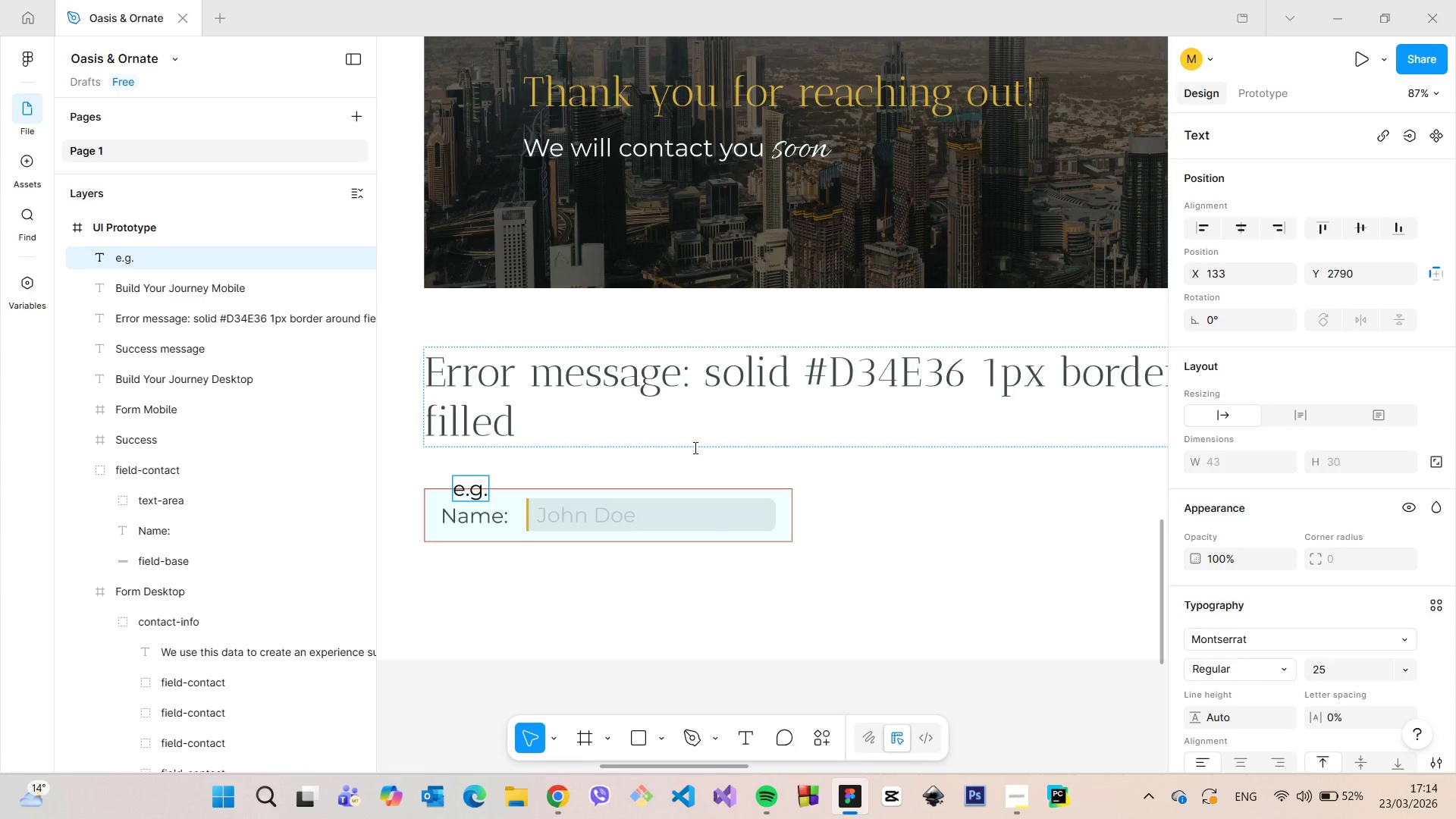 
type(Numbers are forbidden)
 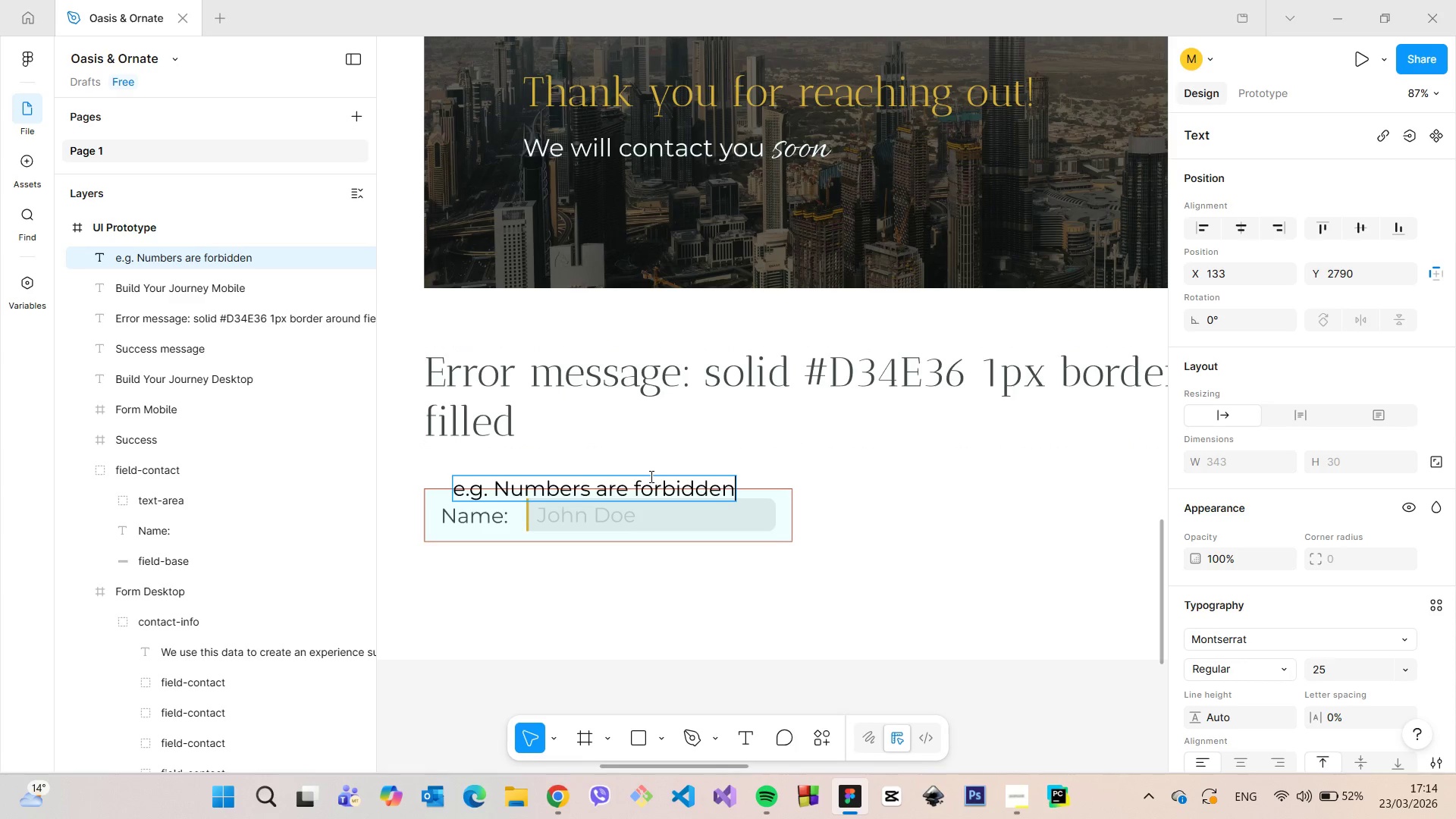 
left_click([648, 479])
 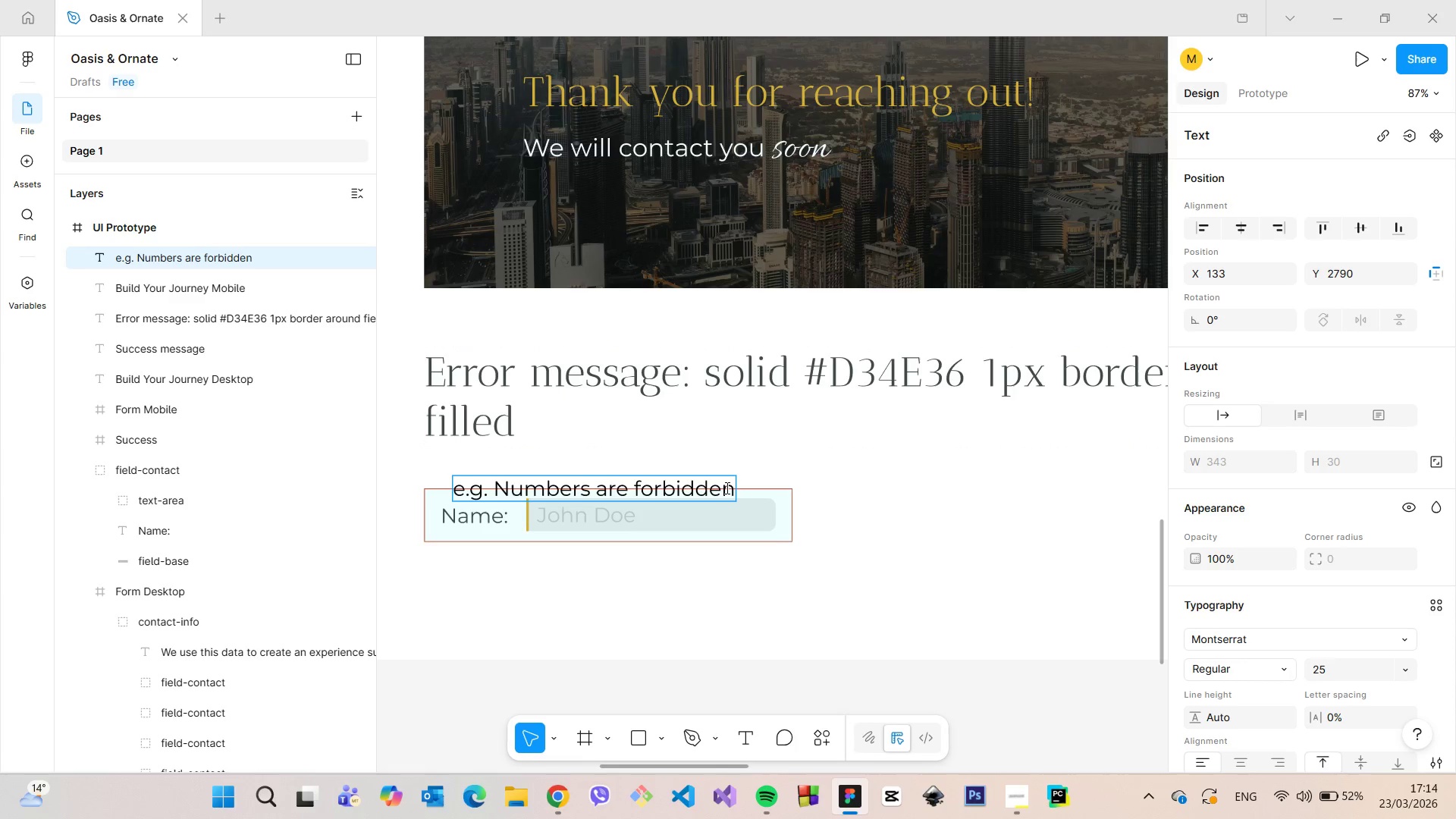 
double_click([726, 488])
 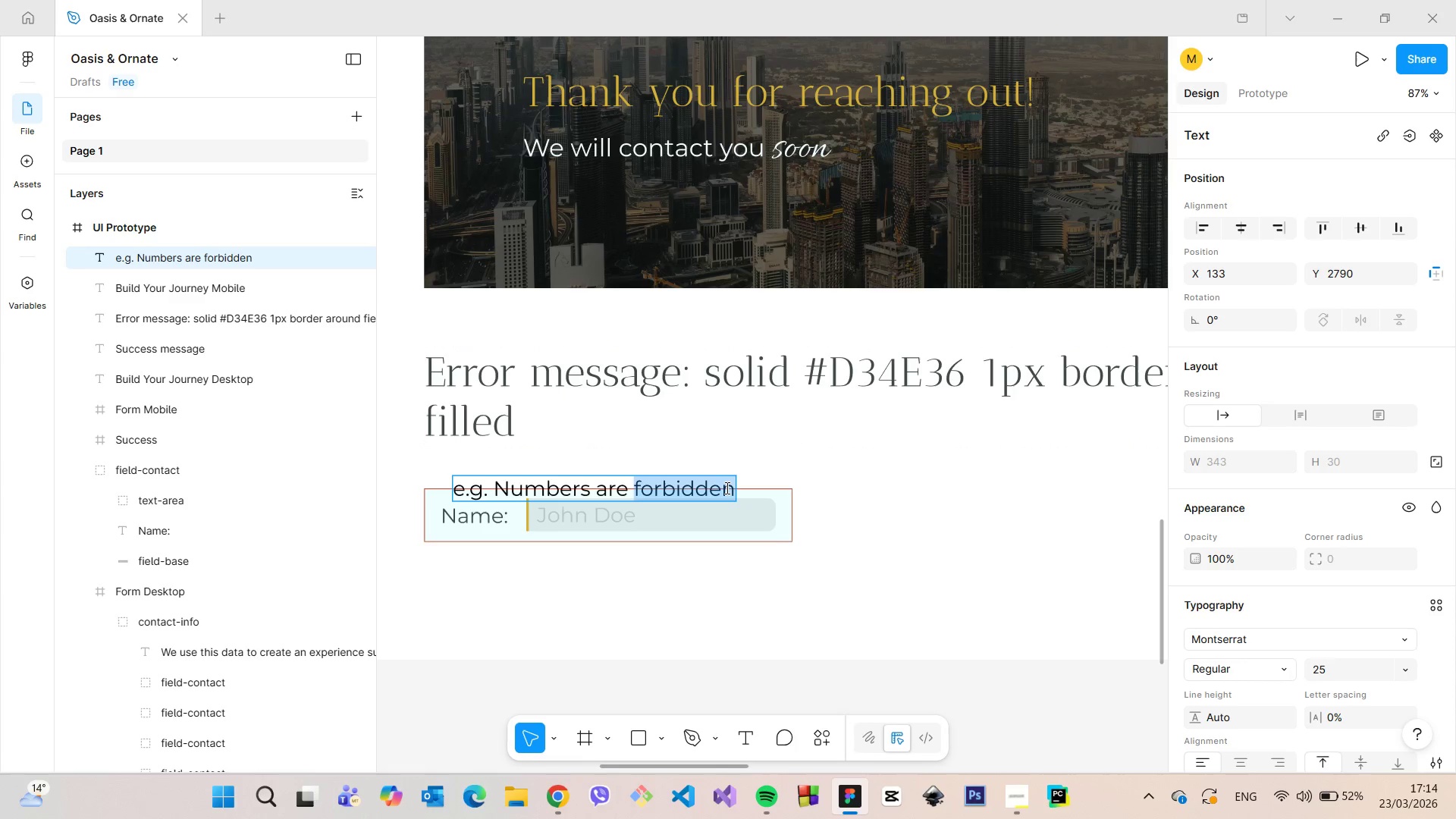 
triple_click([726, 488])
 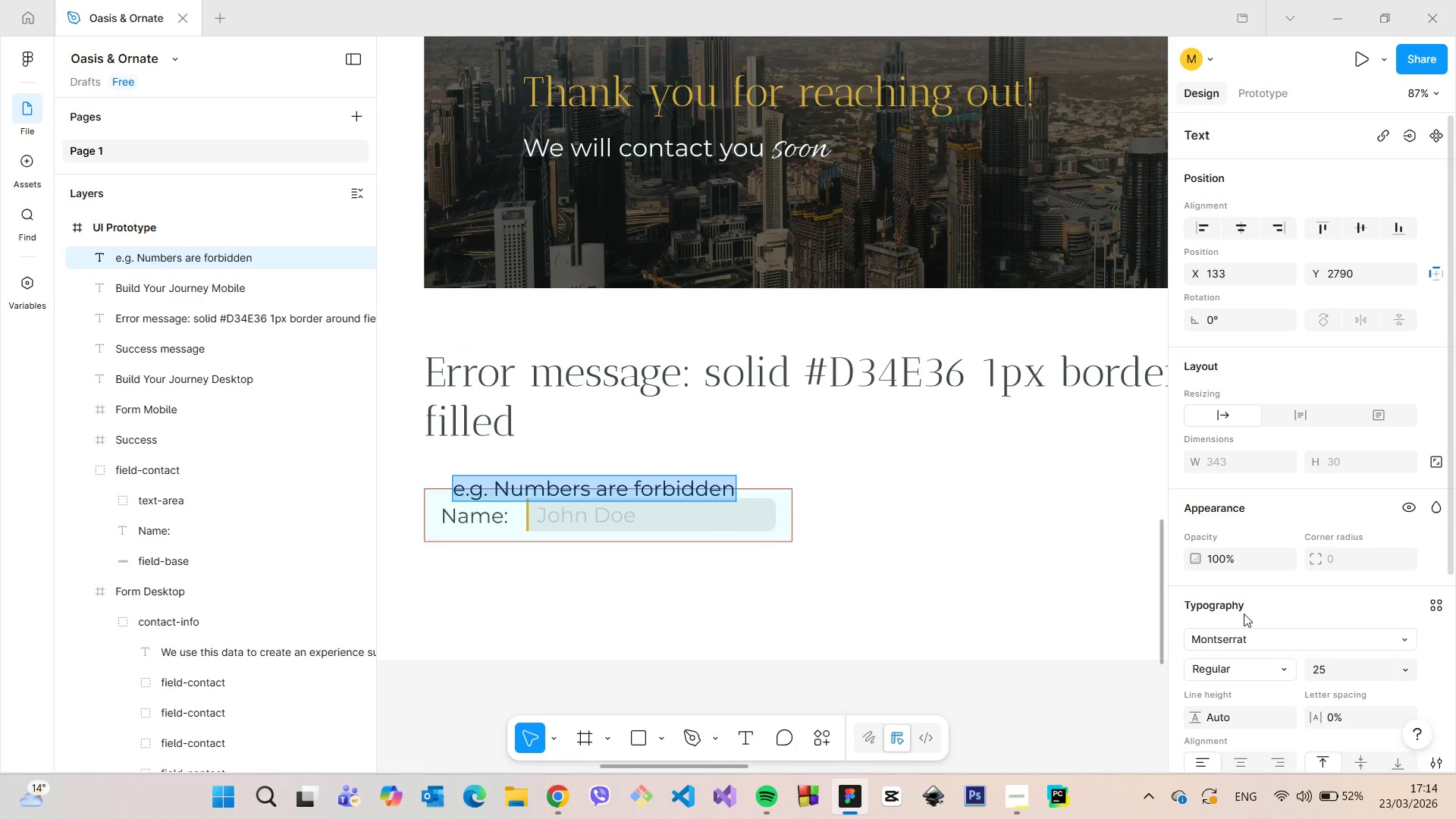 
scroll: coordinate [1244, 613], scroll_direction: down, amount: 3.0
 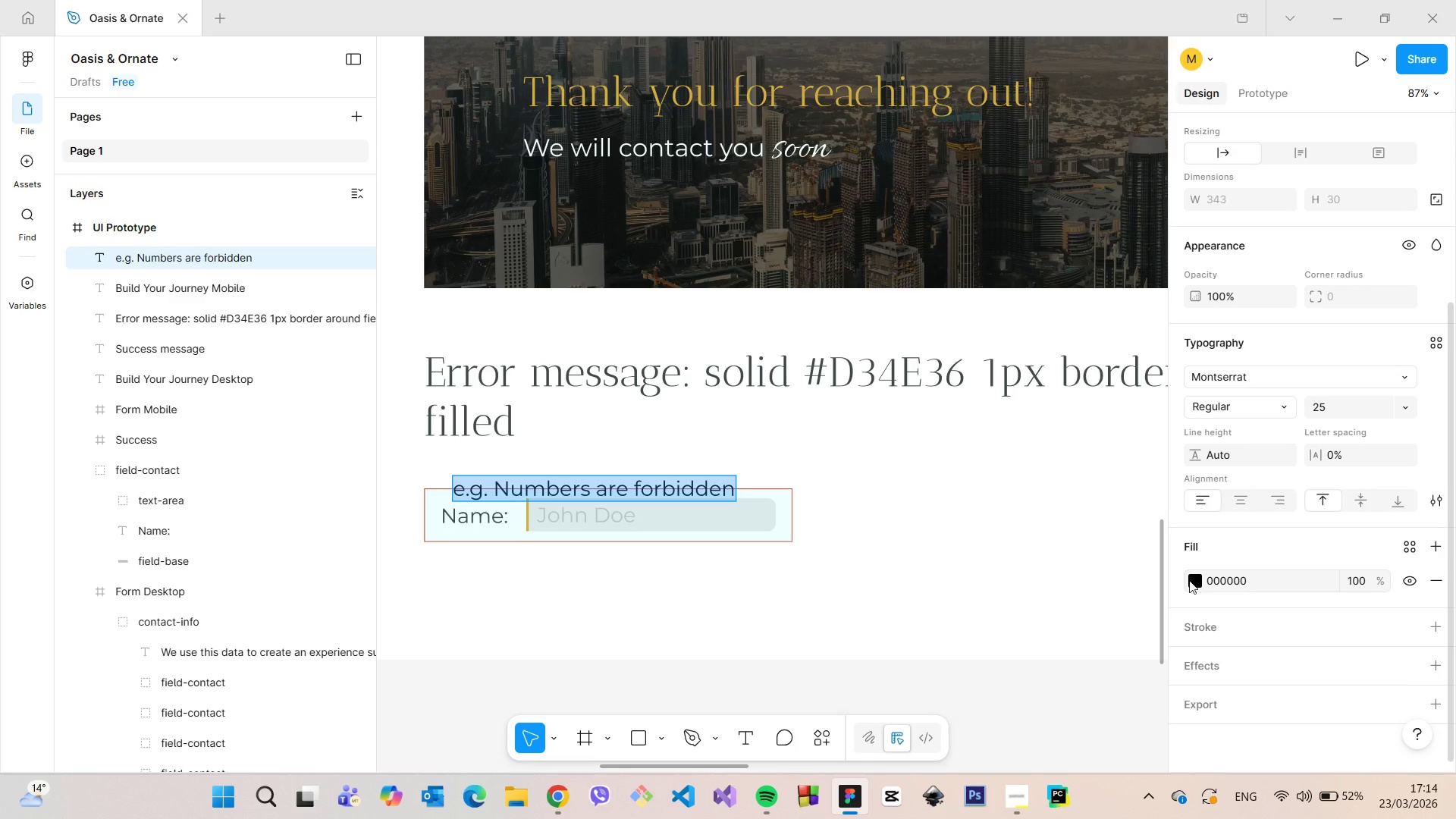 
left_click([1189, 580])
 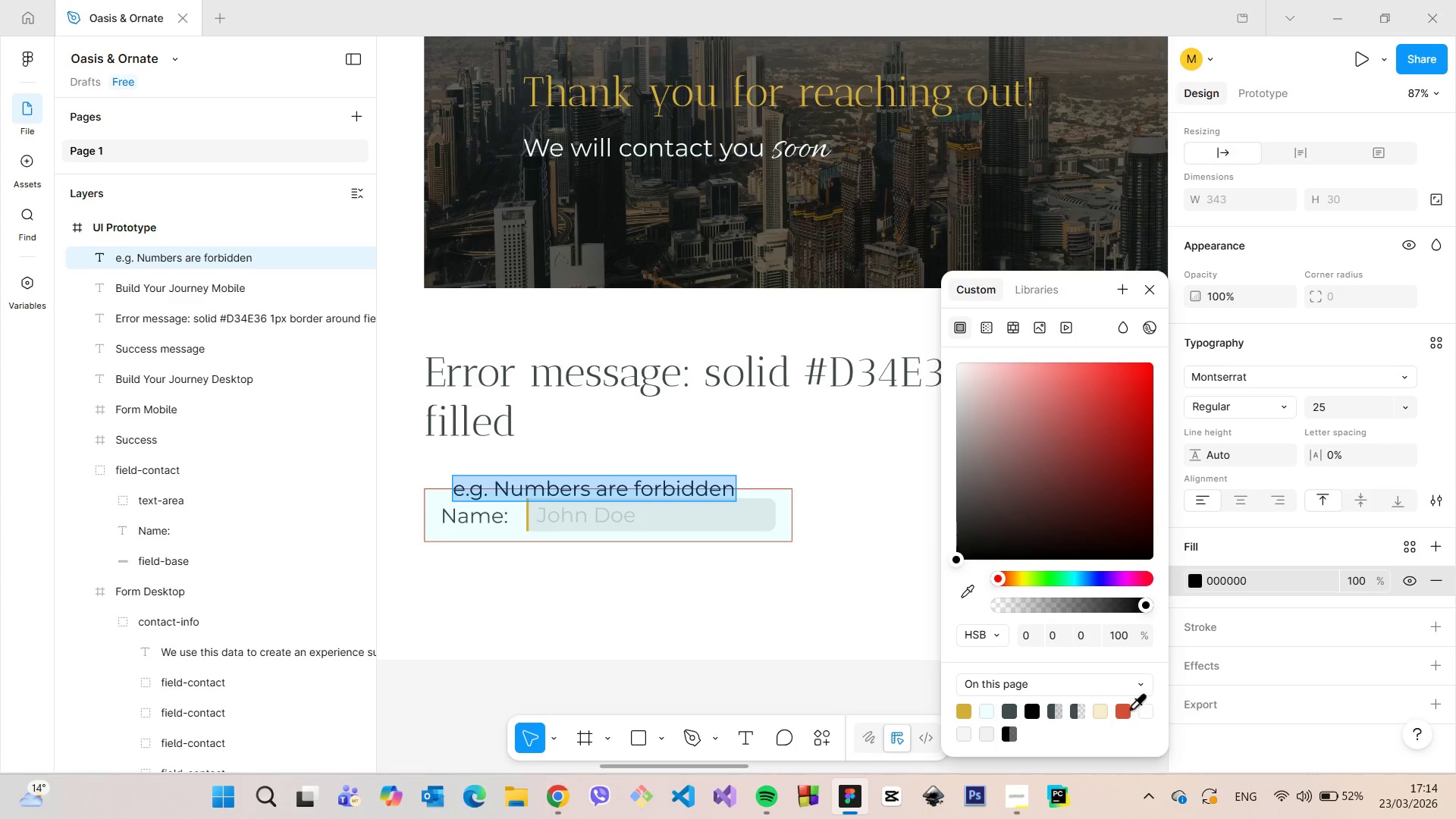 
left_click([1123, 708])
 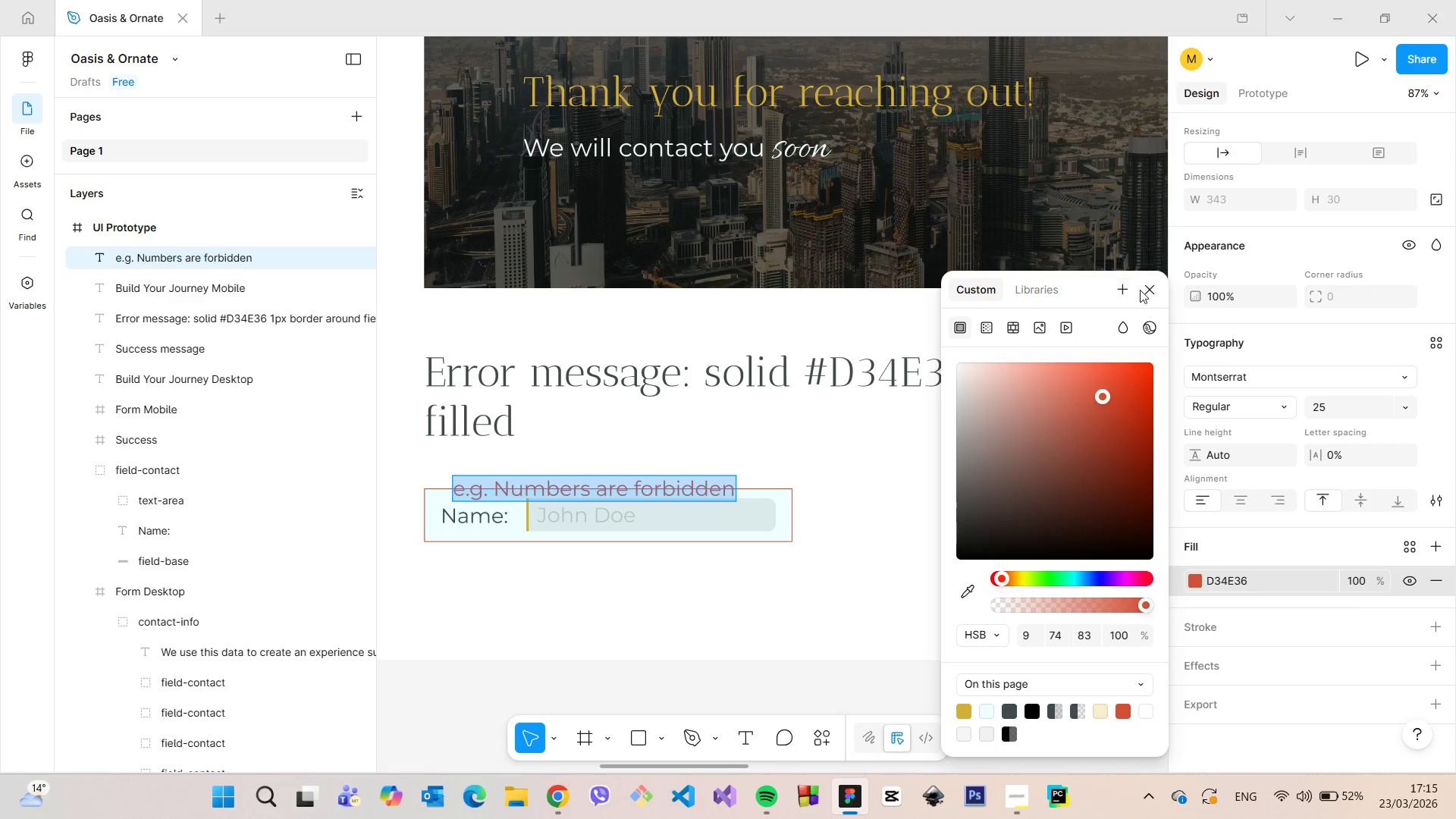 
left_click([1147, 290])
 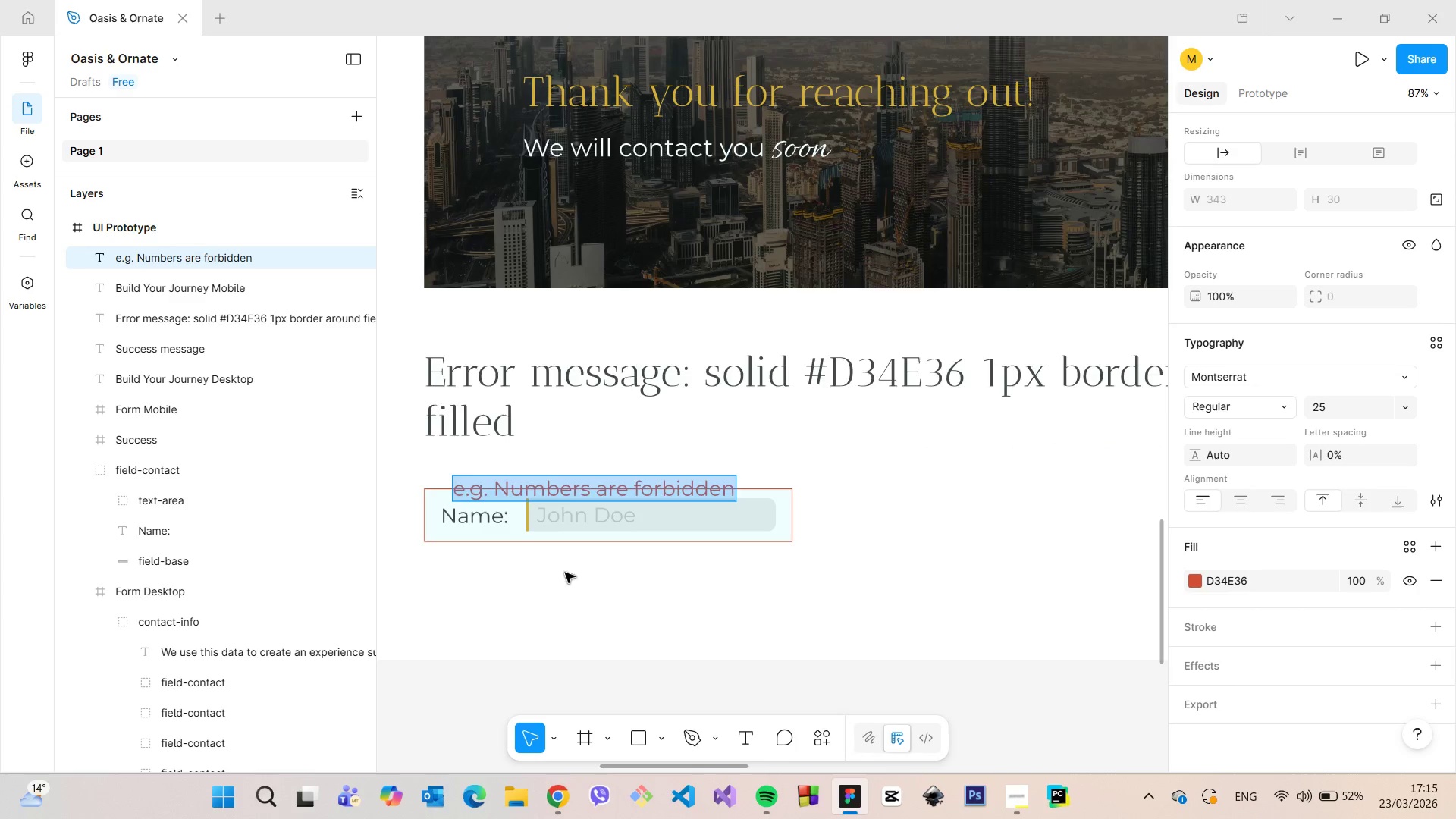 
scroll: coordinate [554, 546], scroll_direction: down, amount: 3.0
 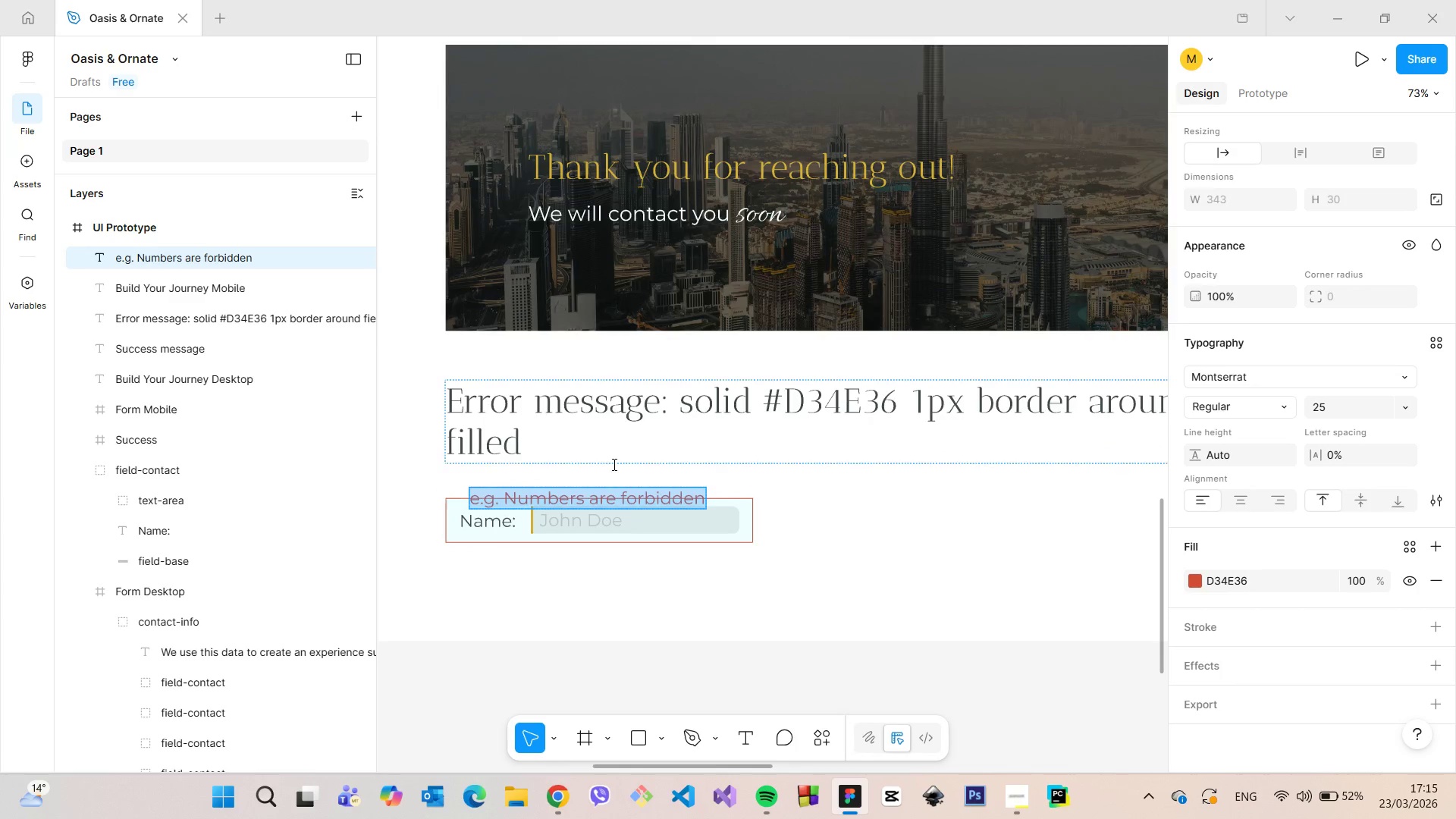 
left_click([613, 464])
 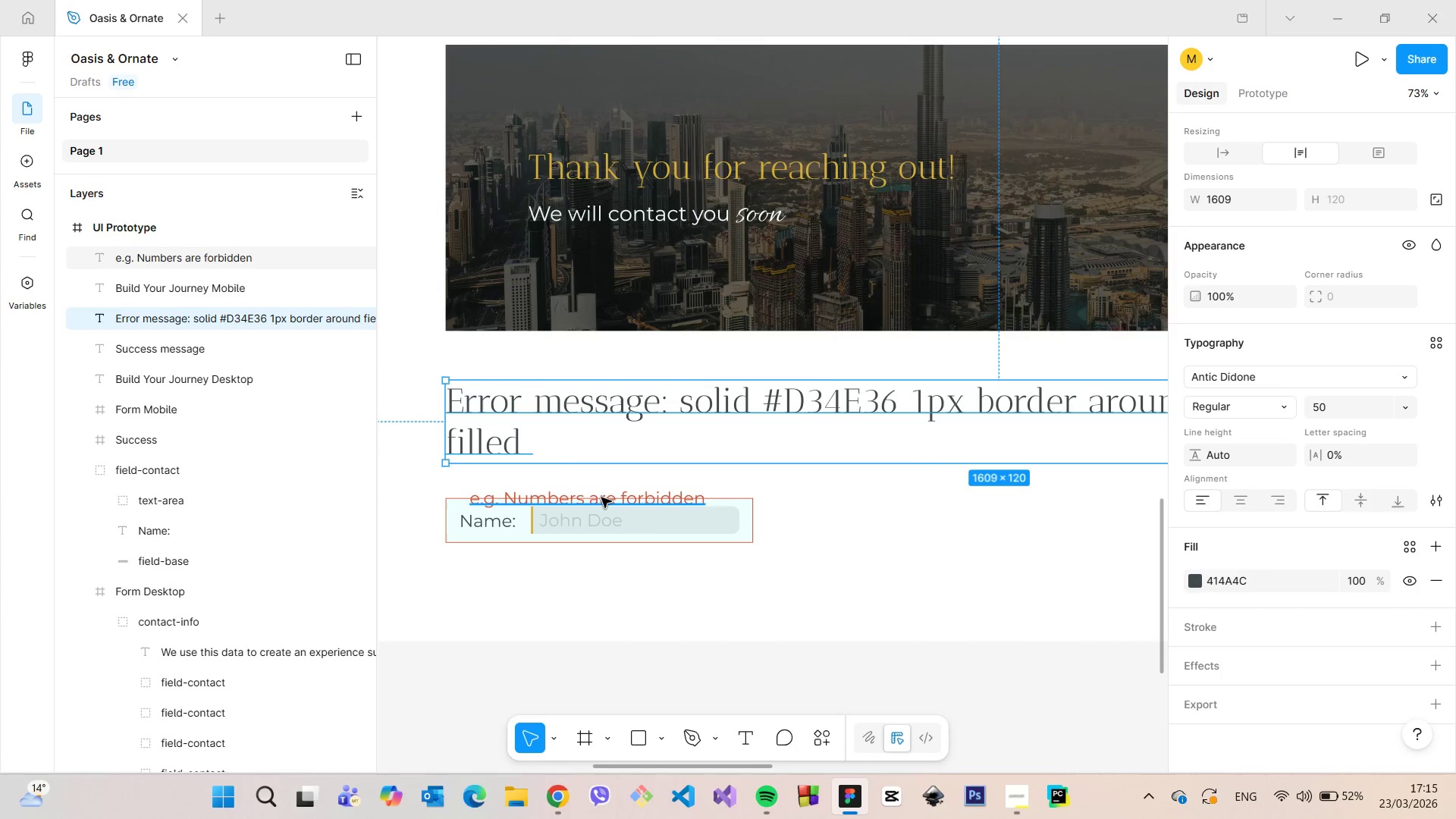 
left_click([601, 497])
 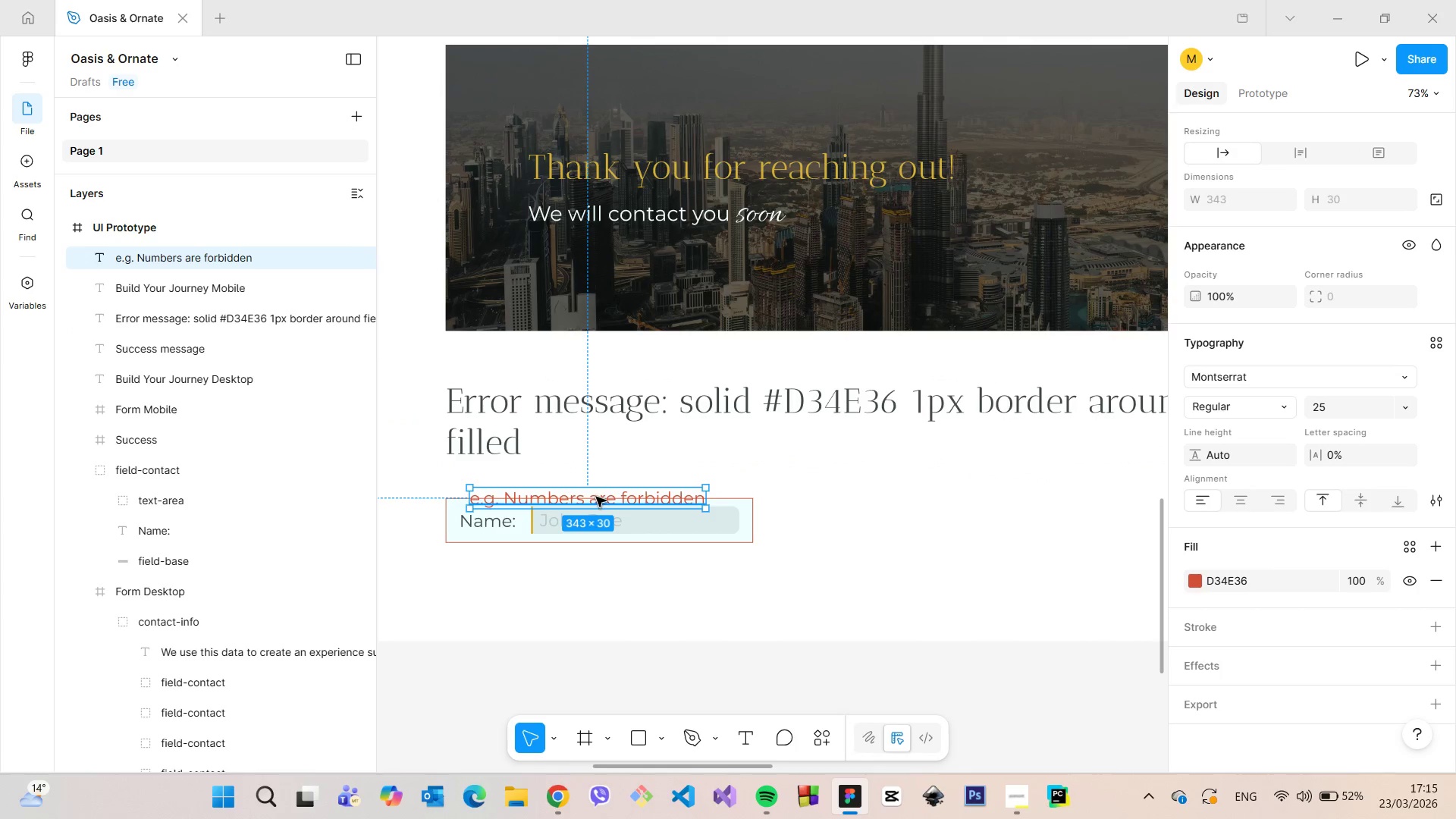 
left_click_drag(start_coordinate=[595, 497], to_coordinate=[575, 482])
 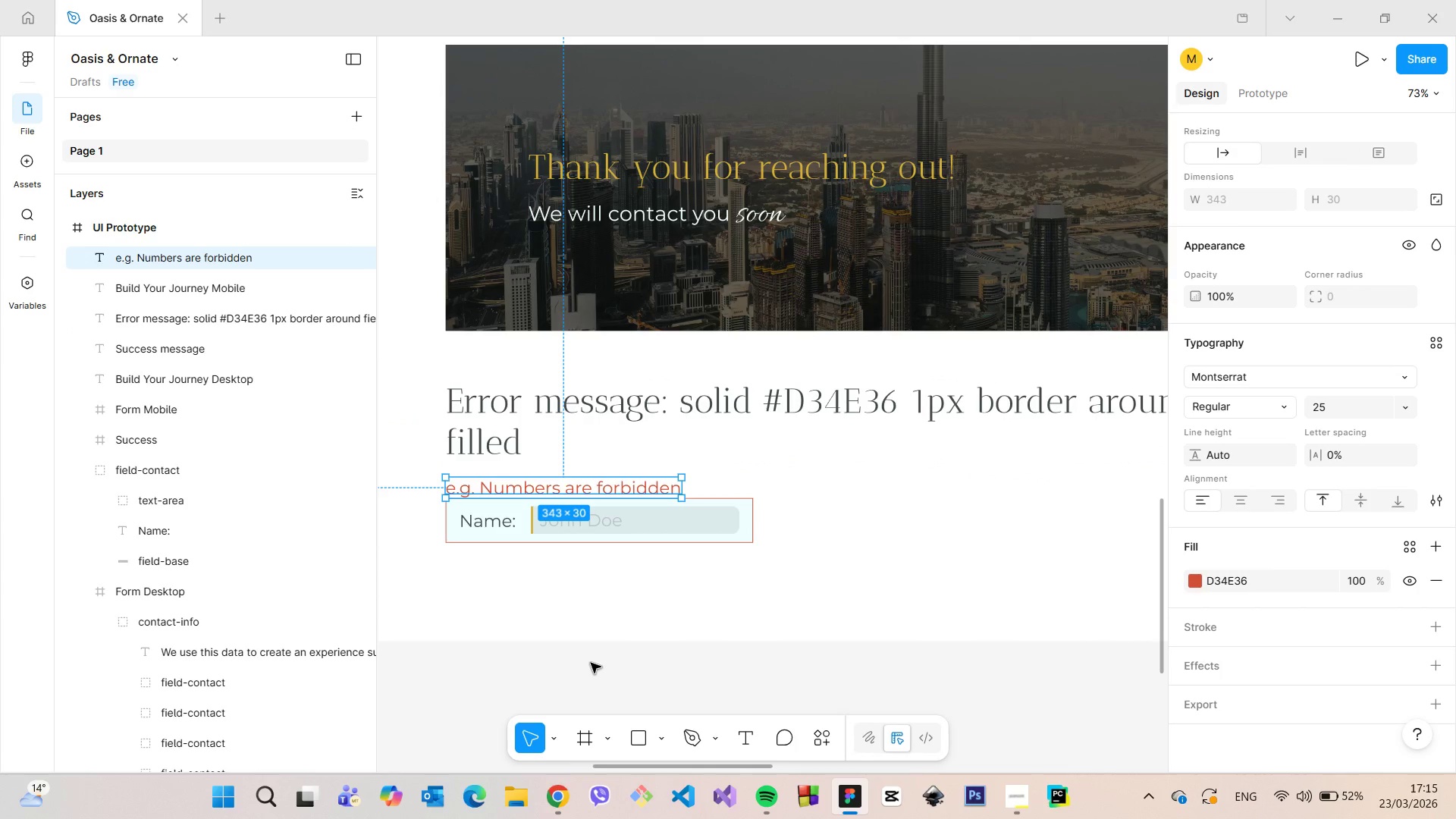 
left_click([591, 663])
 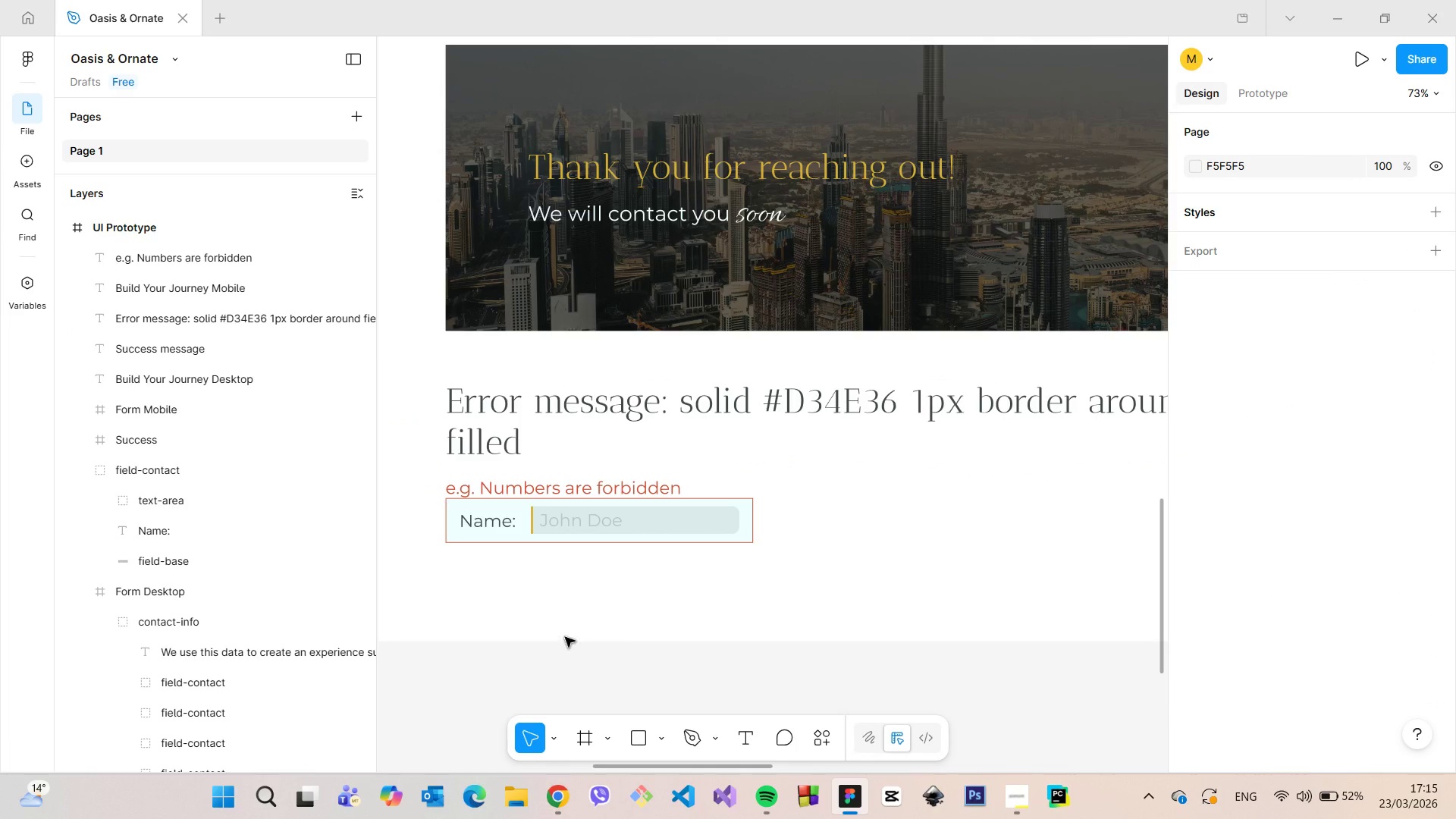 
scroll: coordinate [444, 500], scroll_direction: up, amount: 5.0
 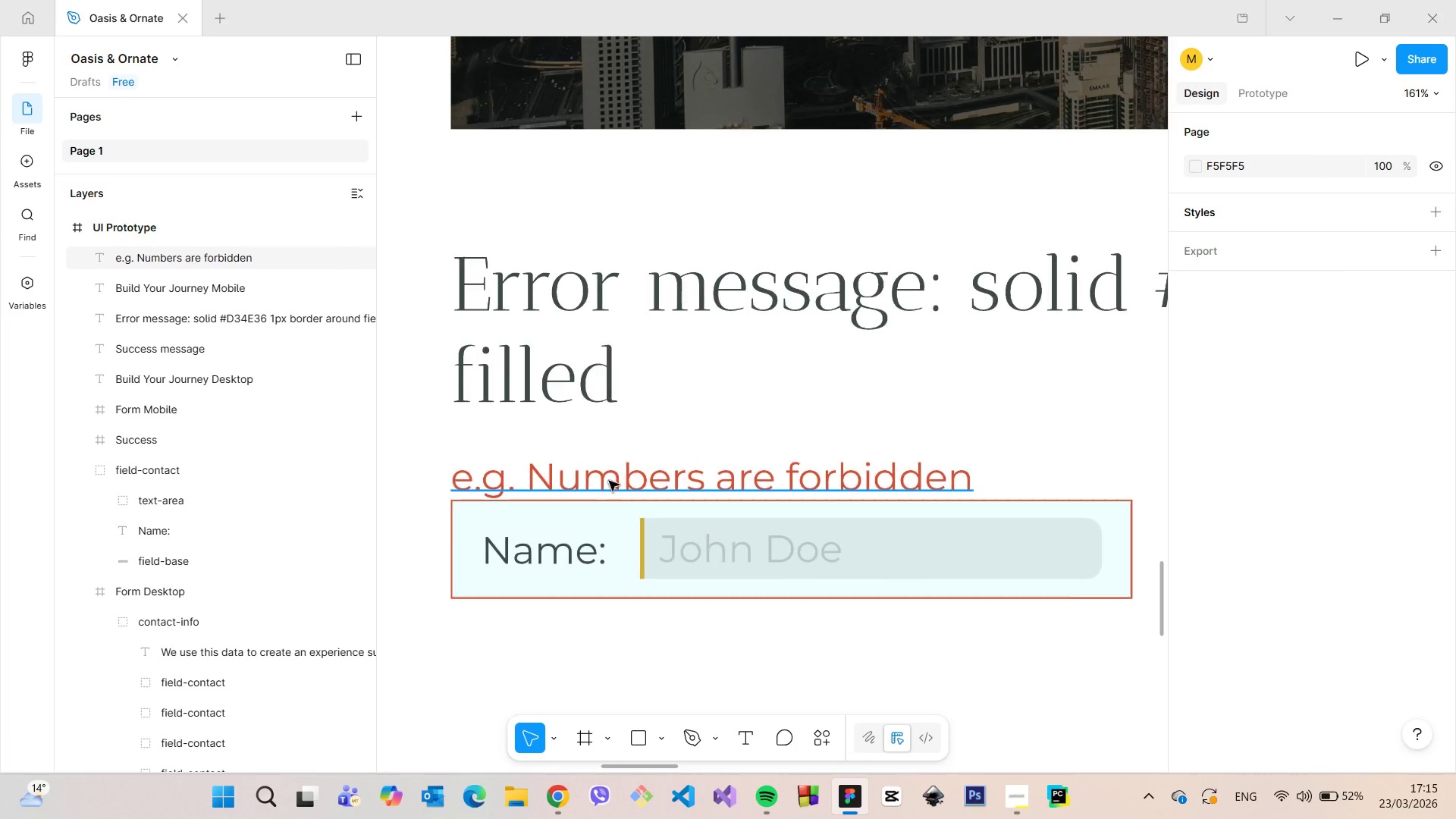 
left_click([609, 481])
 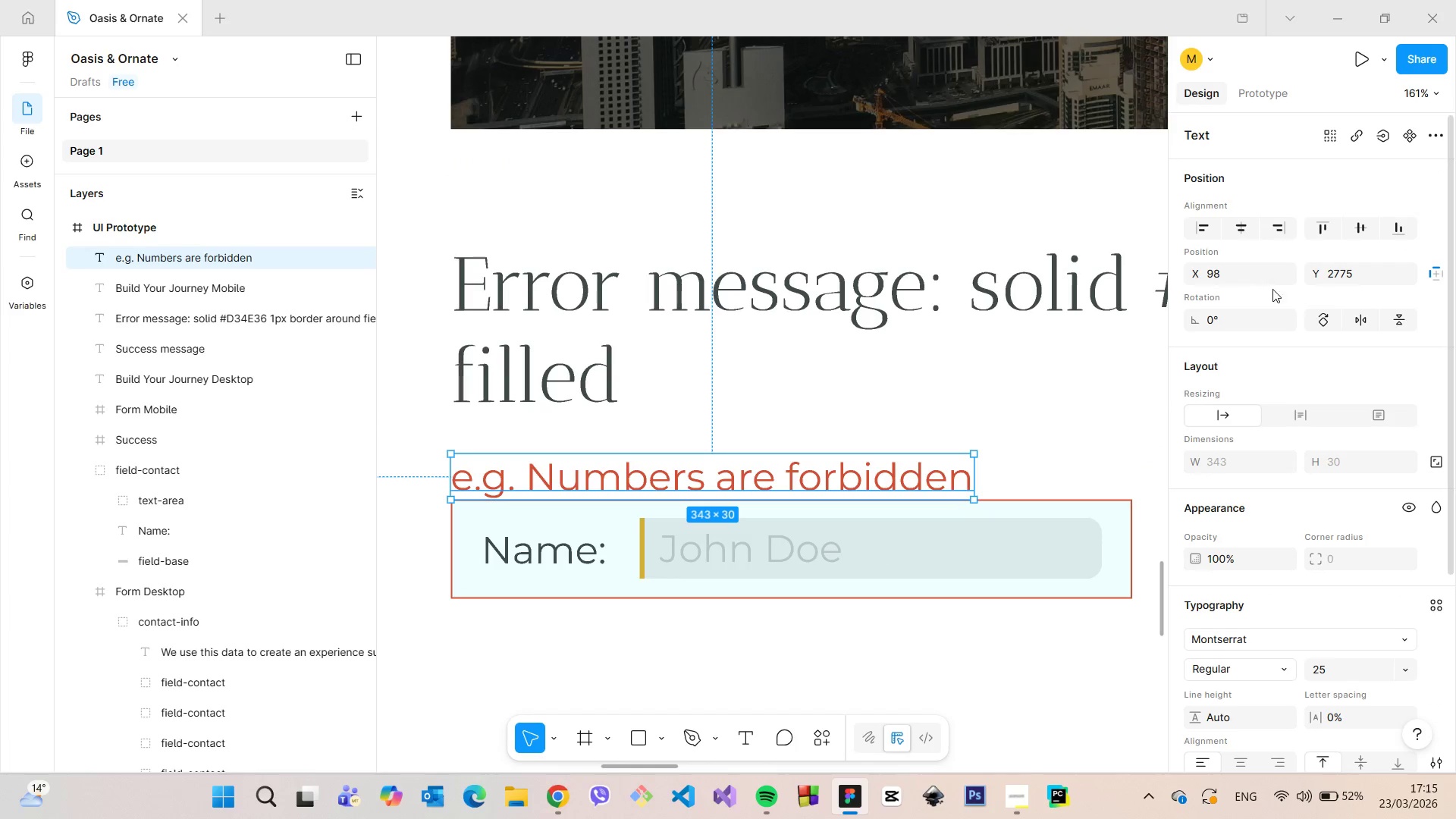 
left_click([1355, 277])
 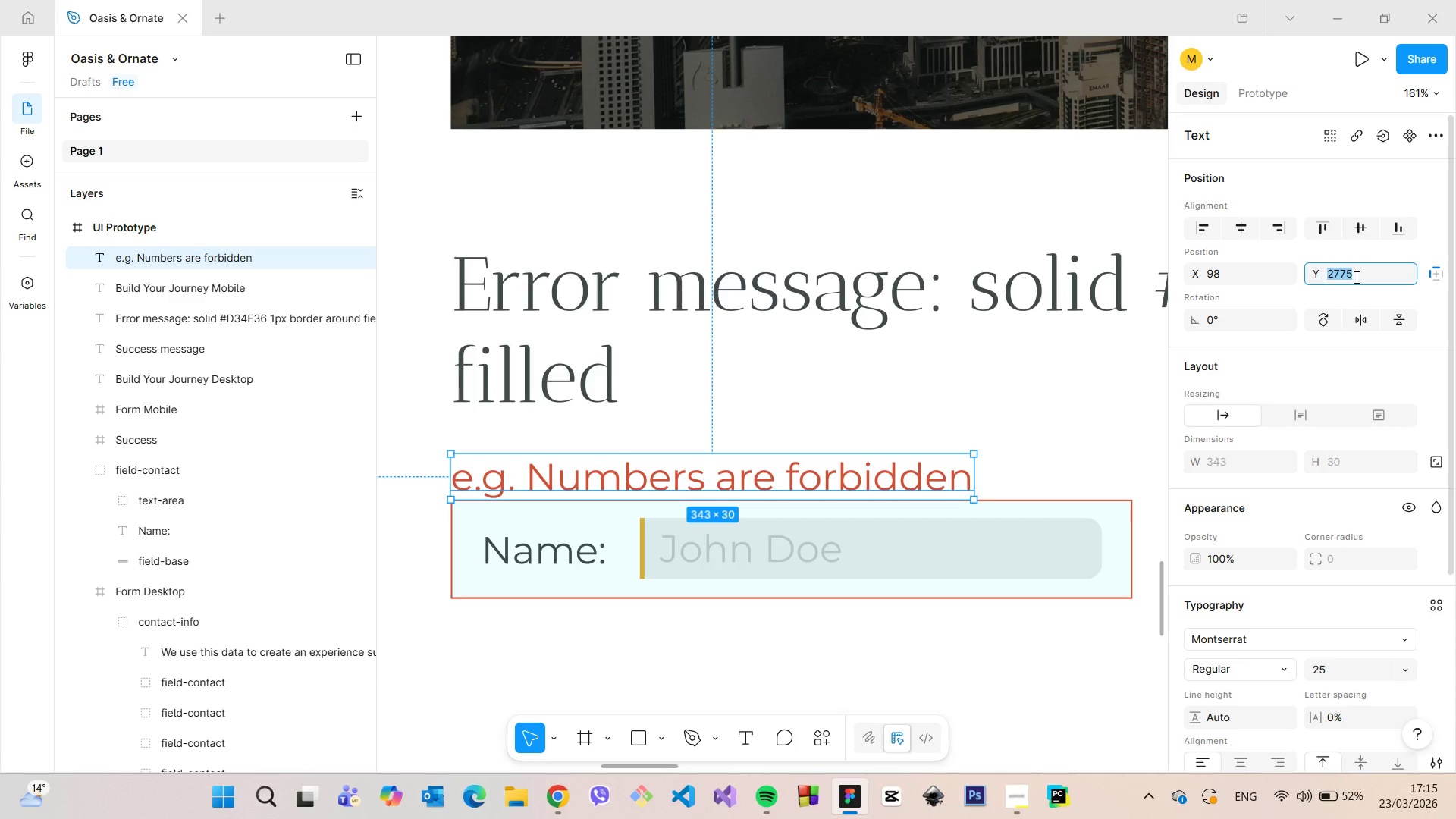 
key(ArrowDown)
 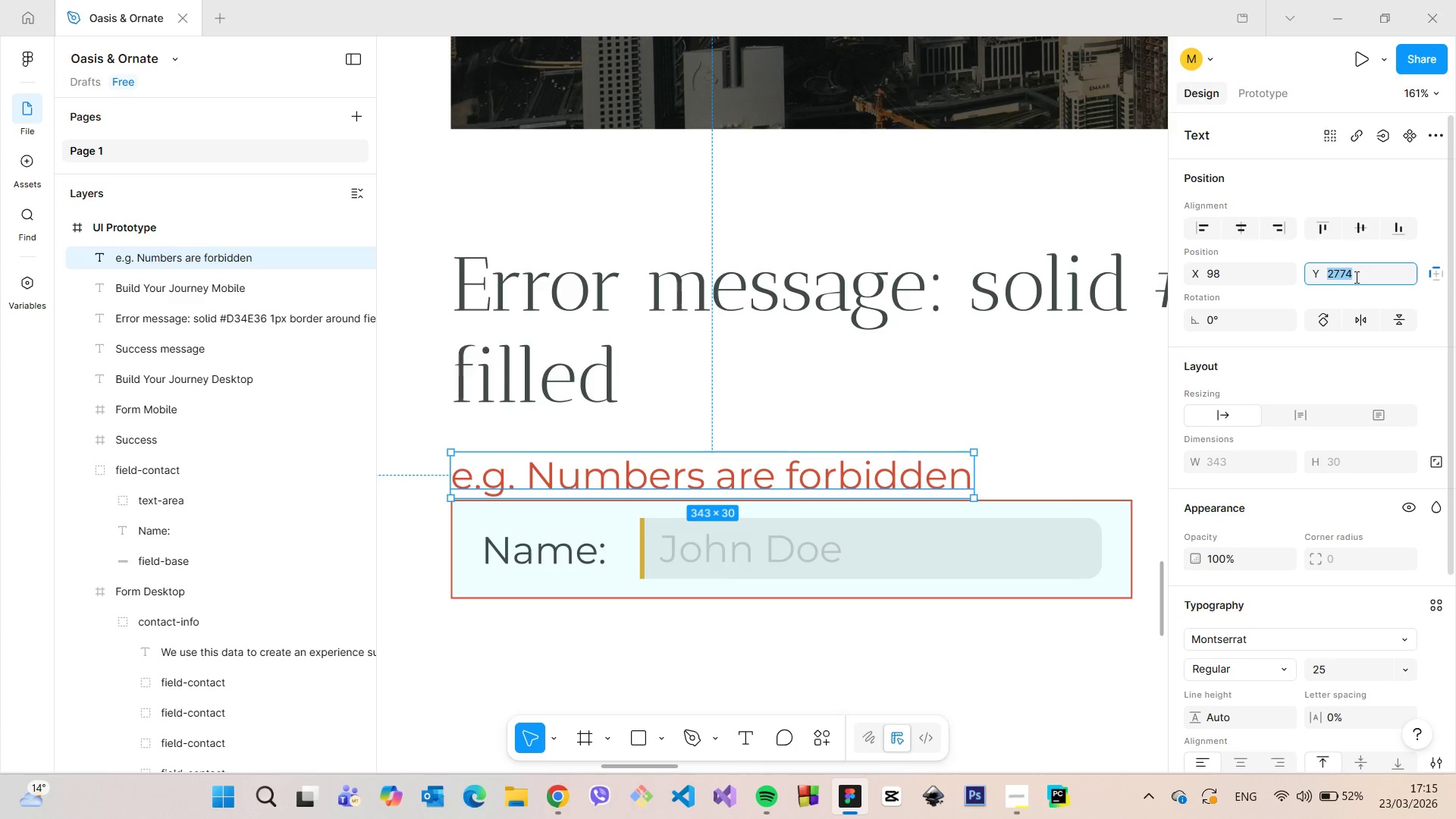 
key(ArrowDown)
 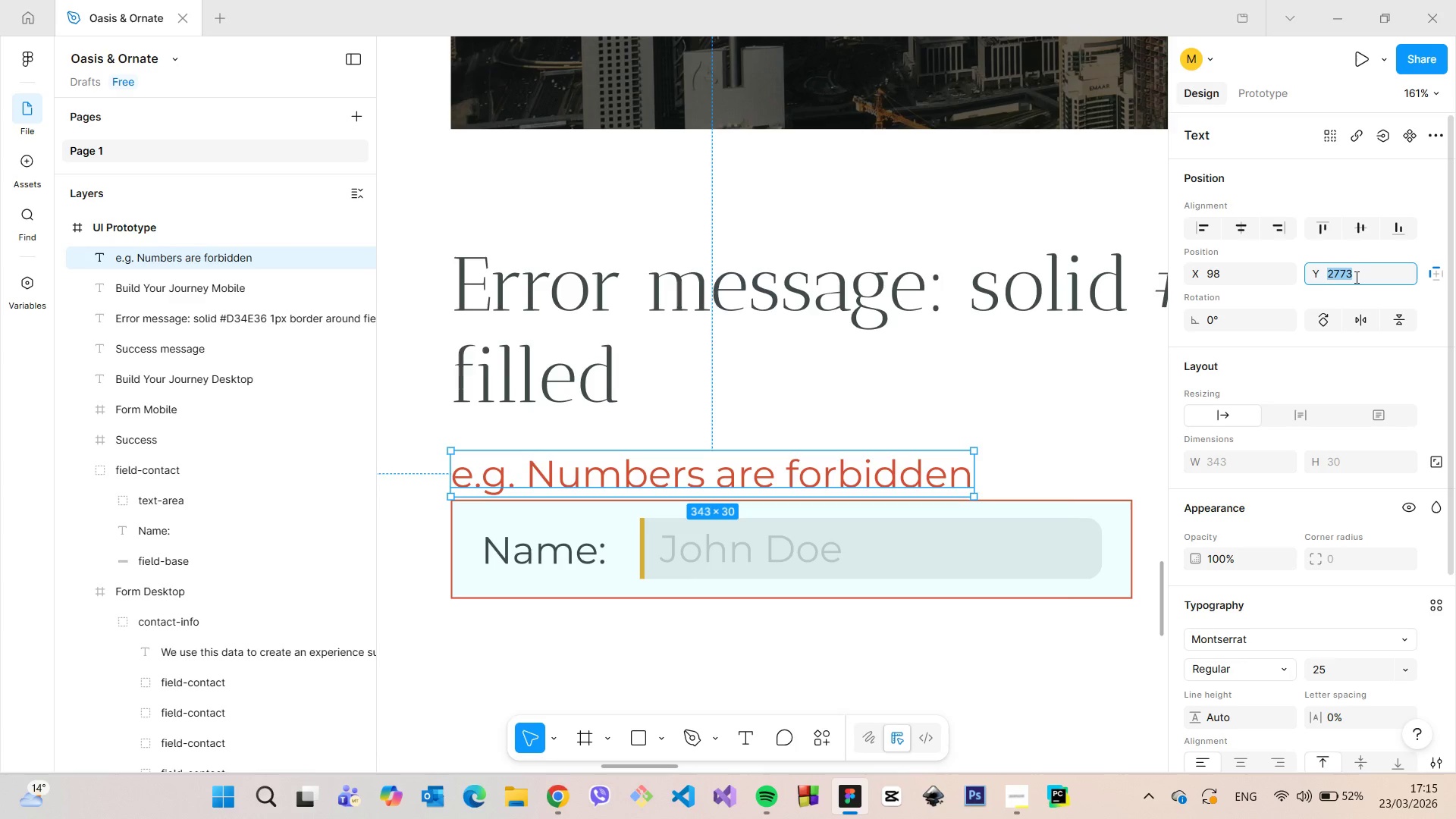 
key(ArrowDown)
 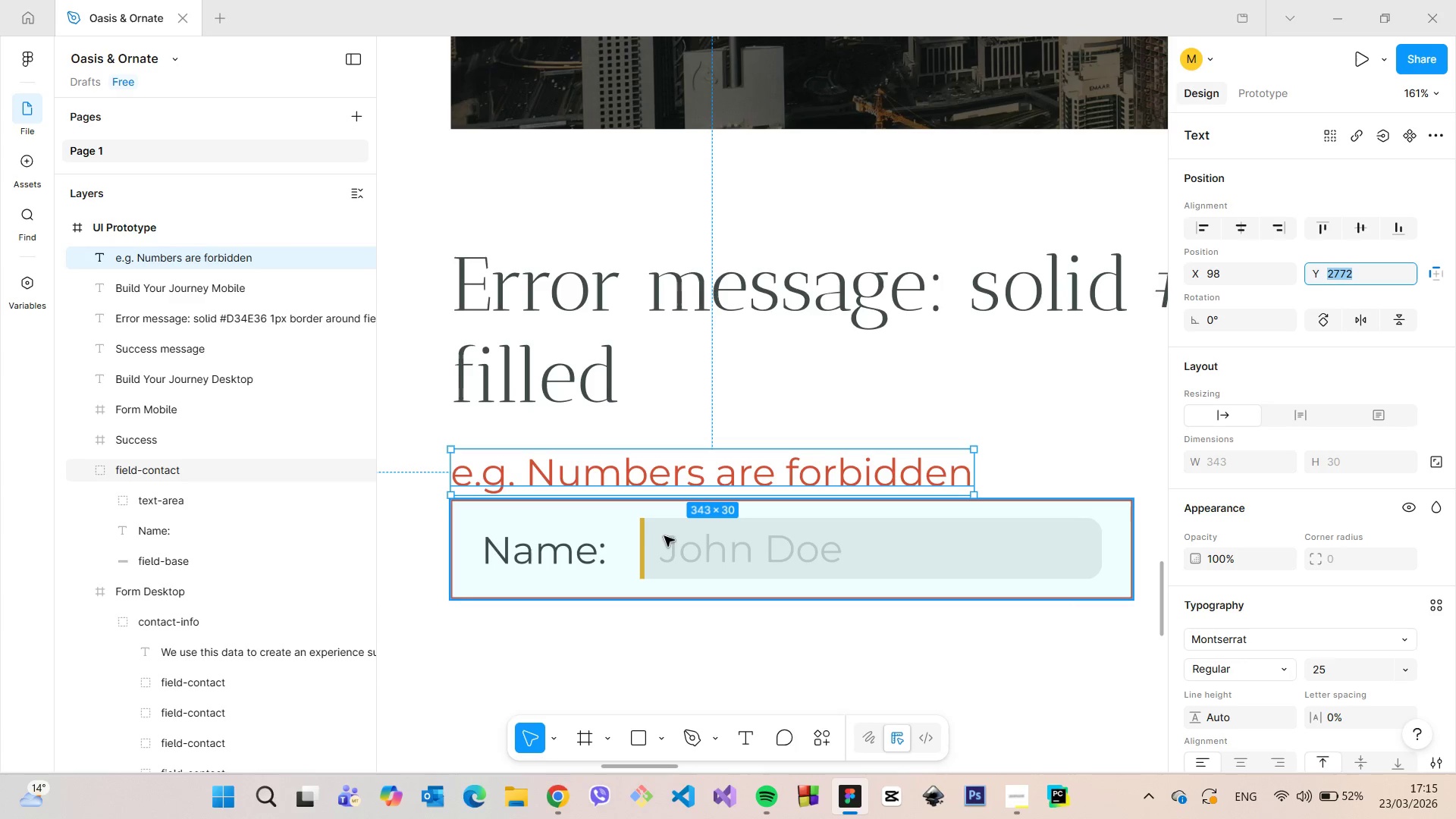 
hold_key(key=ControlLeft, duration=0.69)
left_click([652, 534])
 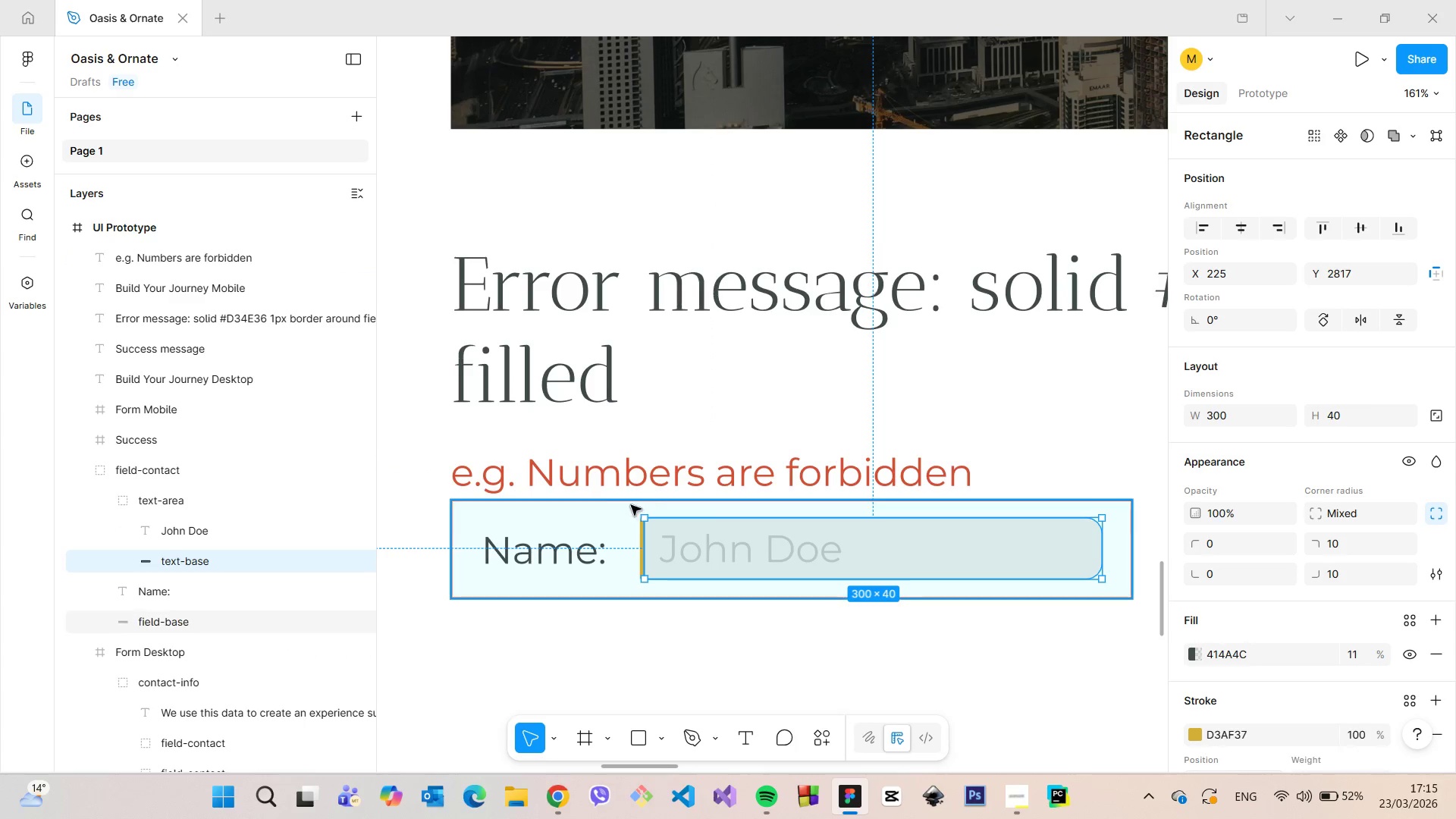 
left_click([616, 517])
 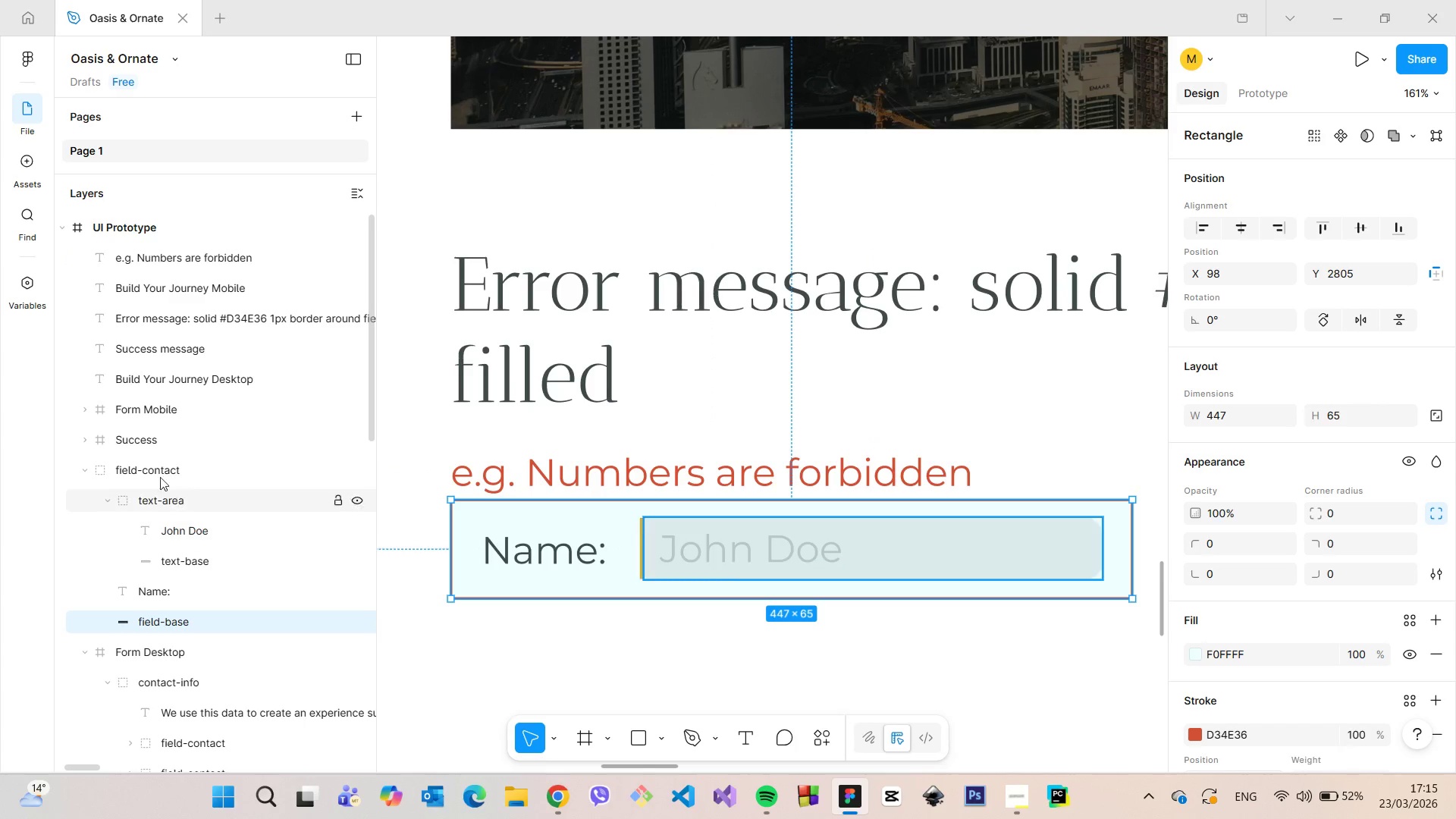 
left_click([149, 467])
 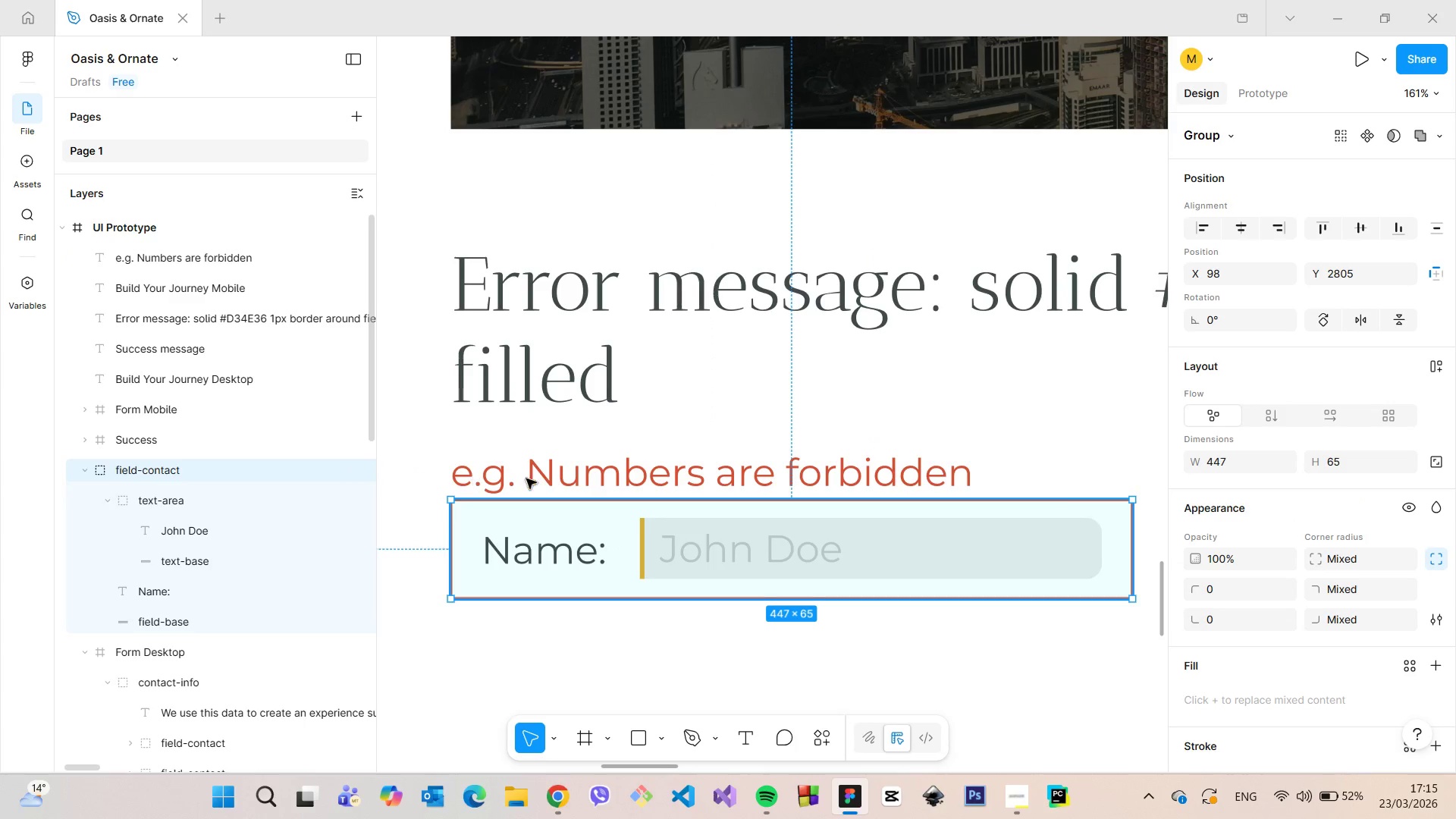 
hold_key(key=ShiftLeft, duration=0.81)
left_click([541, 475])
 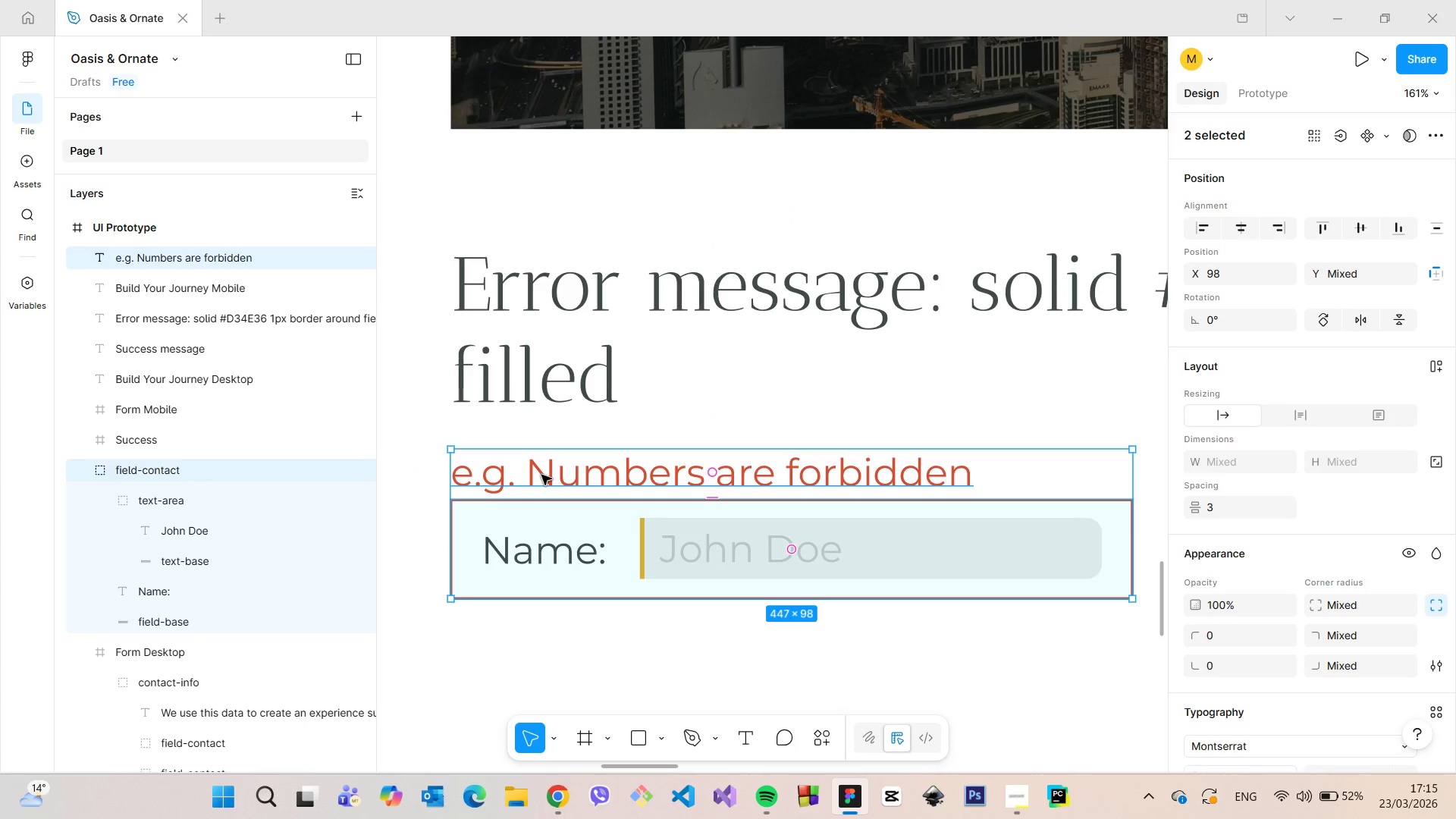 
right_click([541, 475])
 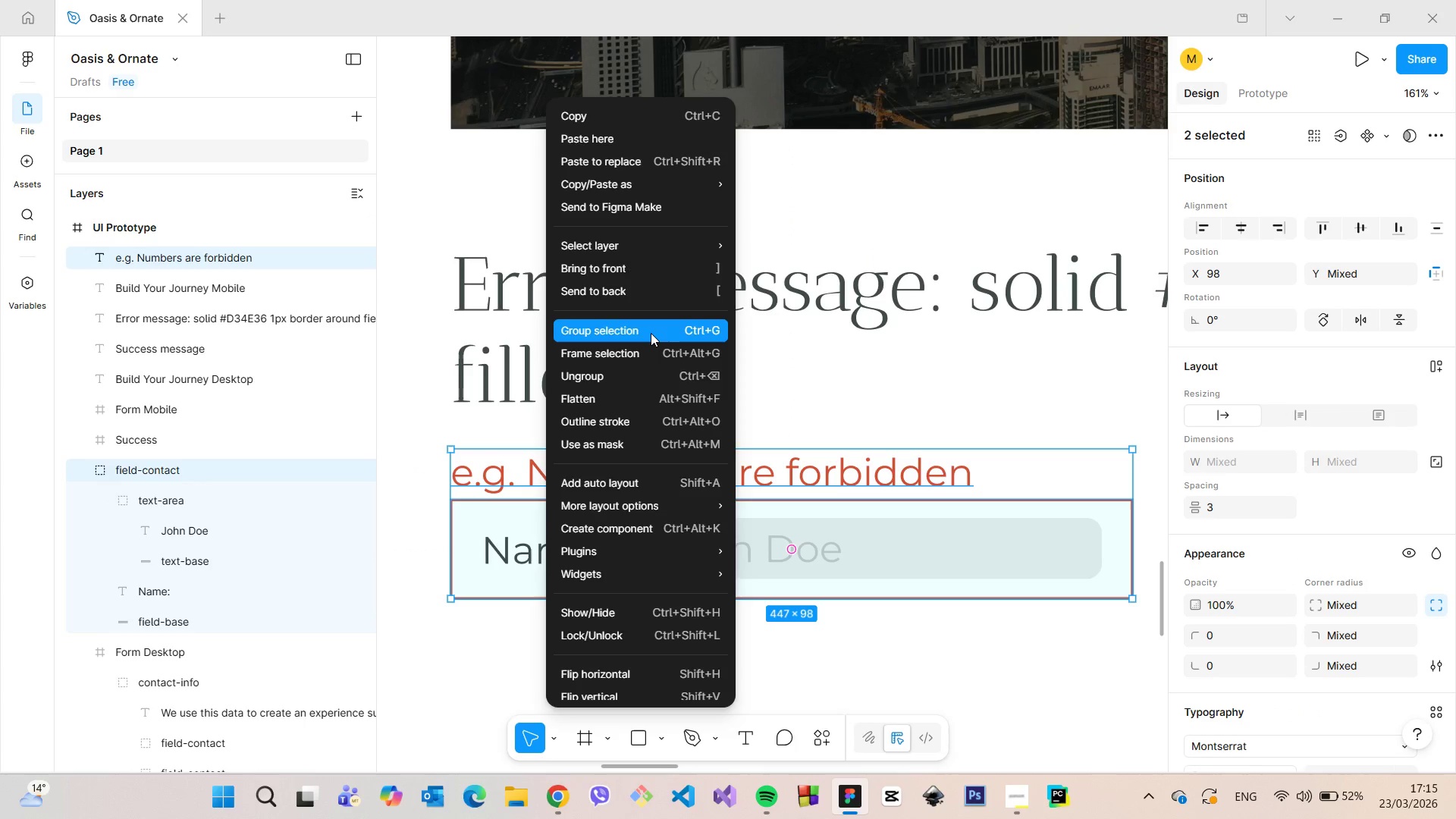 
left_click([651, 331])
 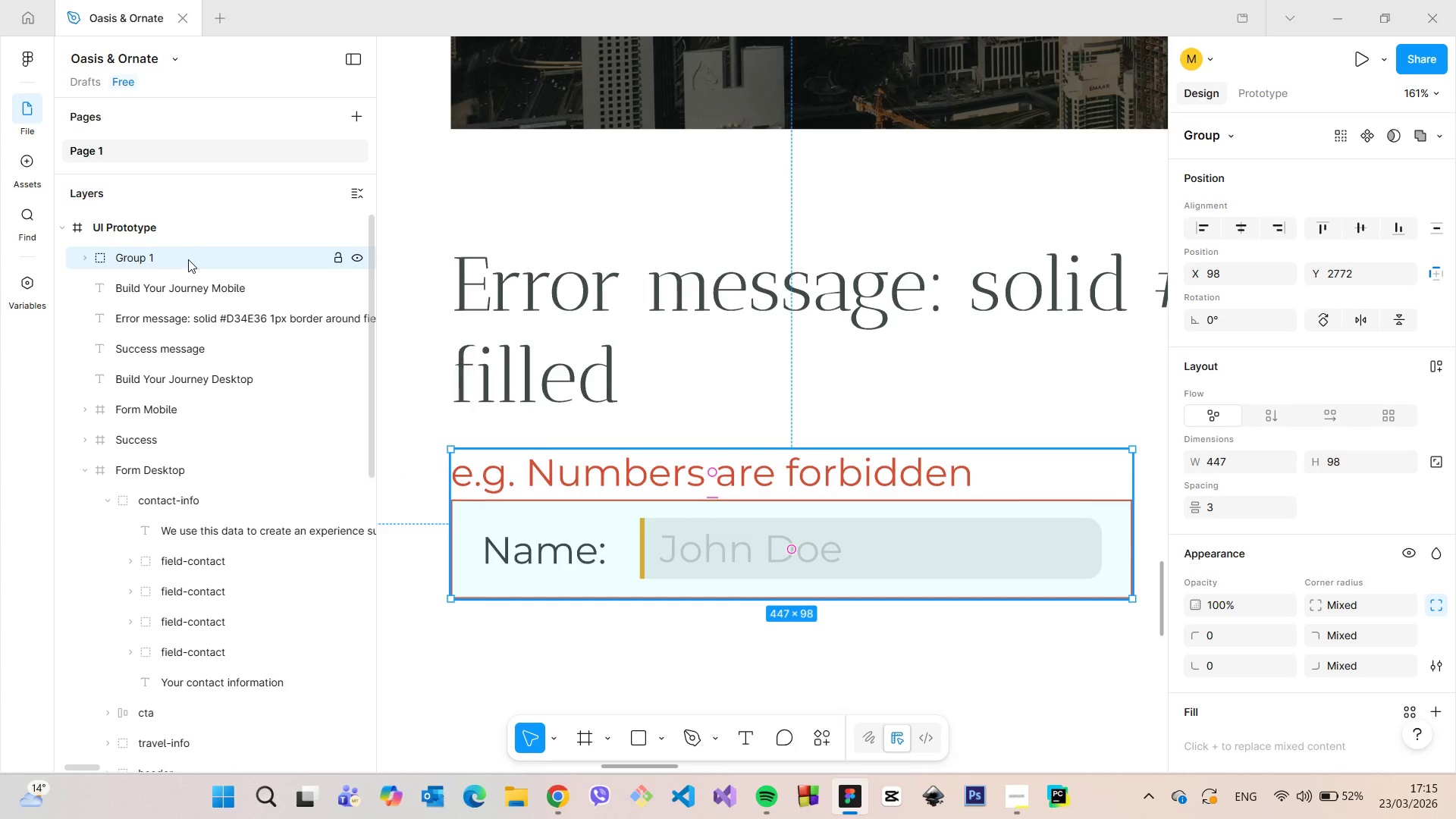 
double_click([188, 259])
 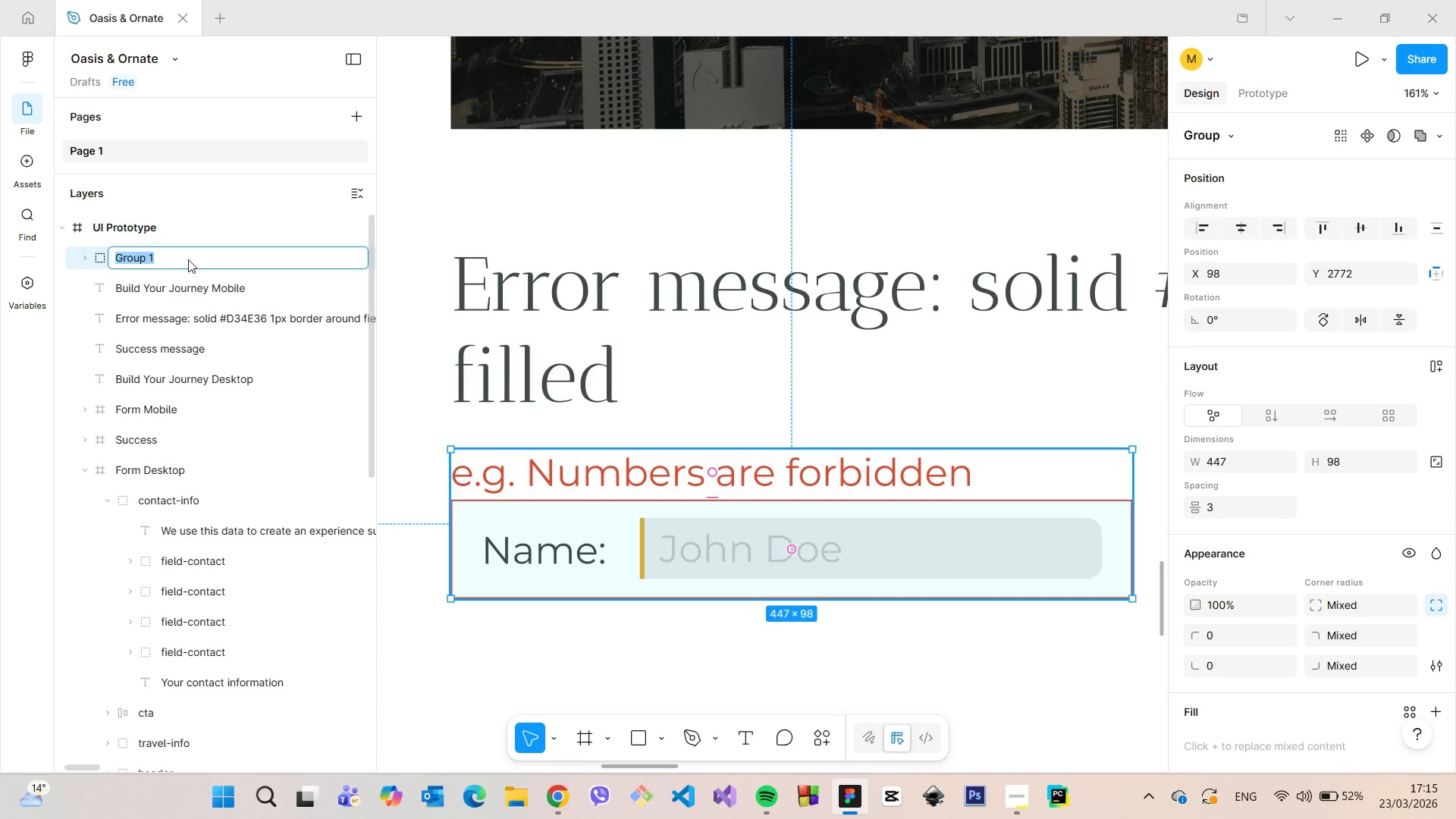 
type(Error)
 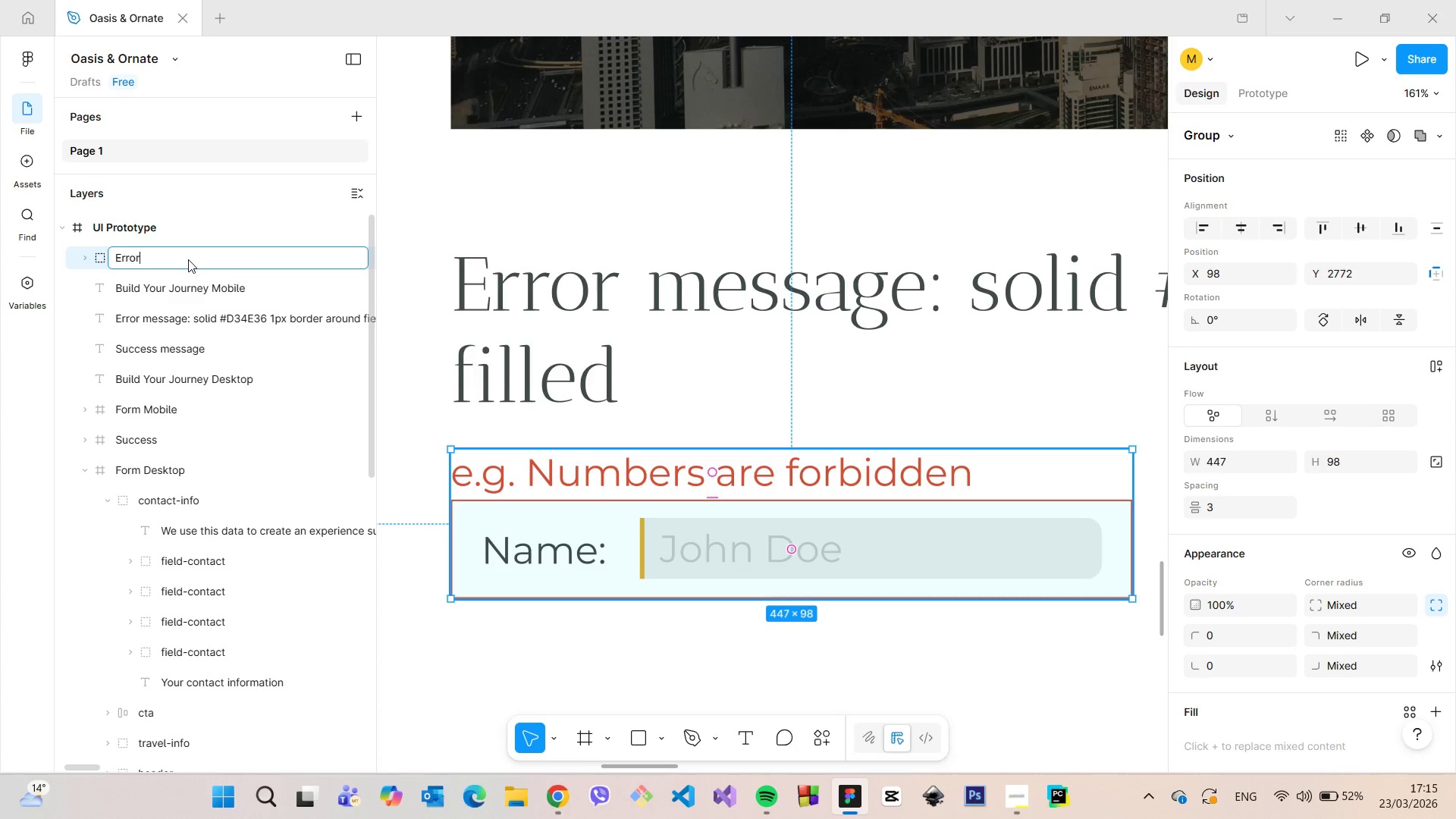 
key(Enter)
 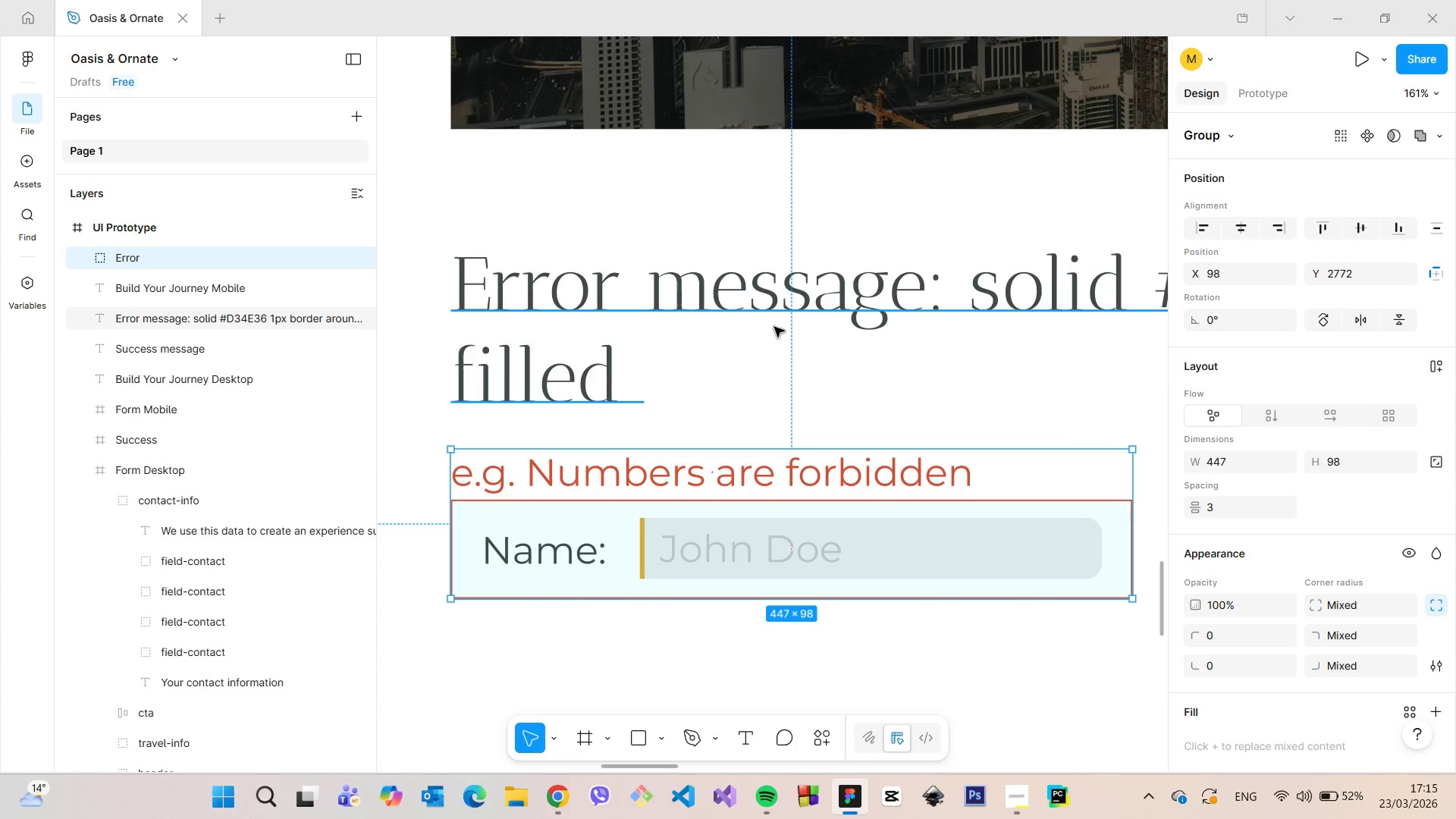 
scroll: coordinate [772, 325], scroll_direction: down, amount: 11.0
 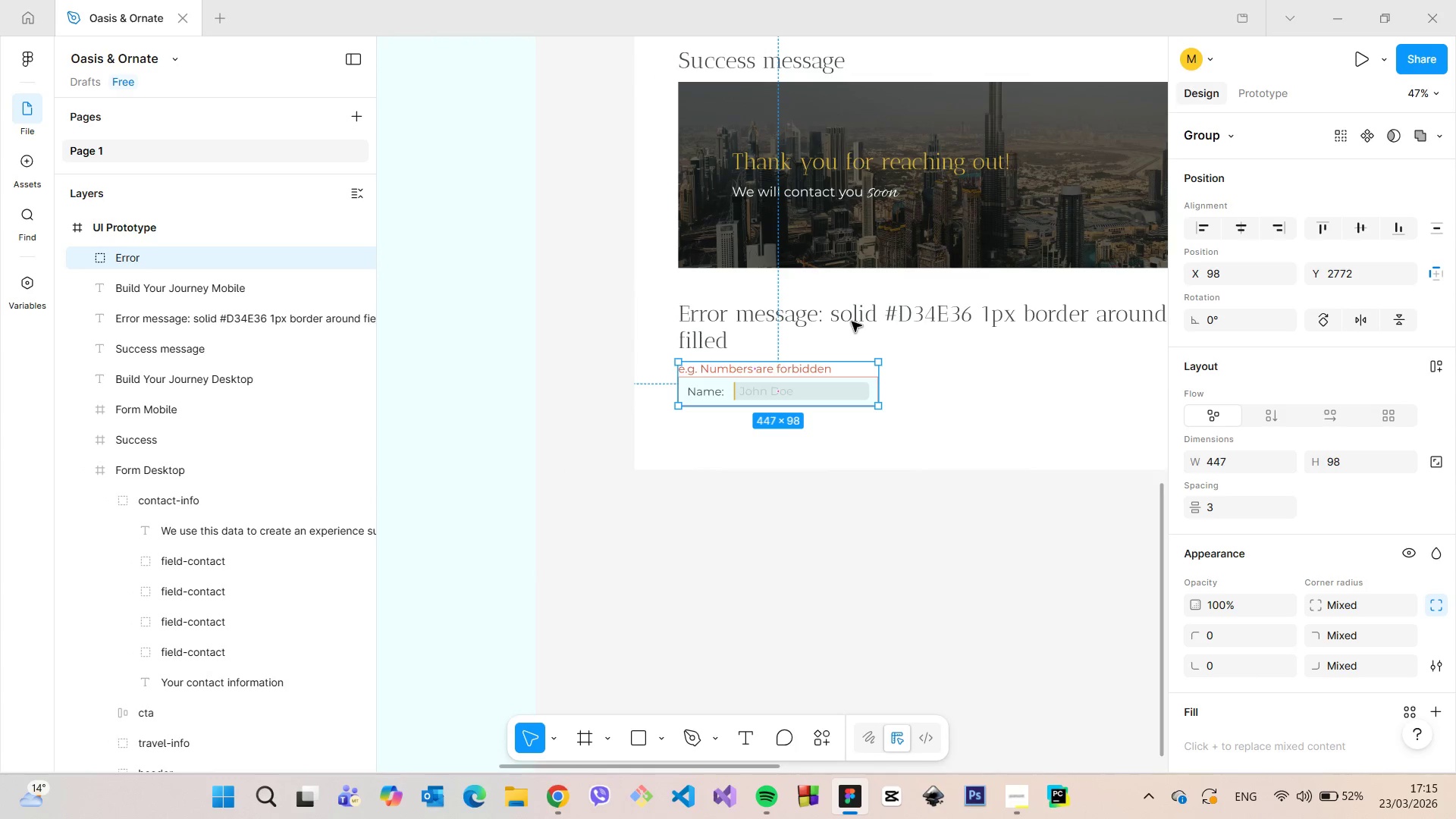 
left_click([846, 314])
 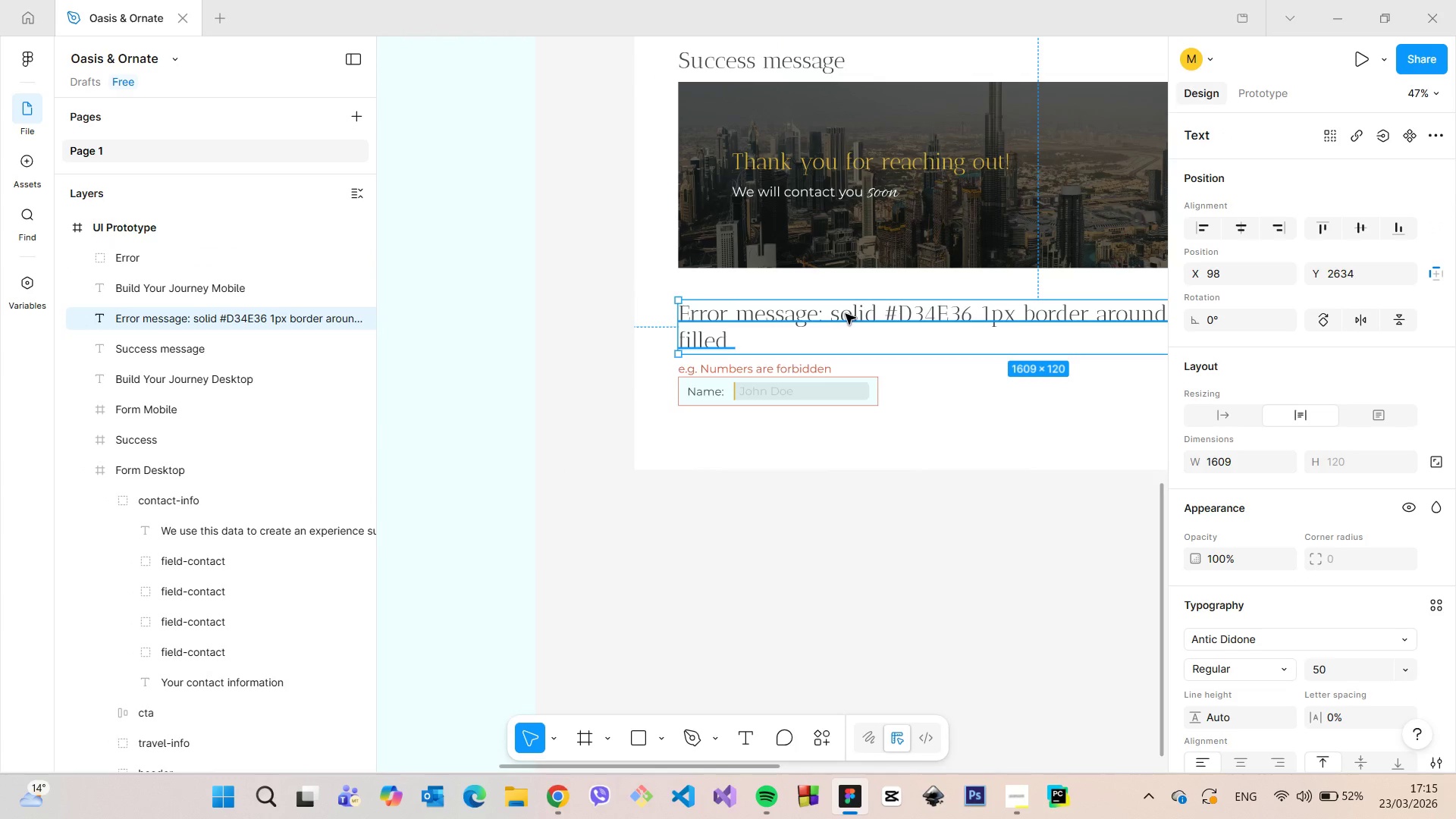 
double_click([846, 314])
 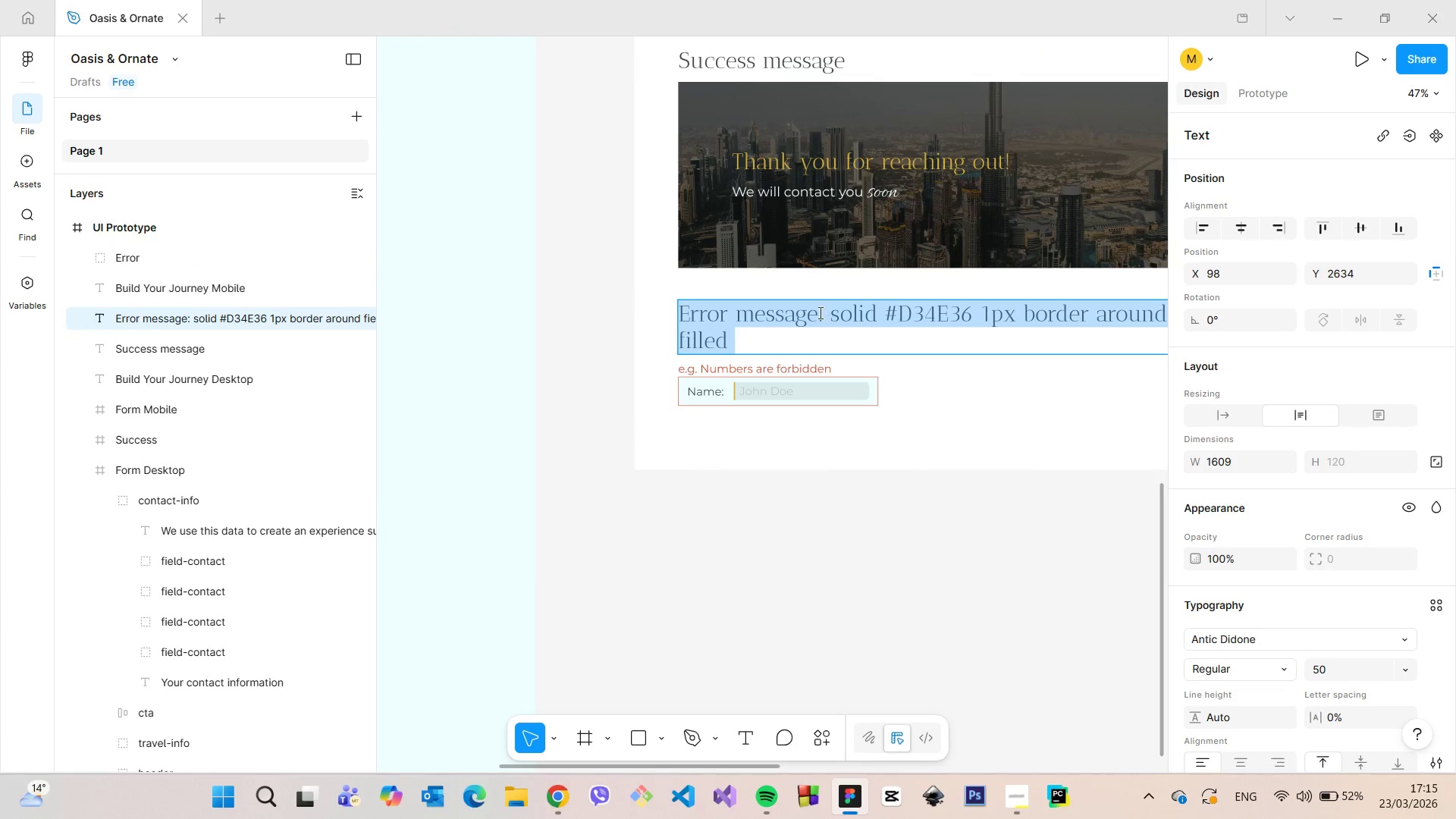 
left_click_drag(start_coordinate=[819, 312], to_coordinate=[830, 334])
 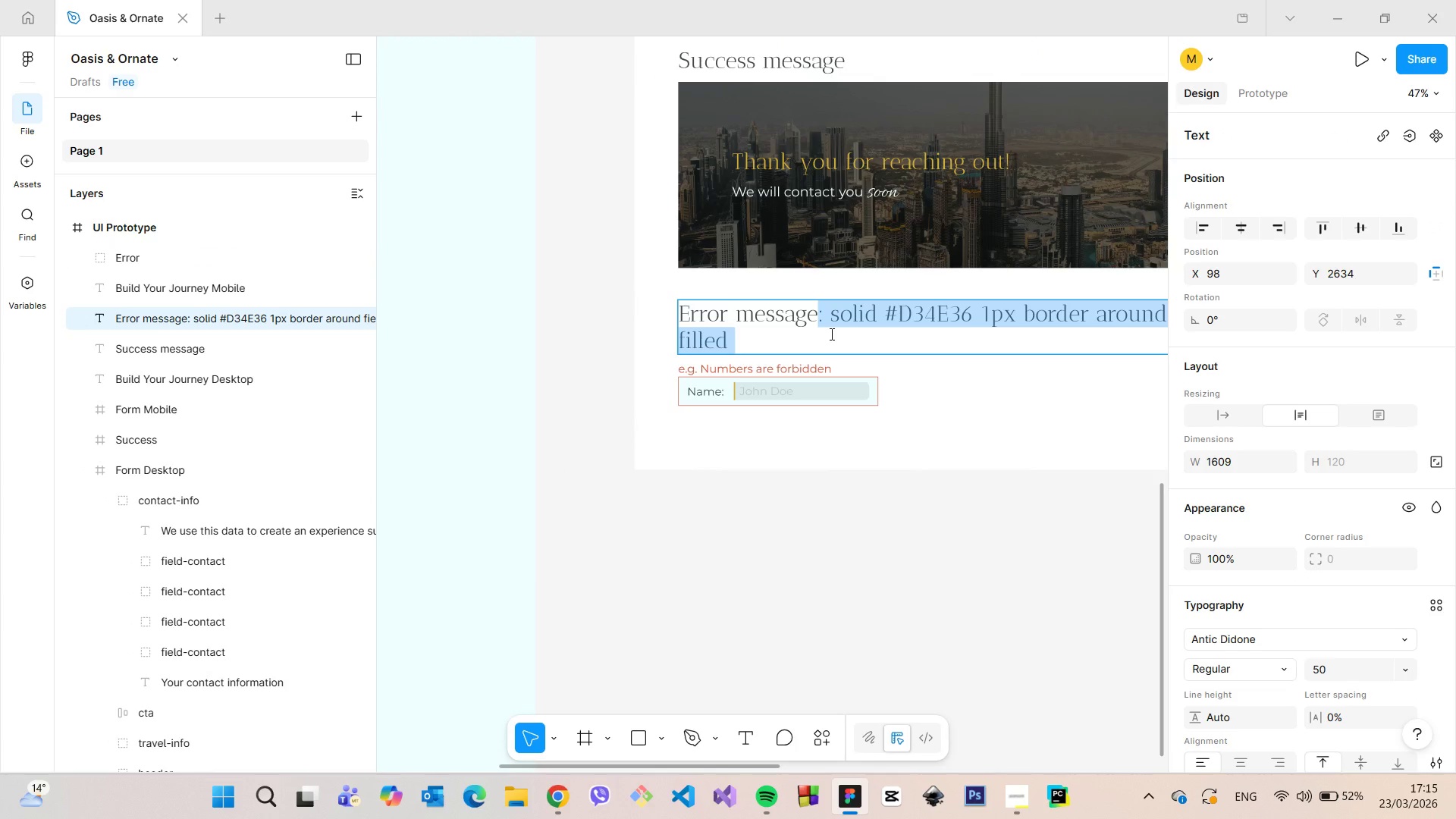 
key(Backspace)
 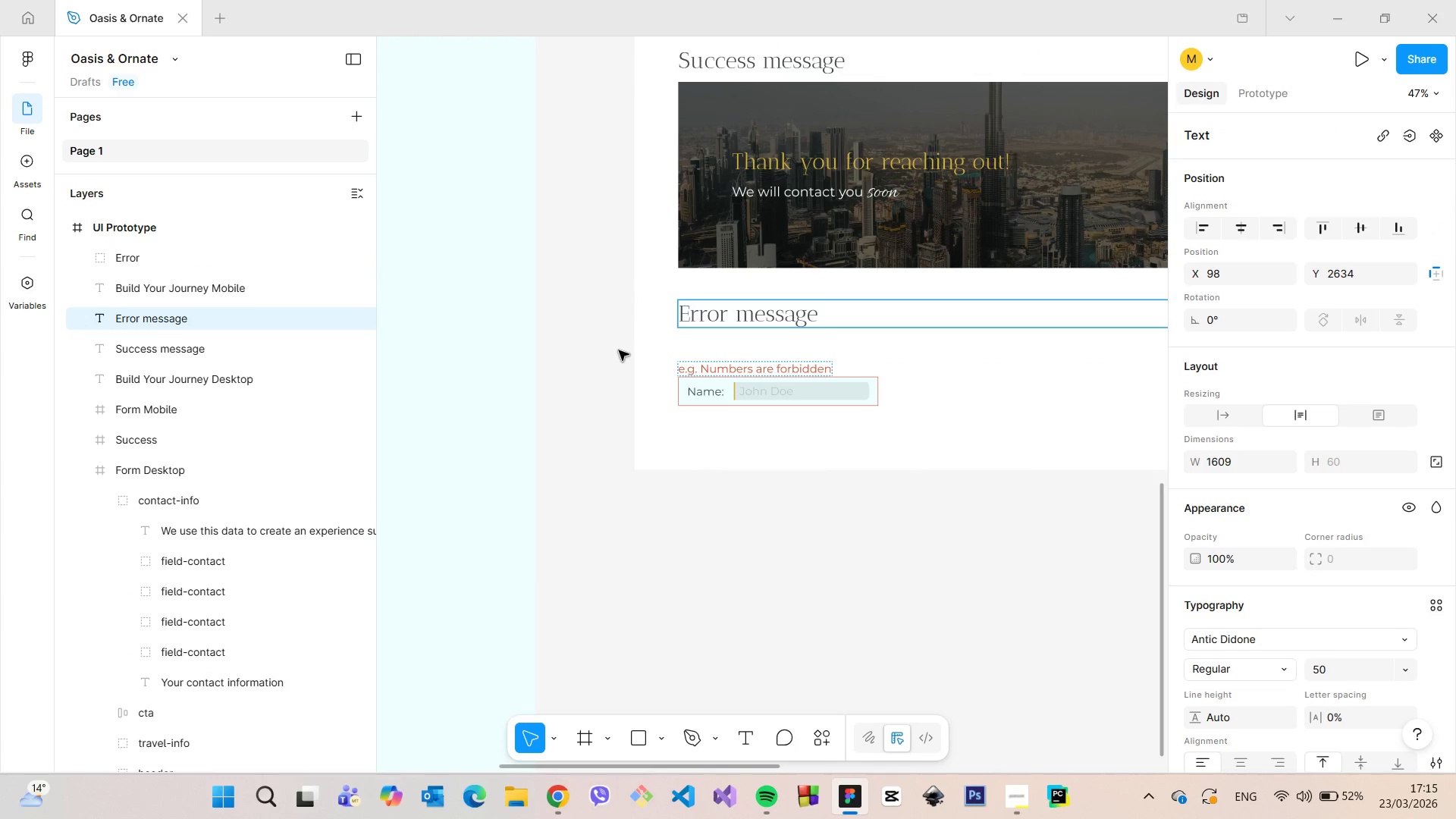 
left_click([618, 350])
 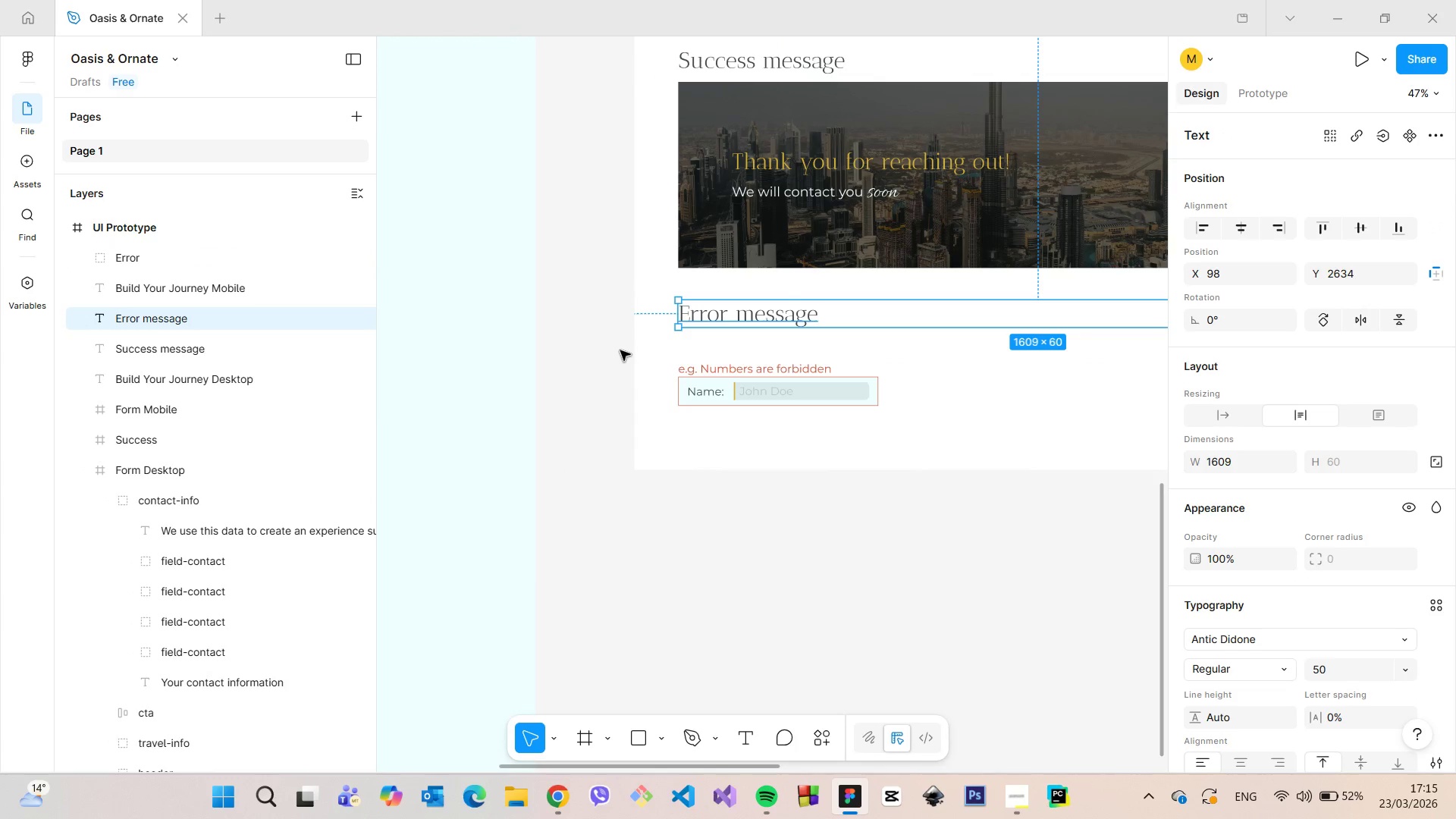 
scroll: coordinate [622, 352], scroll_direction: down, amount: 5.0
 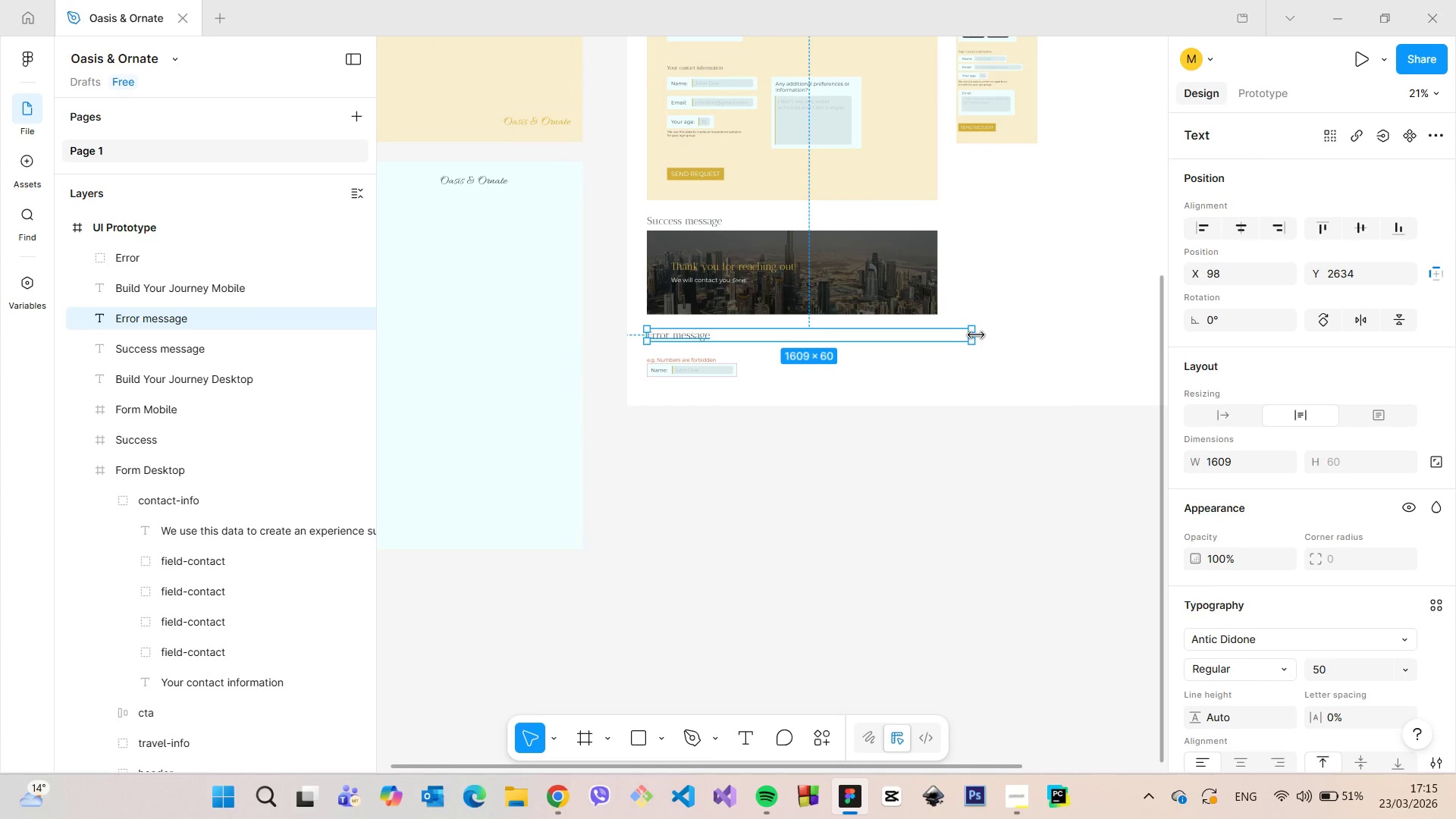 
left_click_drag(start_coordinate=[976, 335], to_coordinate=[717, 337])
 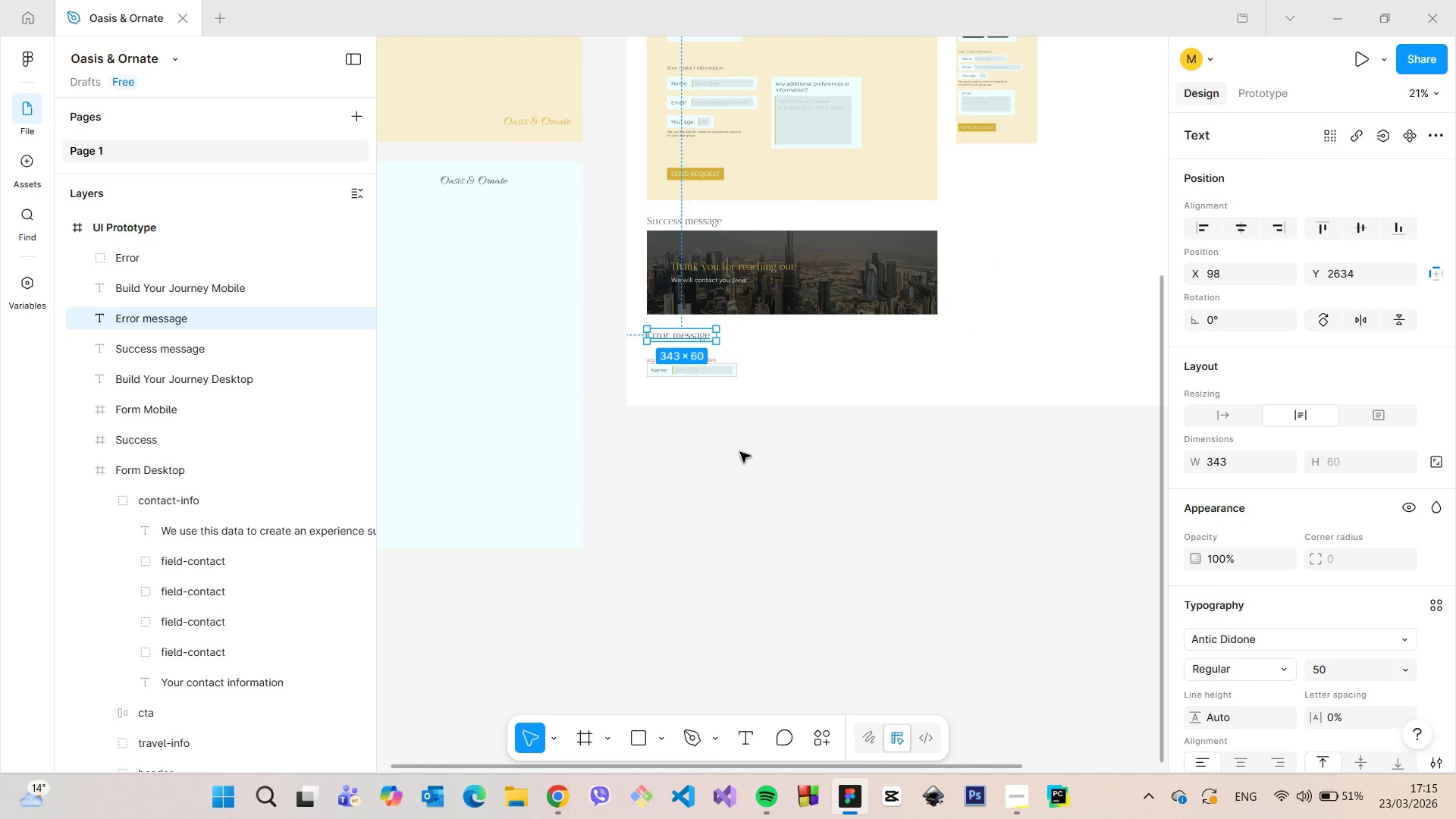 
left_click([740, 452])
 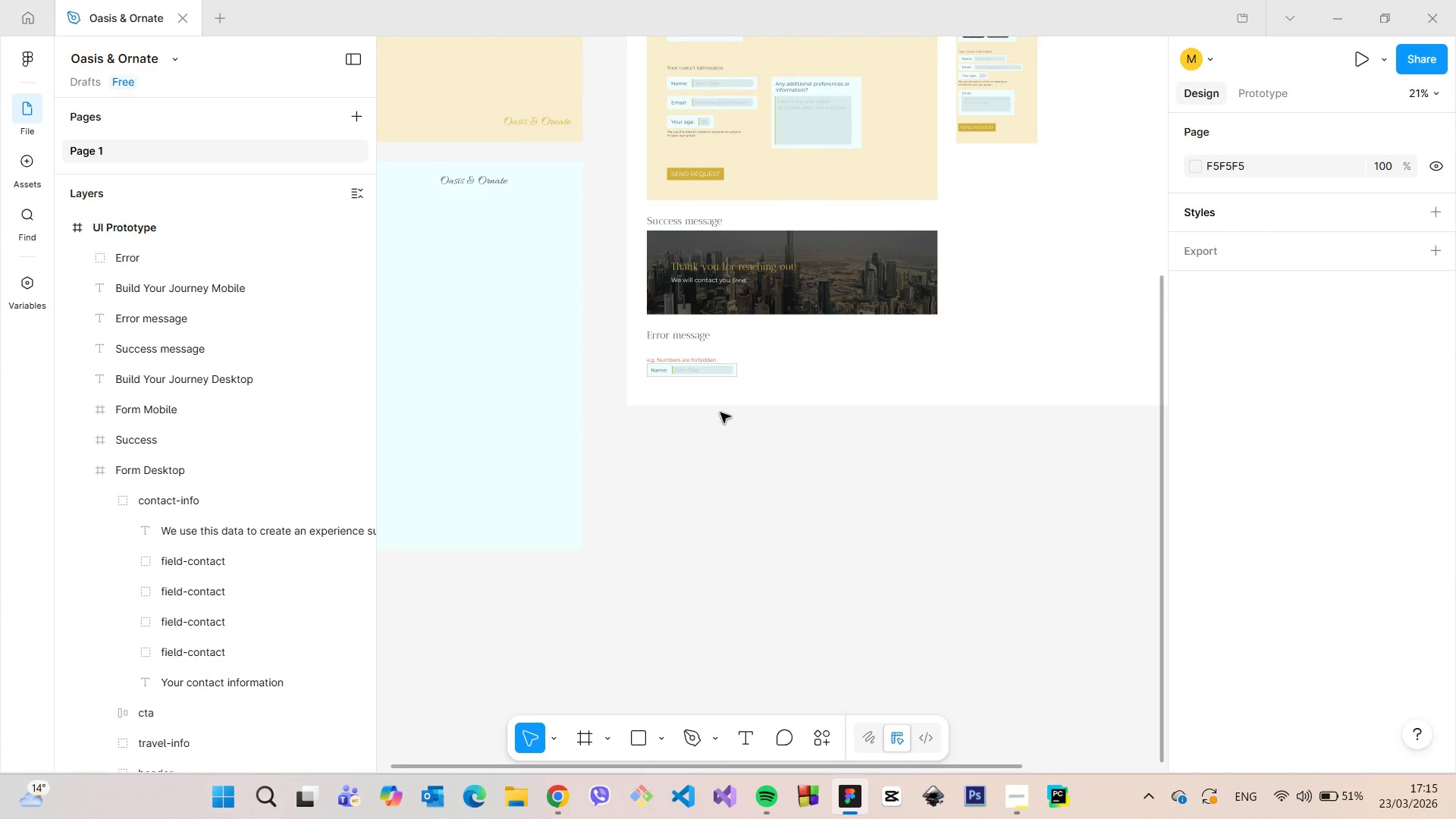 
scroll: coordinate [717, 407], scroll_direction: up, amount: 4.0
 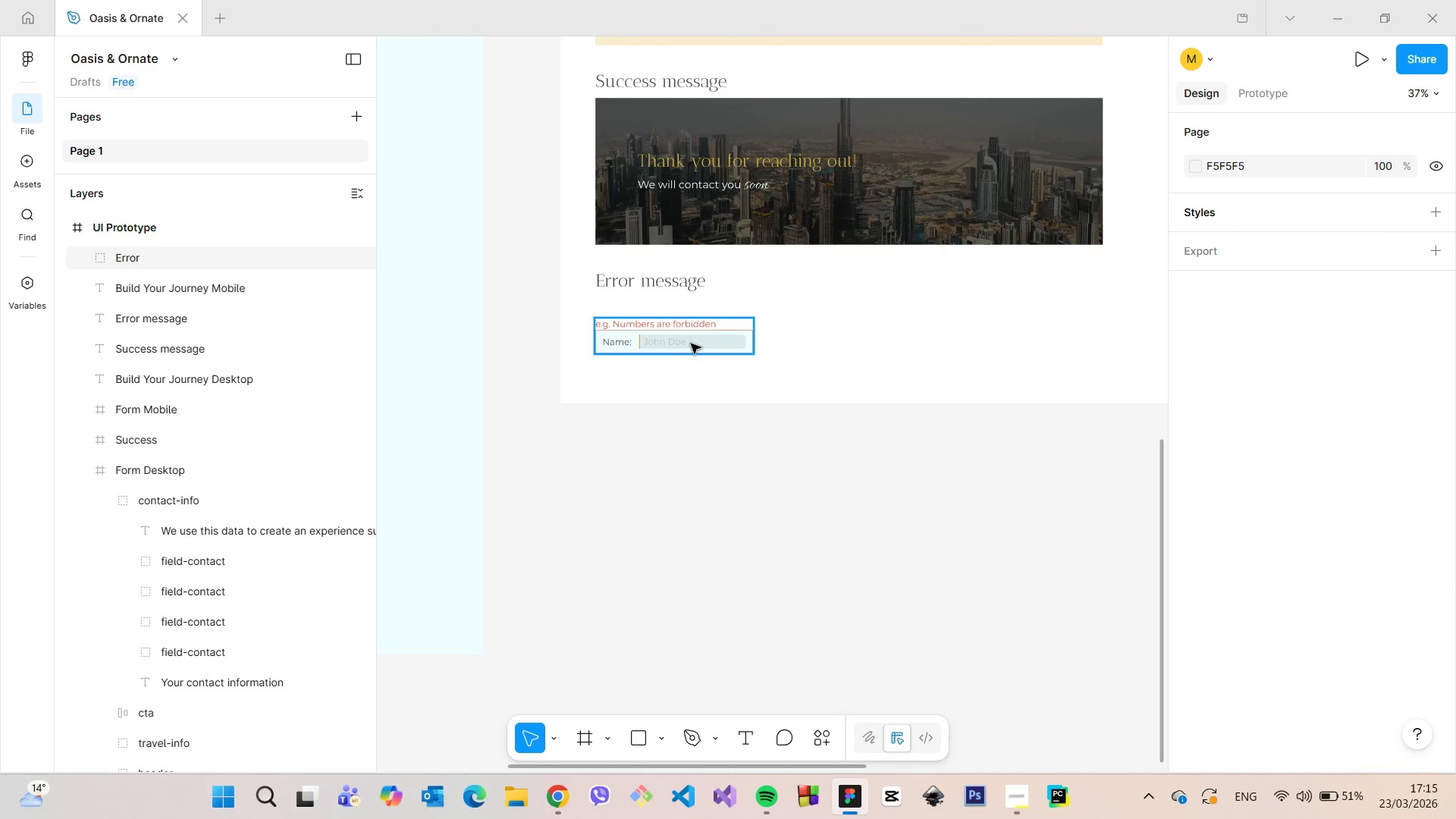 
left_click([691, 344])
 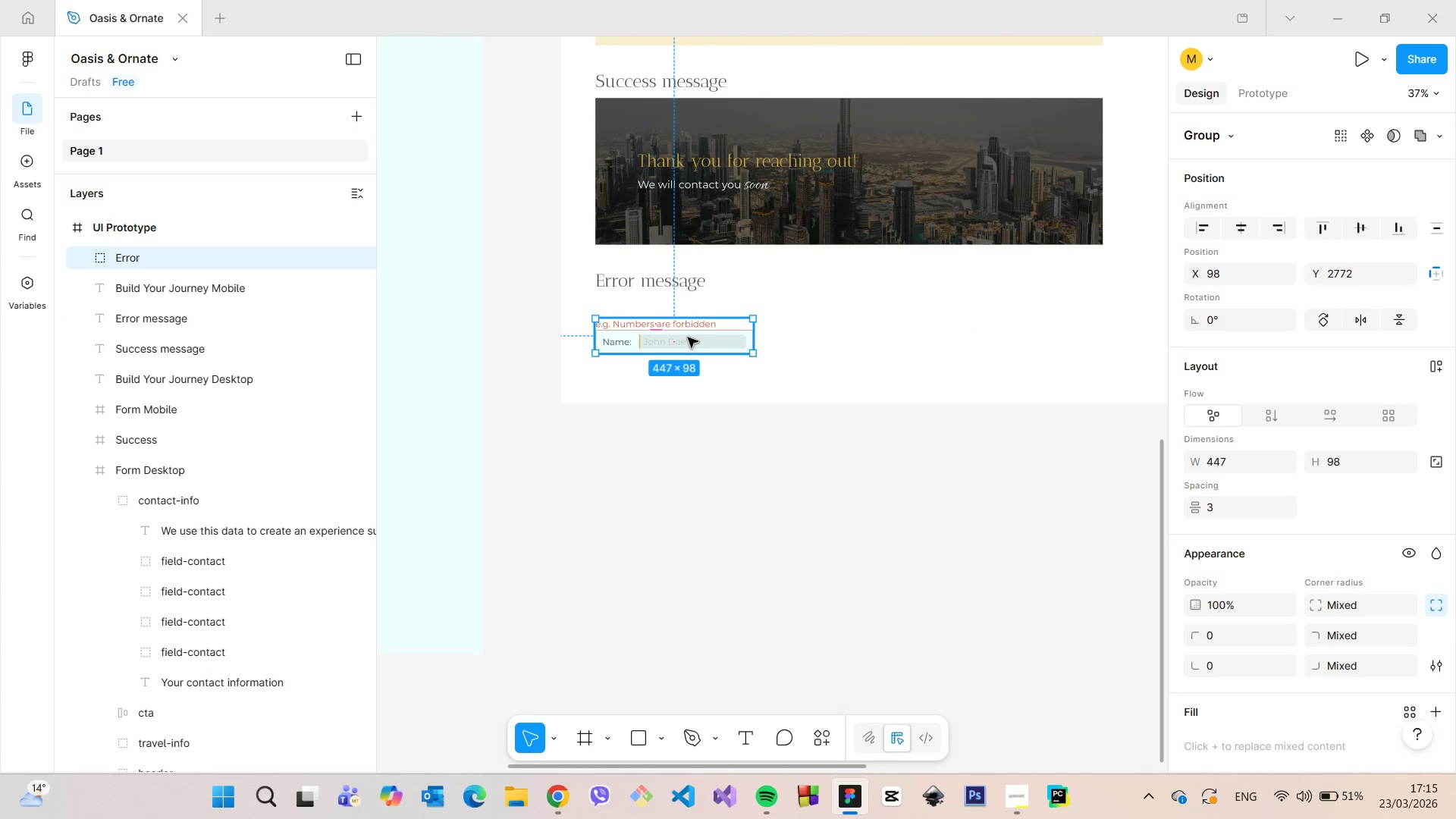 
left_click_drag(start_coordinate=[688, 337], to_coordinate=[686, 325])
 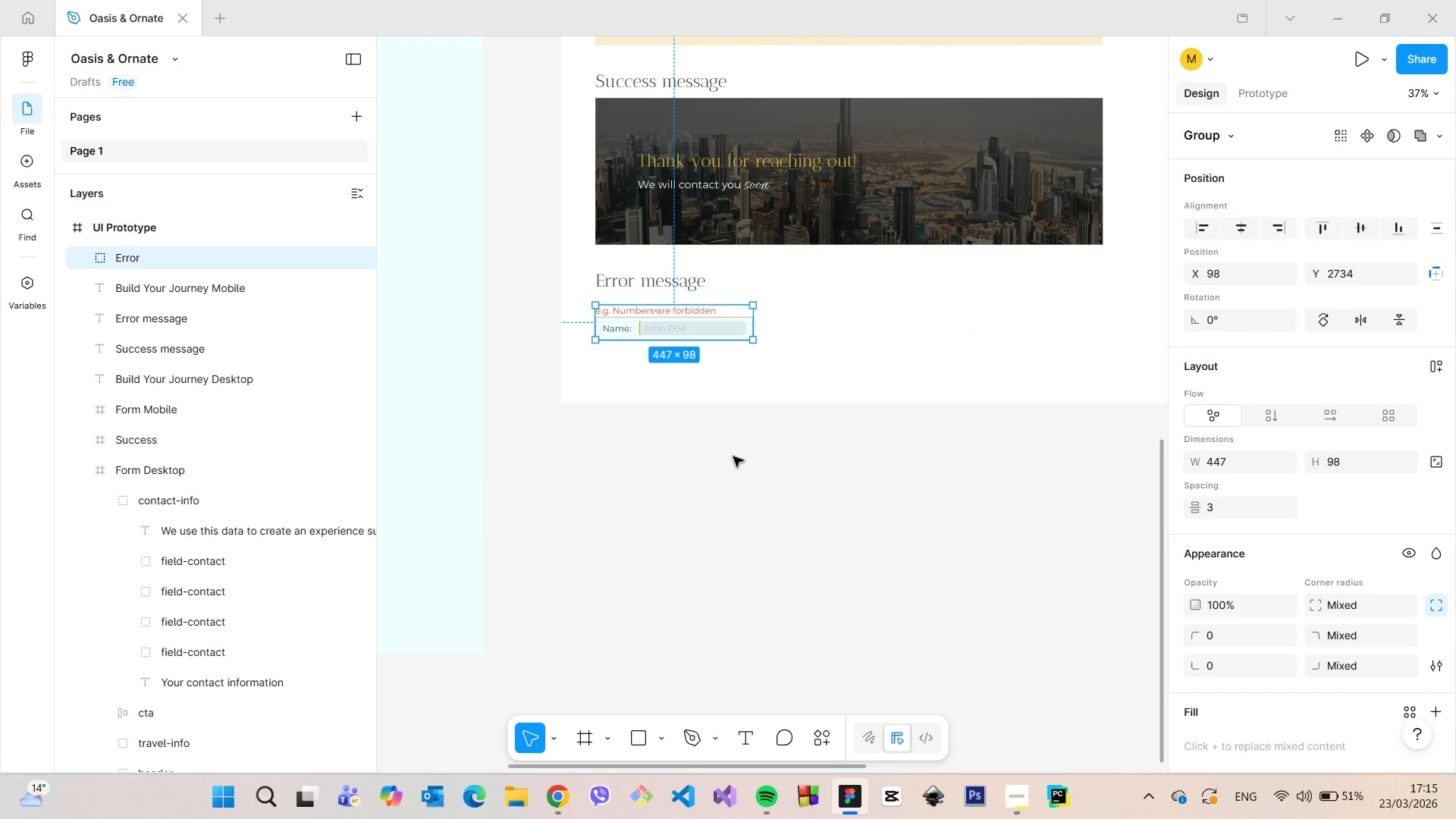 
left_click([733, 457])
 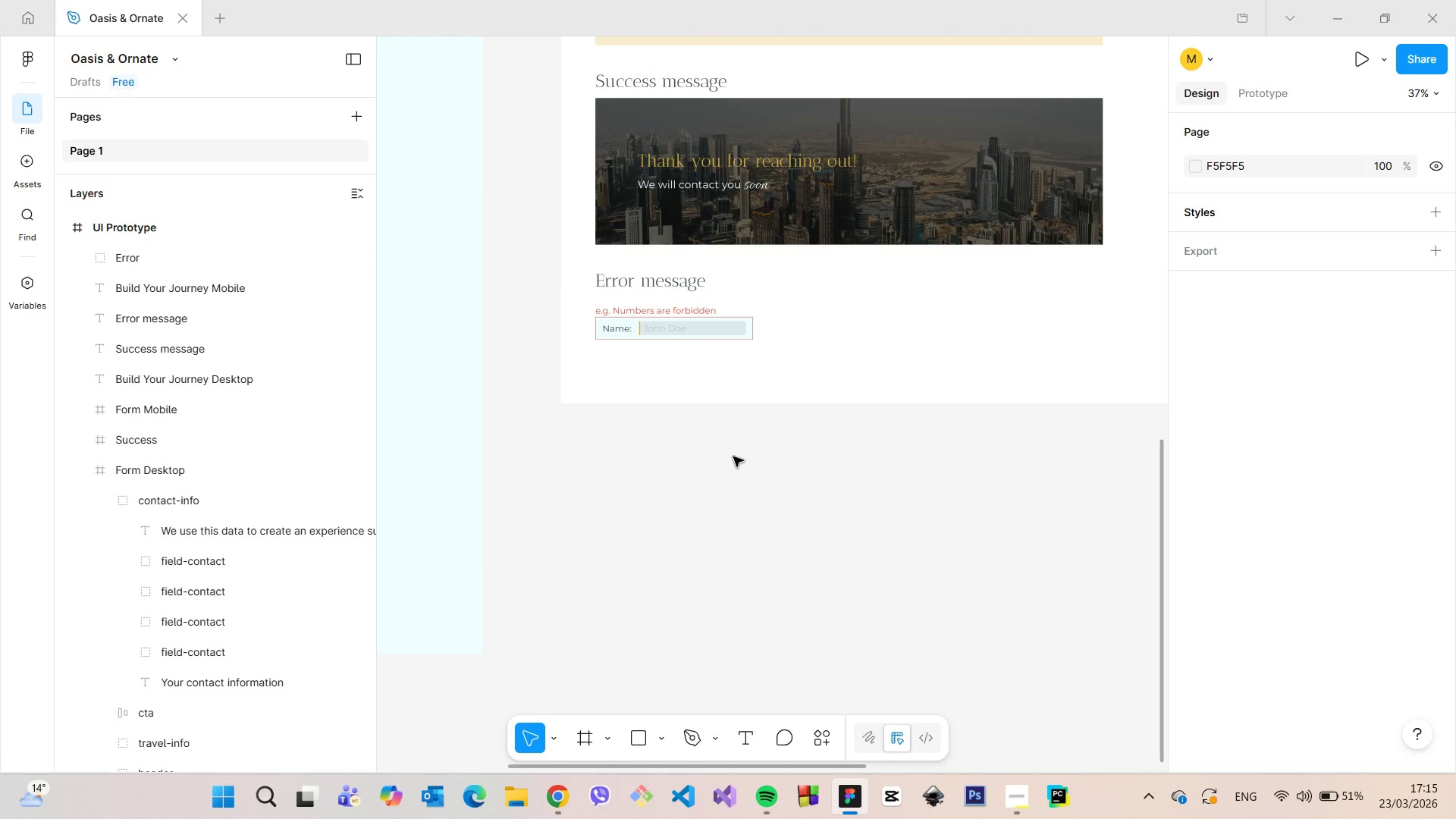 
scroll: coordinate [893, 158], scroll_direction: down, amount: 16.0
 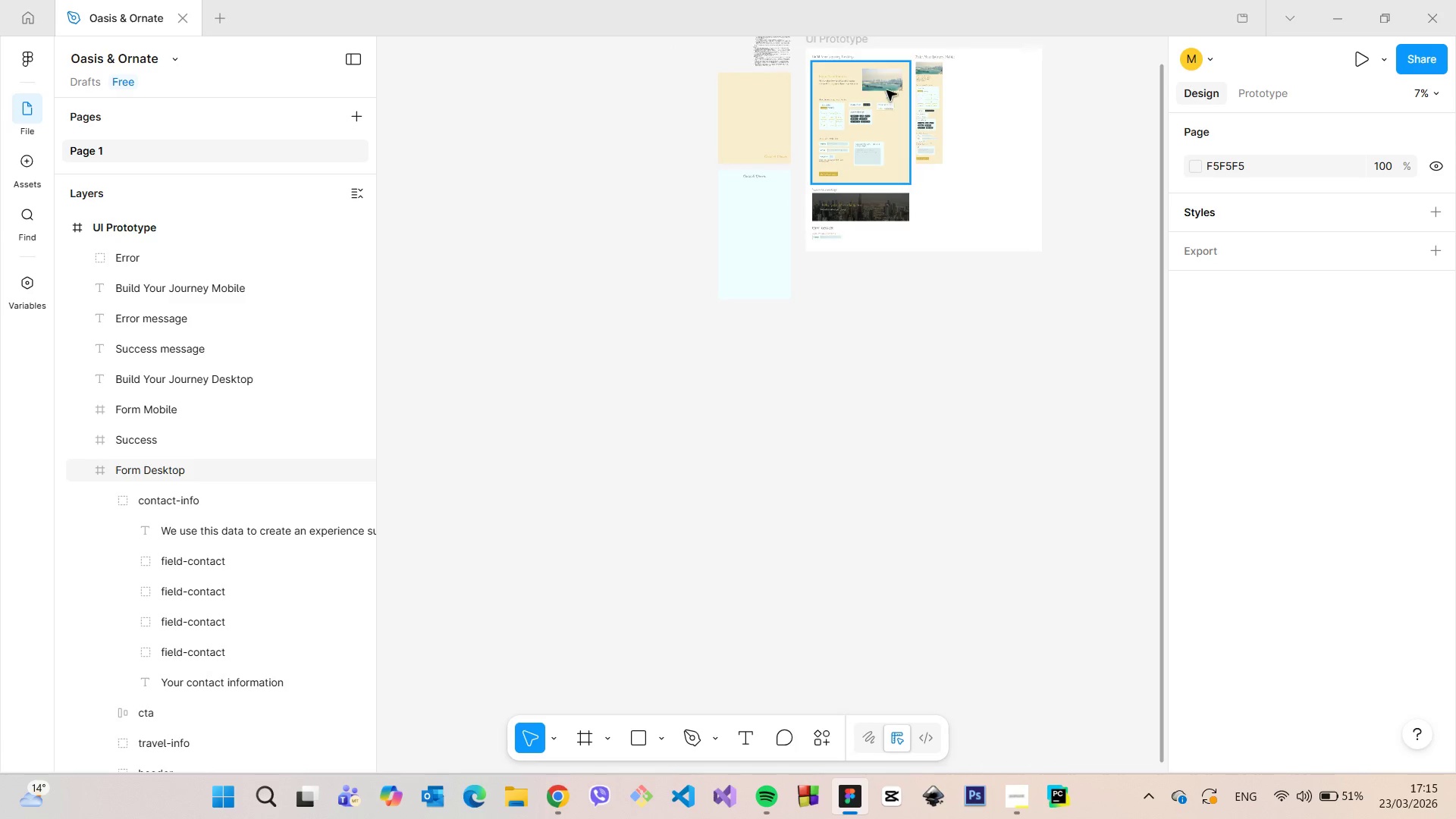 
scroll: coordinate [878, 164], scroll_direction: up, amount: 20.0
 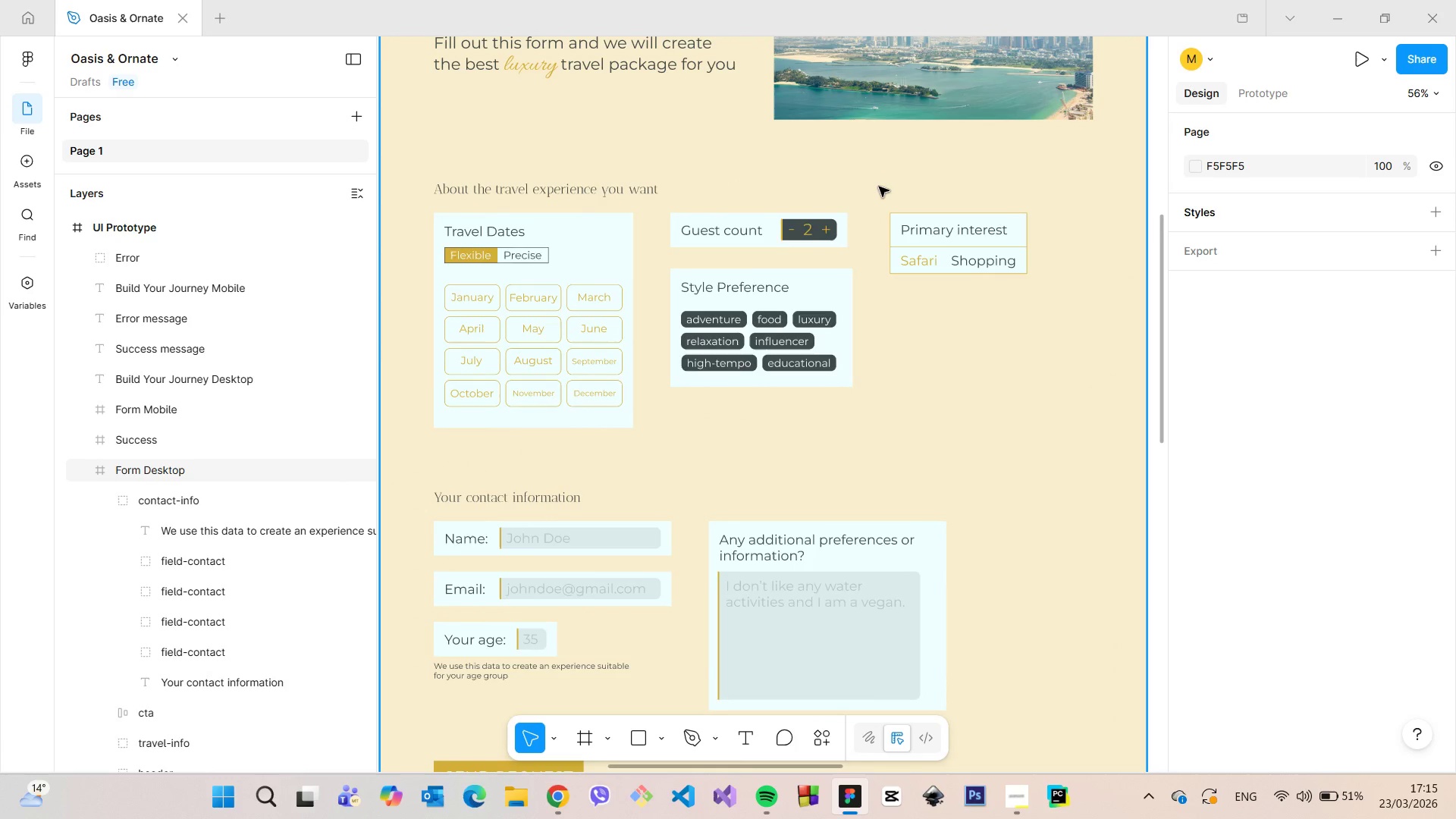 
scroll: coordinate [879, 194], scroll_direction: down, amount: 13.0
 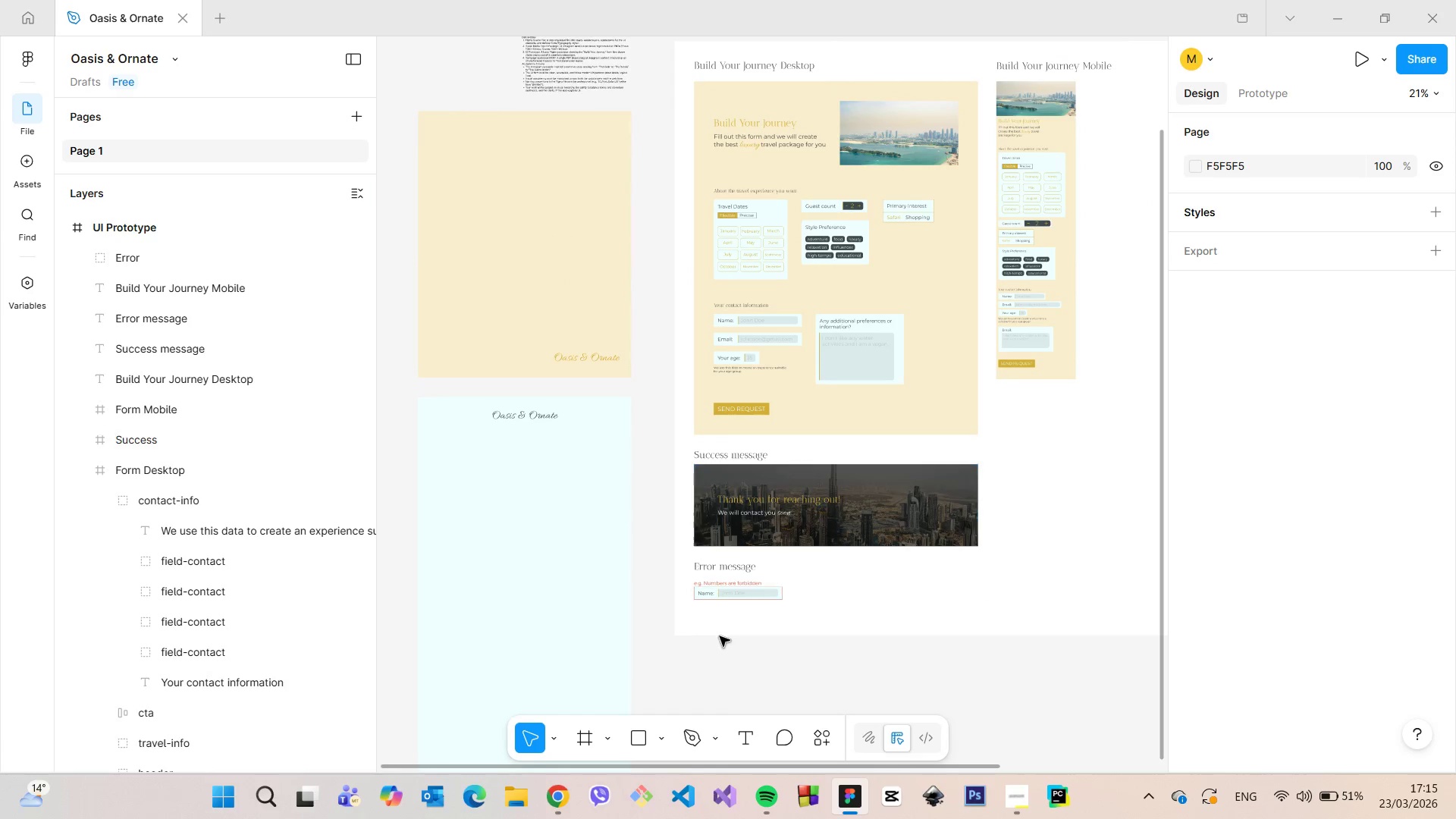 
scroll: coordinate [723, 636], scroll_direction: up, amount: 5.0
 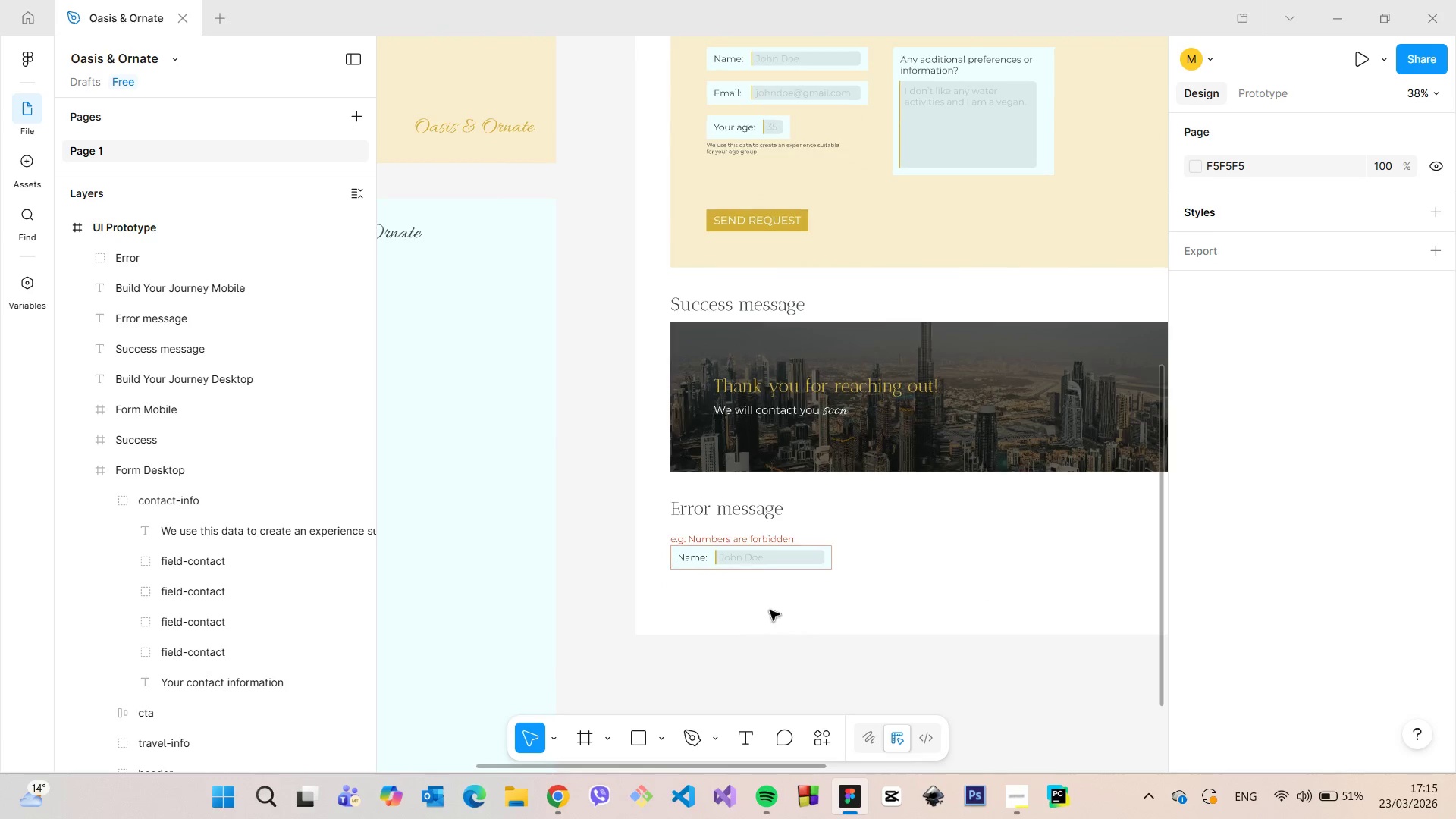 
scroll: coordinate [786, 599], scroll_direction: down, amount: 5.0
 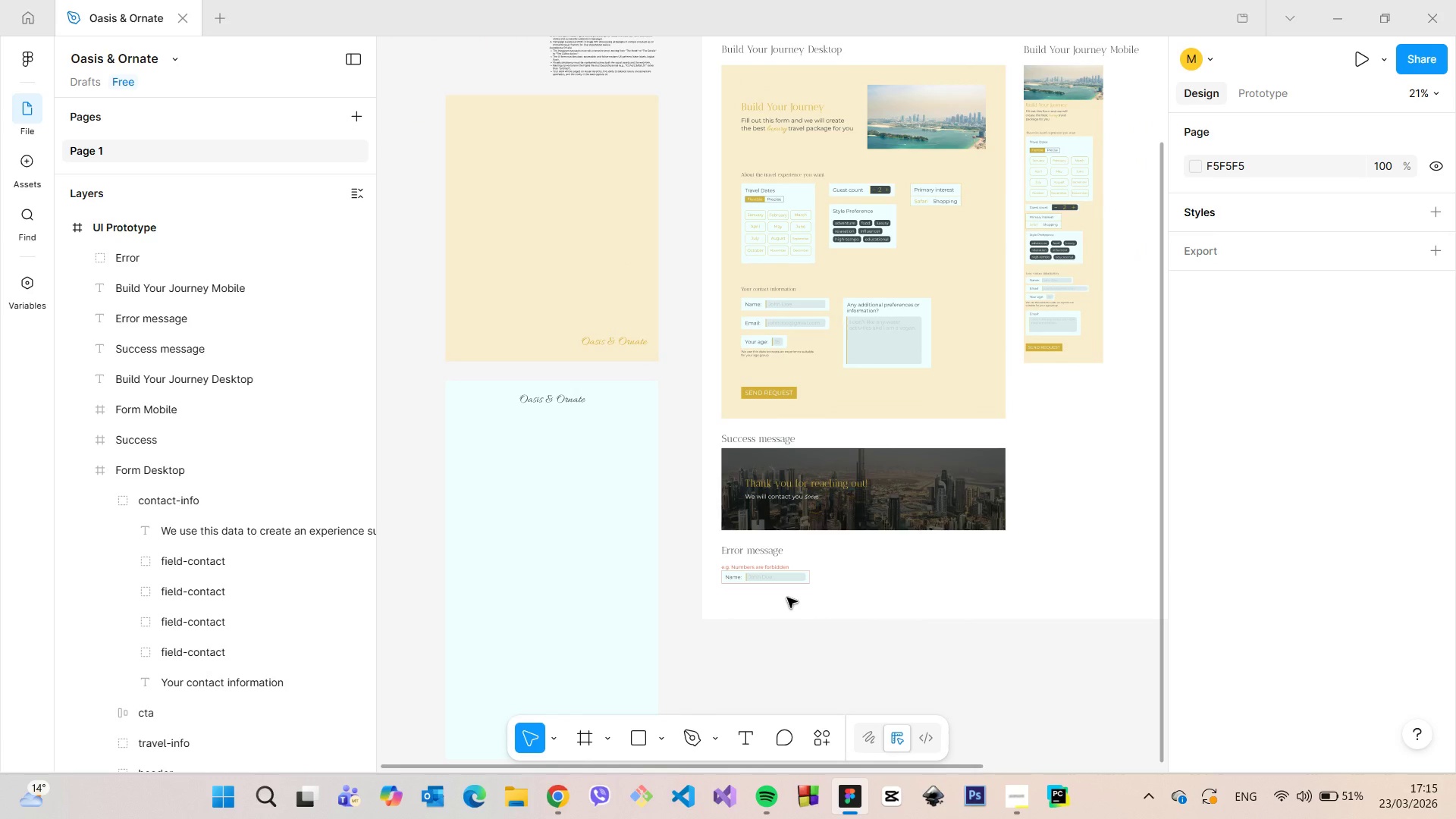 
wait(6.25)
 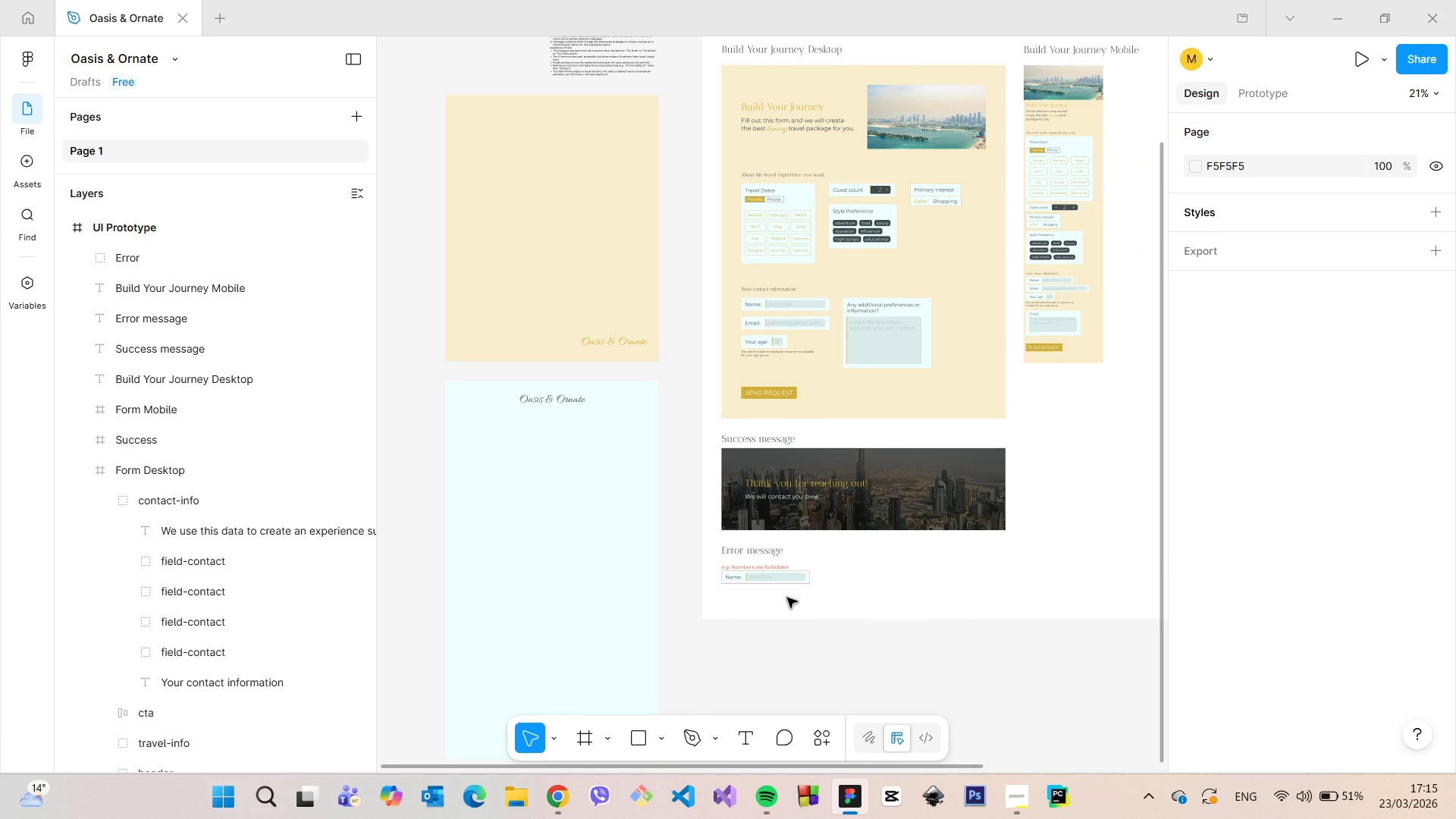 
scroll: coordinate [787, 598], scroll_direction: up, amount: 2.0
 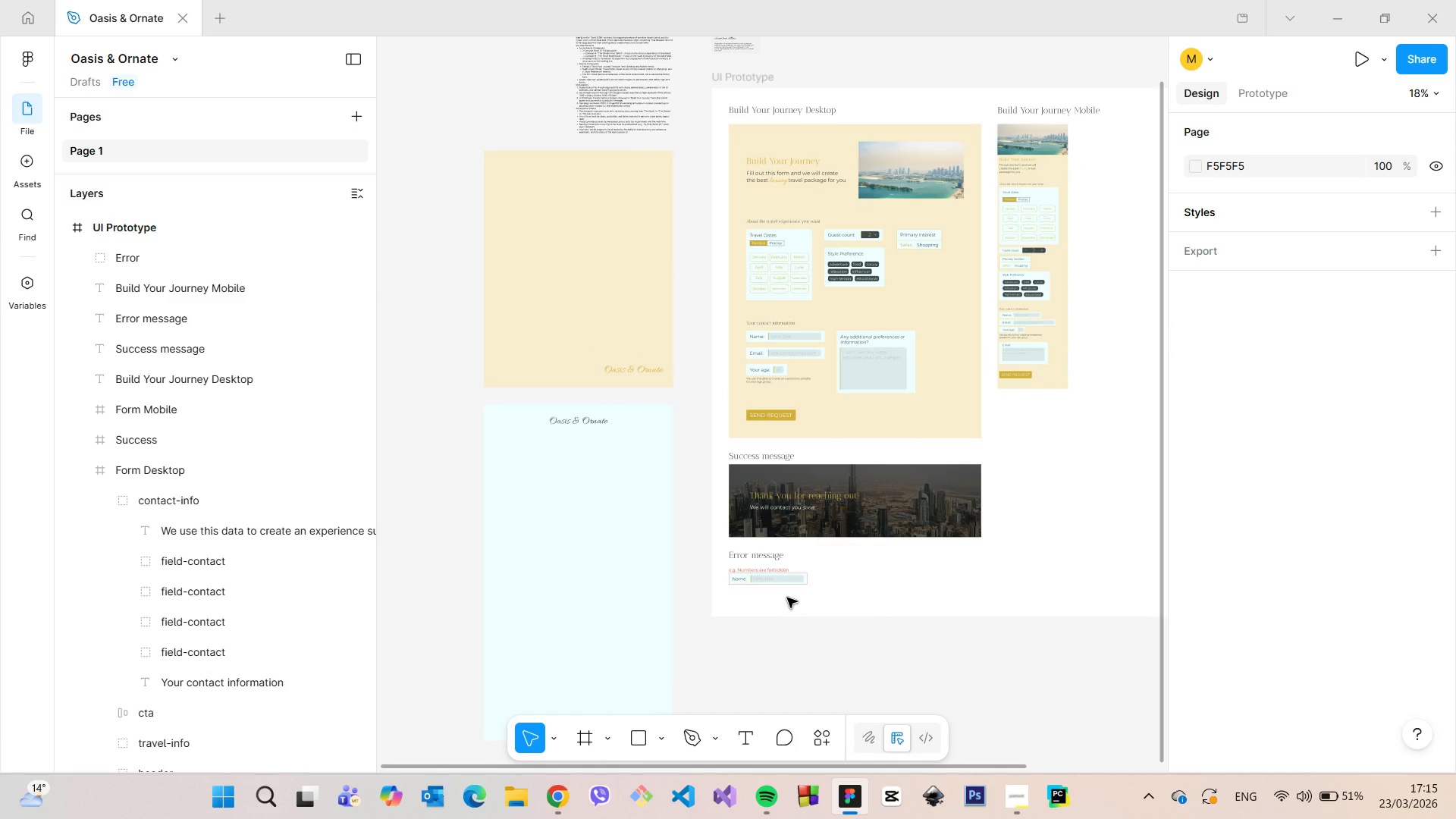 
scroll: coordinate [787, 598], scroll_direction: down, amount: 3.0
 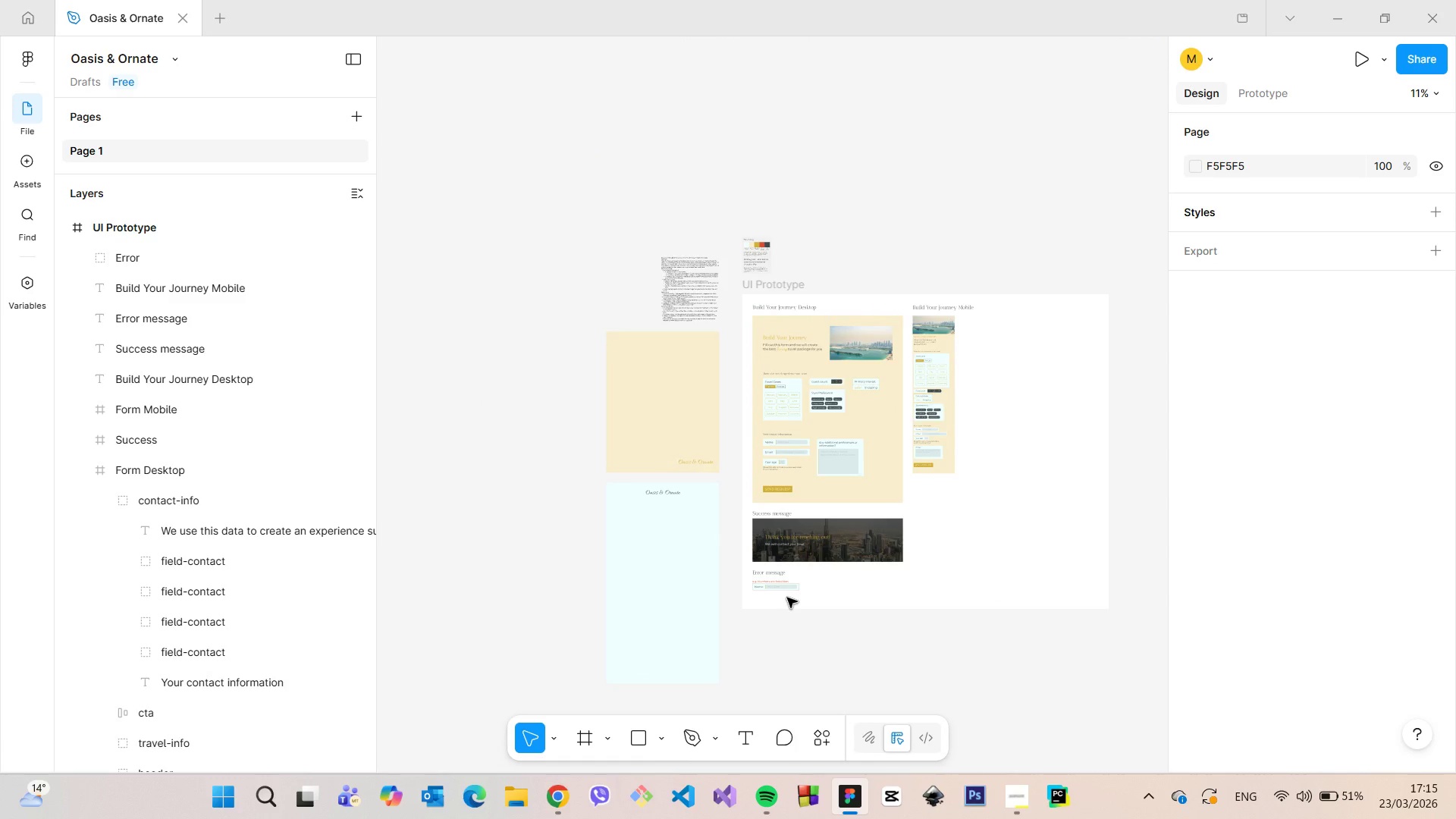 
scroll: coordinate [787, 601], scroll_direction: up, amount: 18.0
 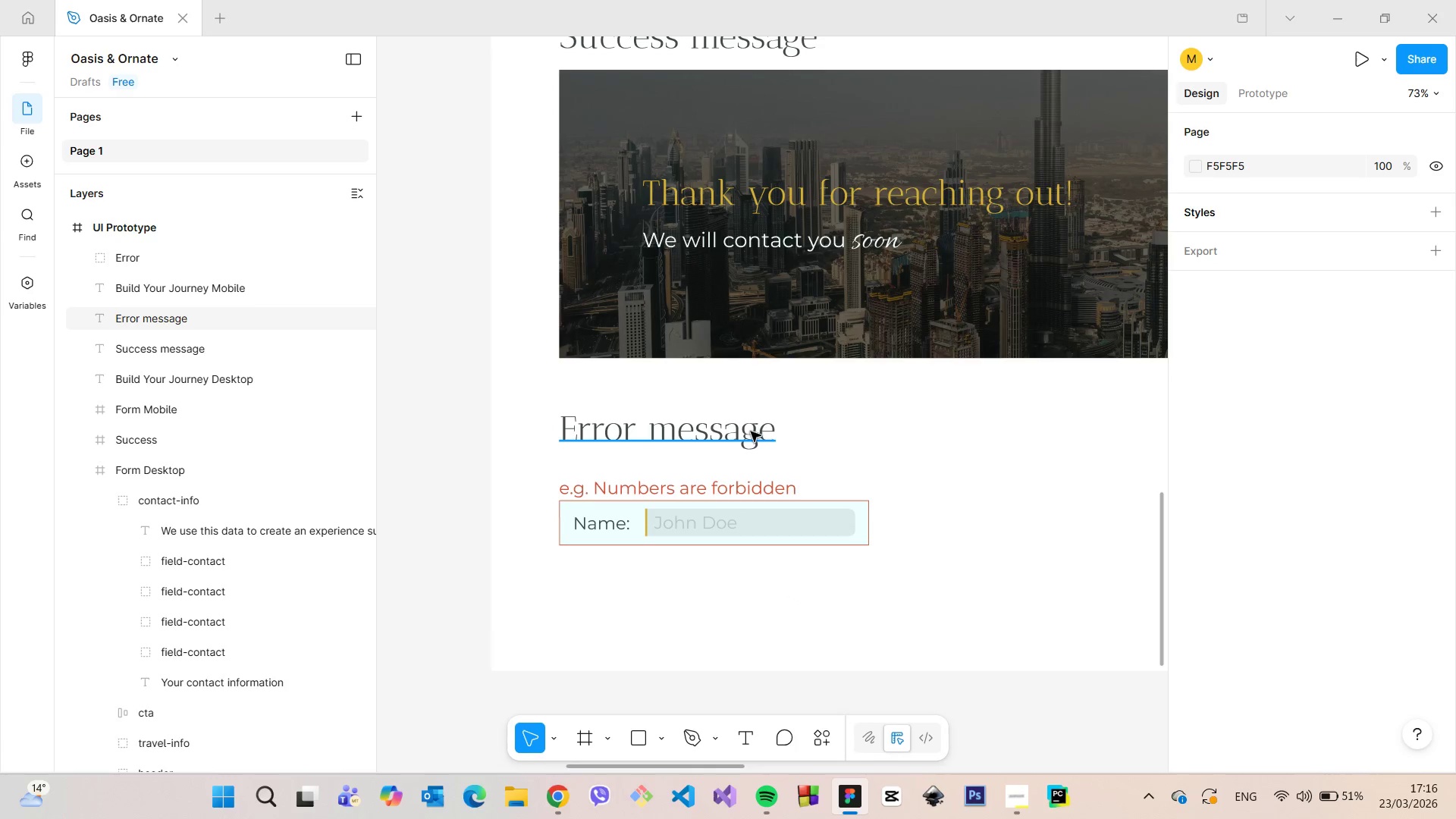 
double_click([751, 431])
 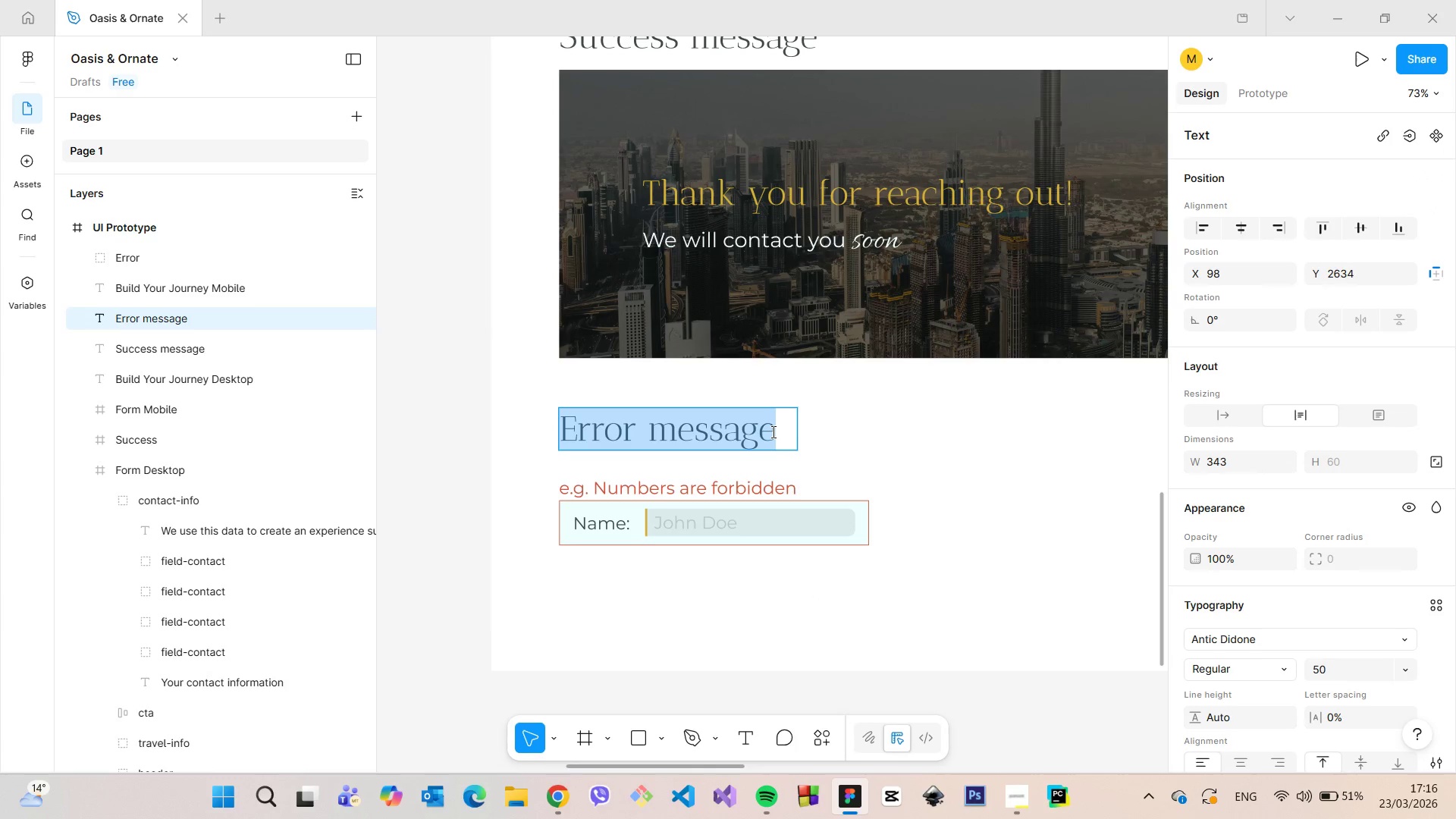 
left_click([773, 431])
 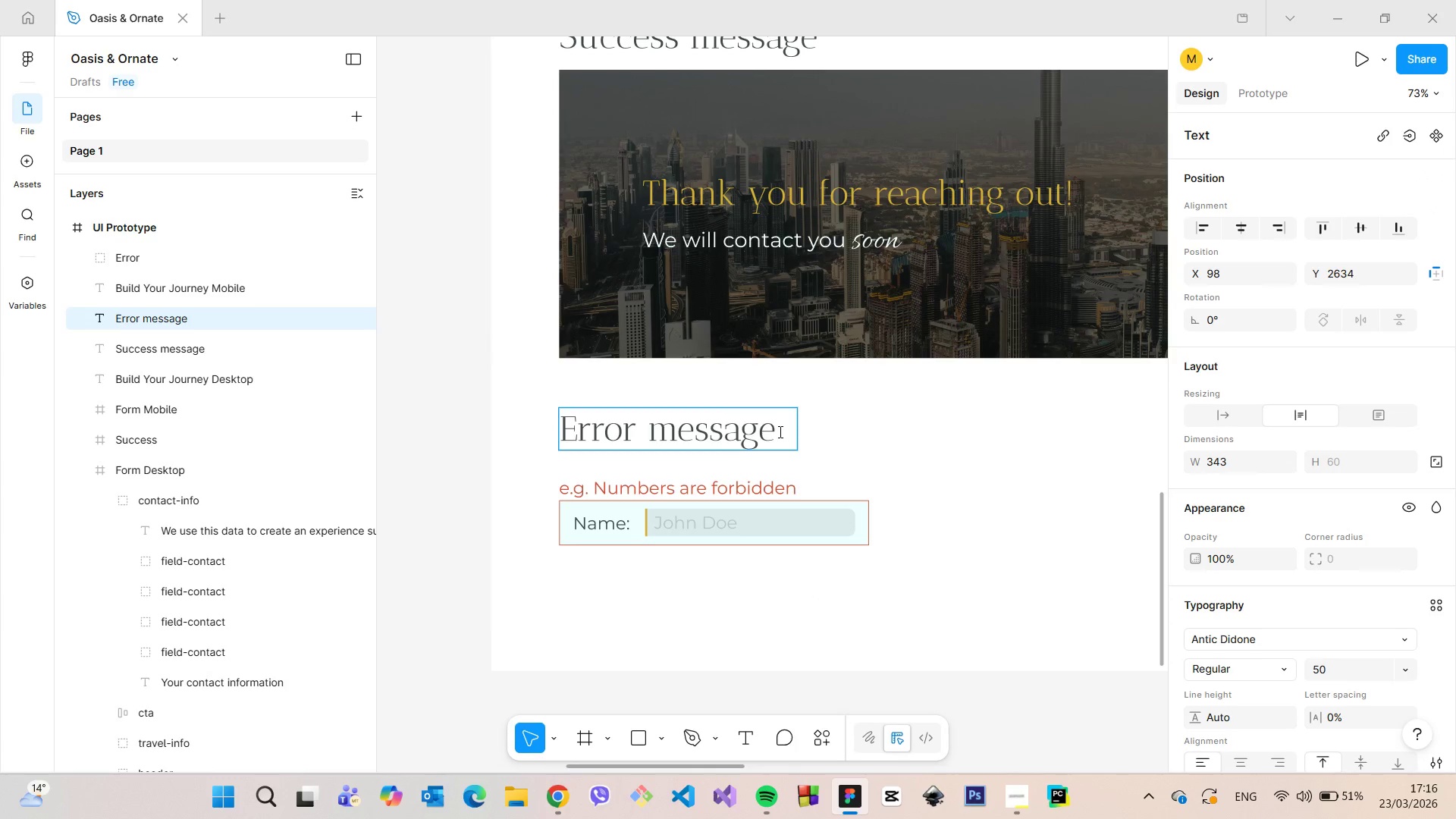 
type( for incorrect inputs)
 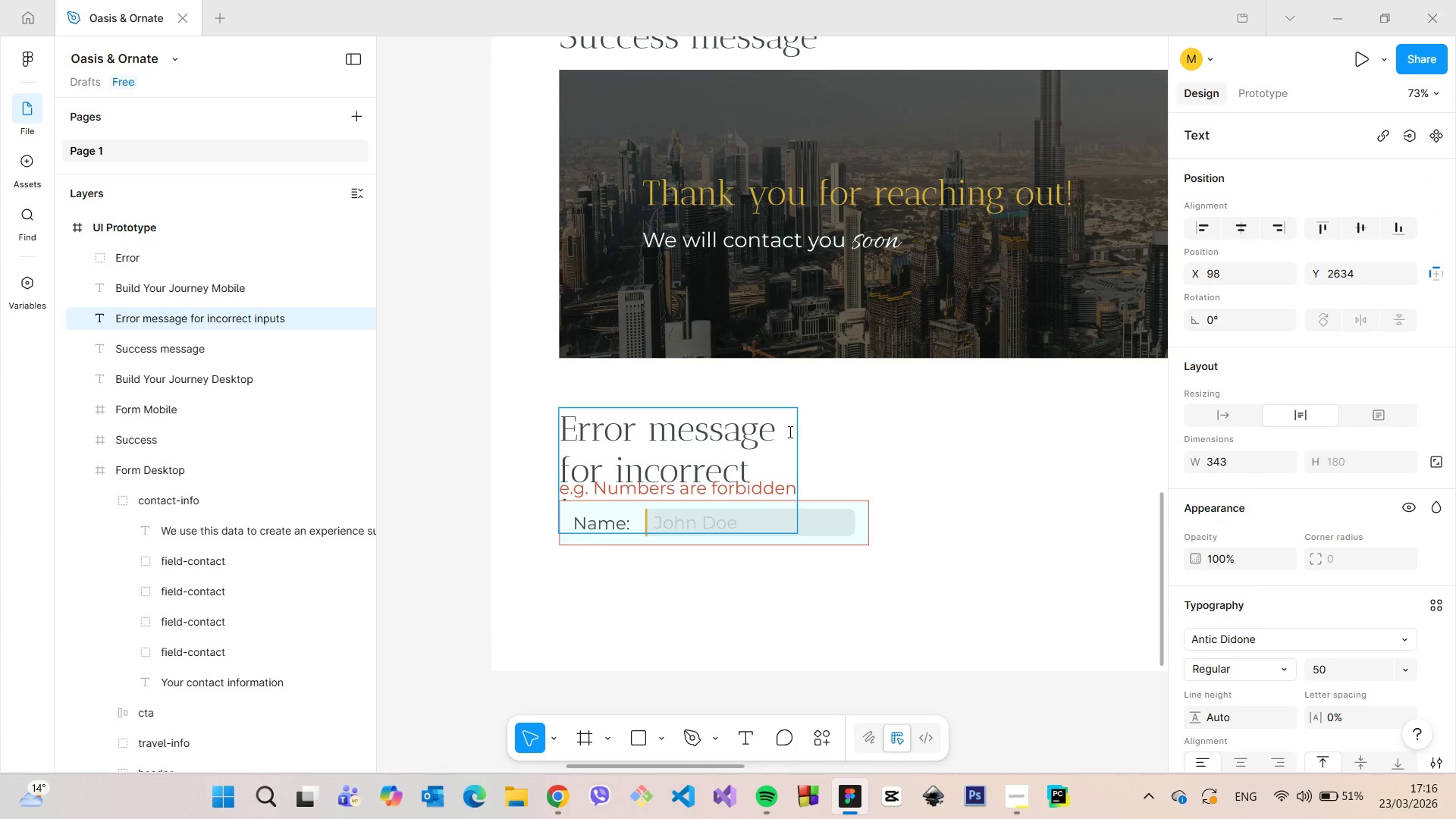 
left_click([868, 441])
 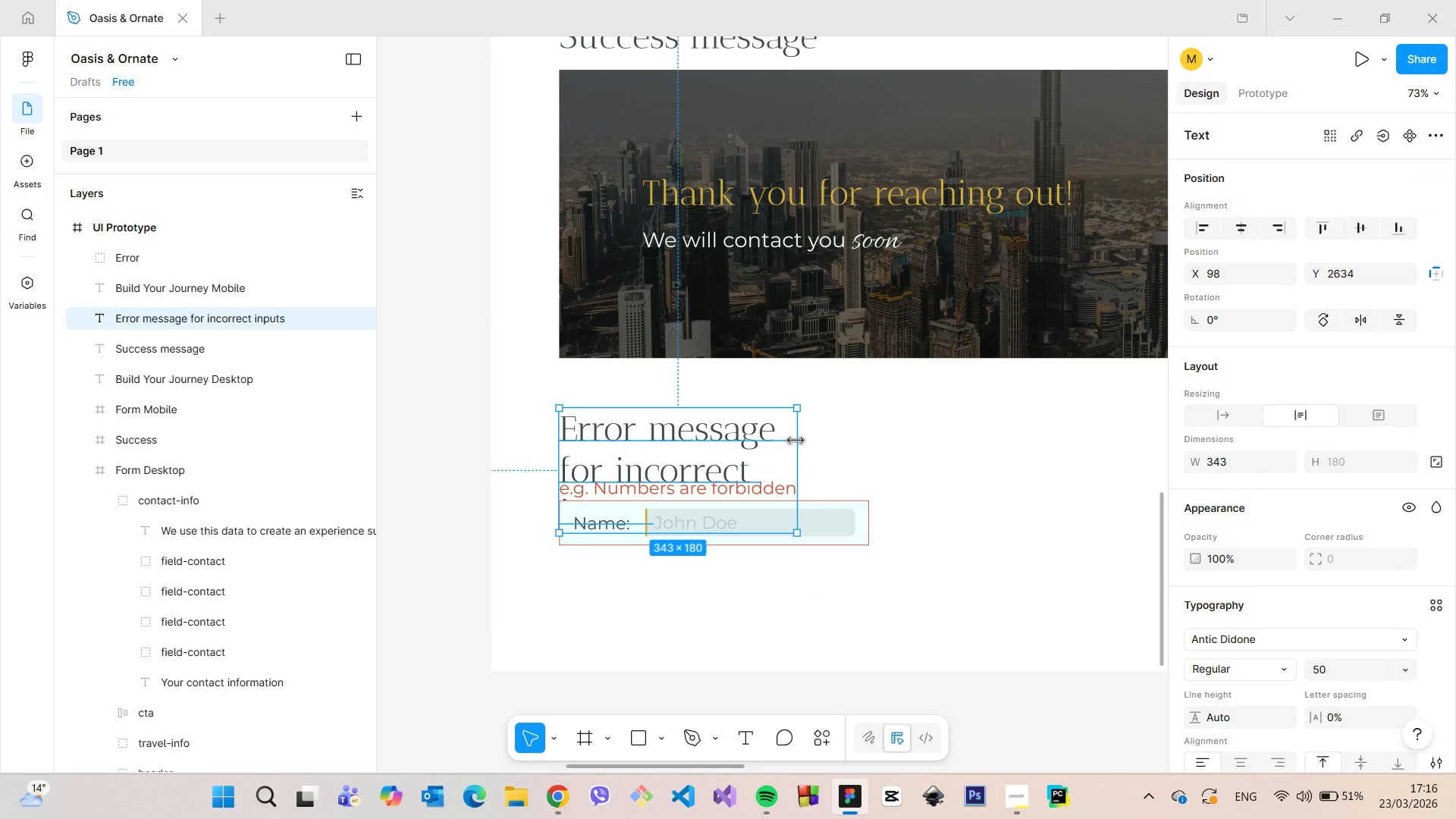 
left_click_drag(start_coordinate=[795, 441], to_coordinate=[1090, 431])
 